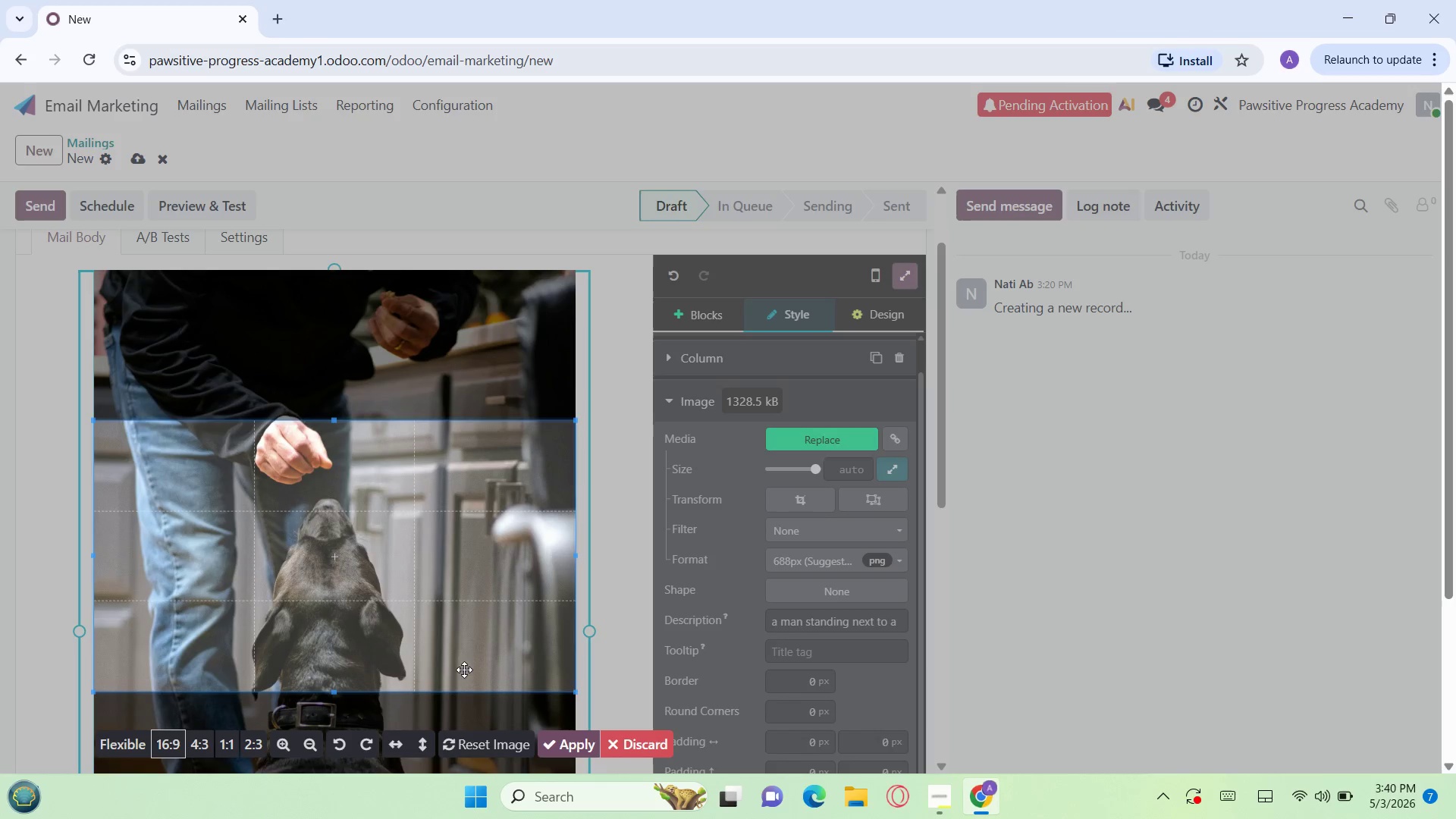 
left_click([546, 741])
 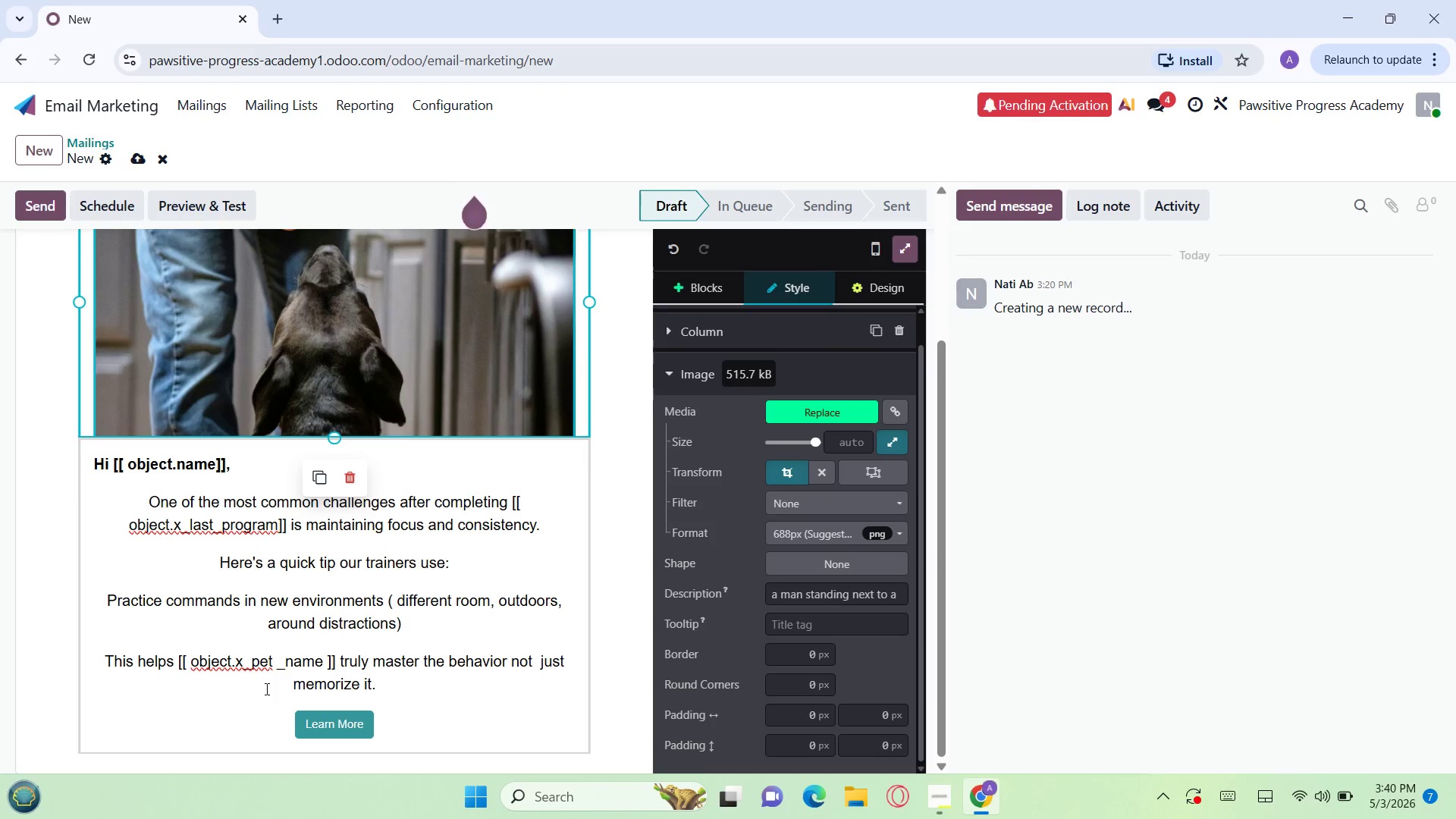 
wait(15.14)
 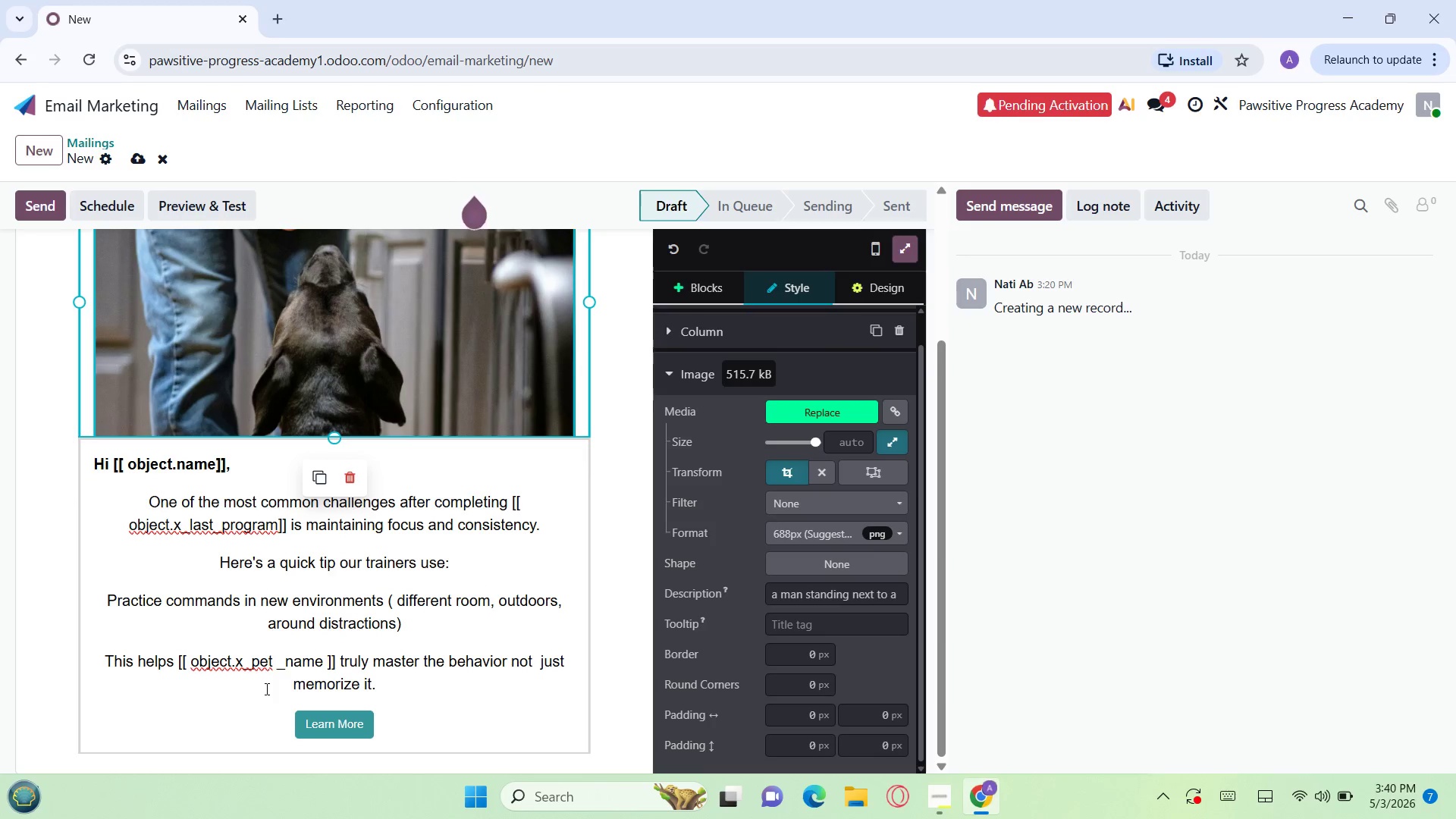 
left_click([359, 723])
 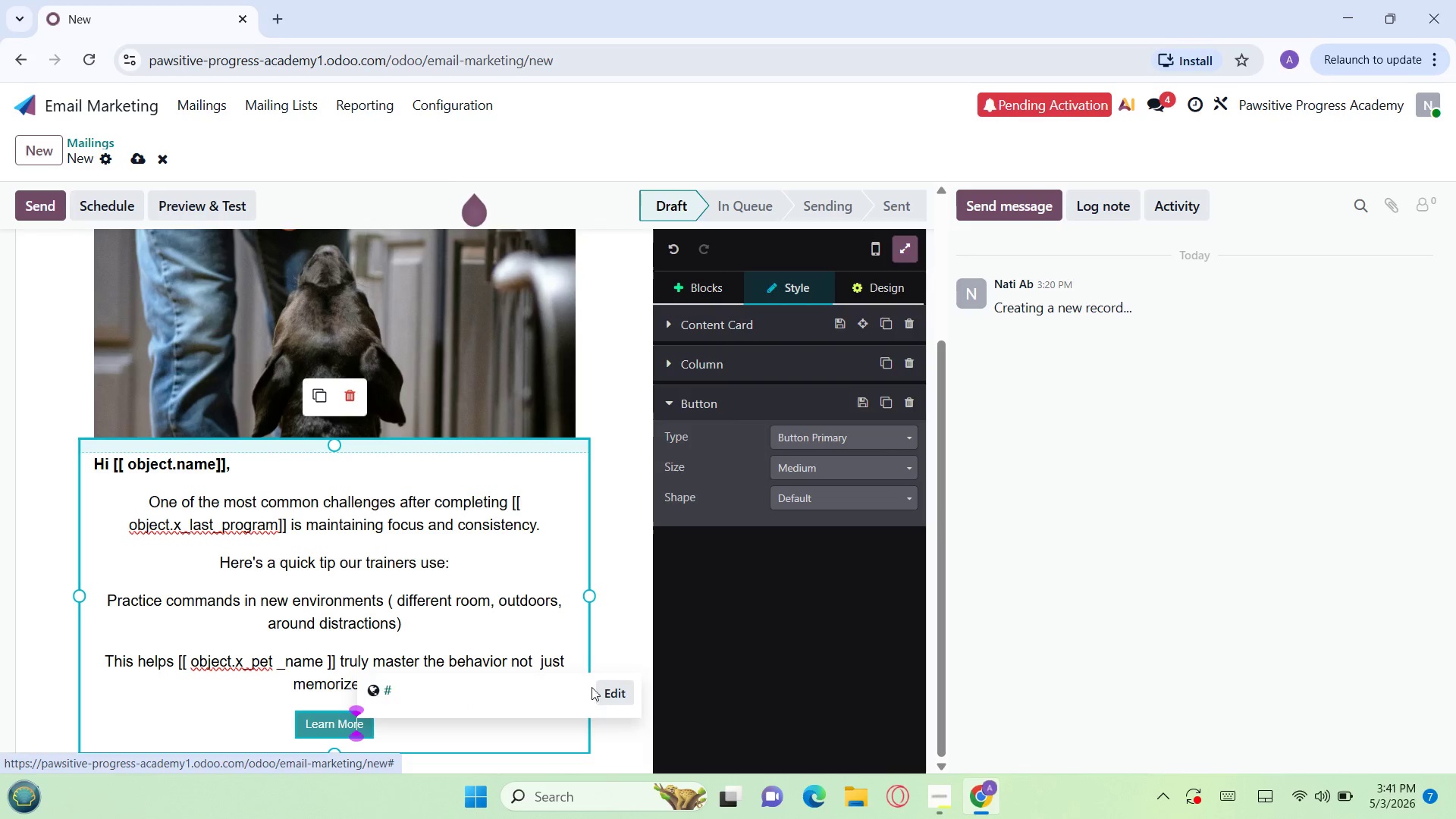 
left_click([605, 687])
 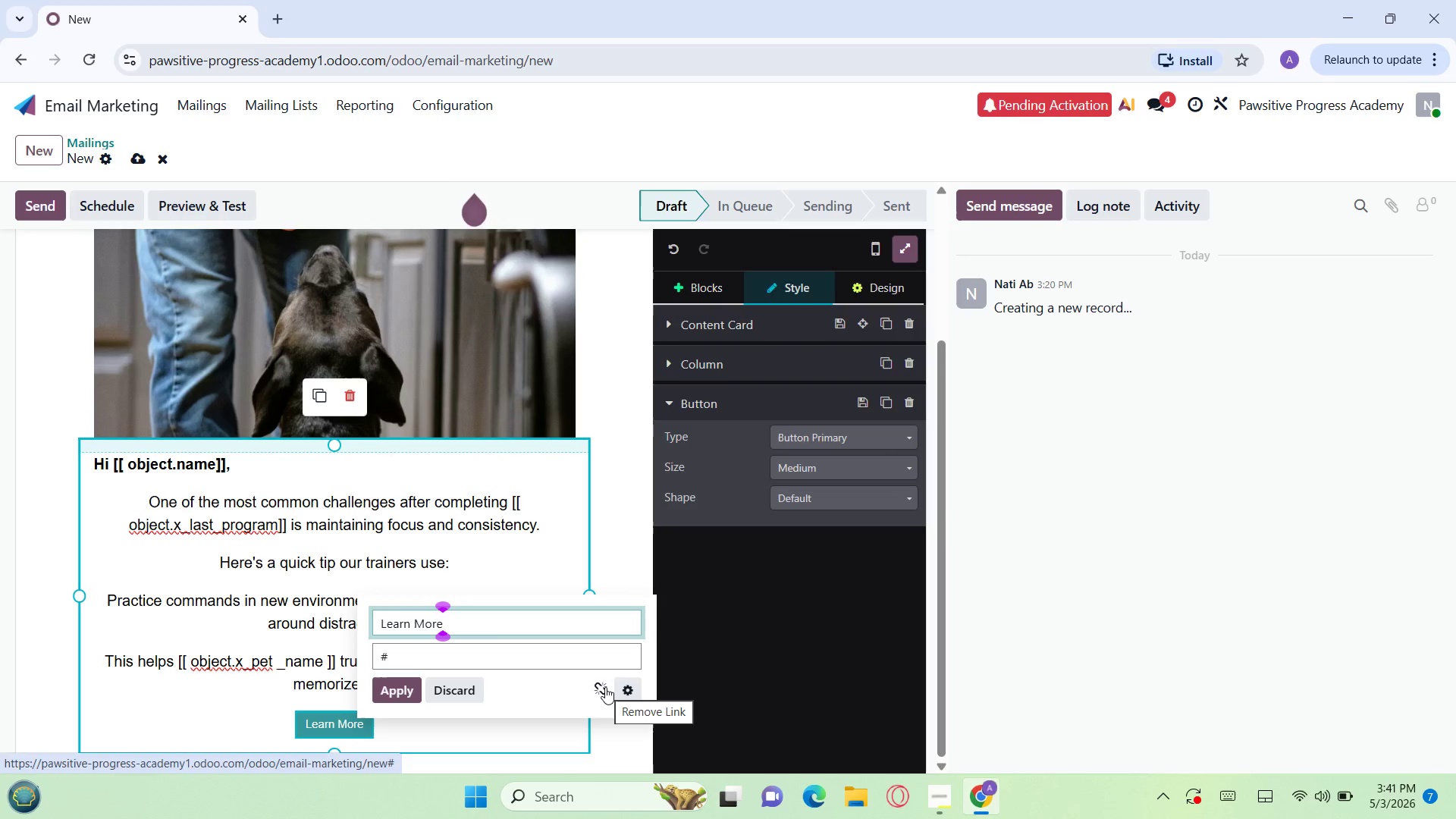 
key(Backspace)
 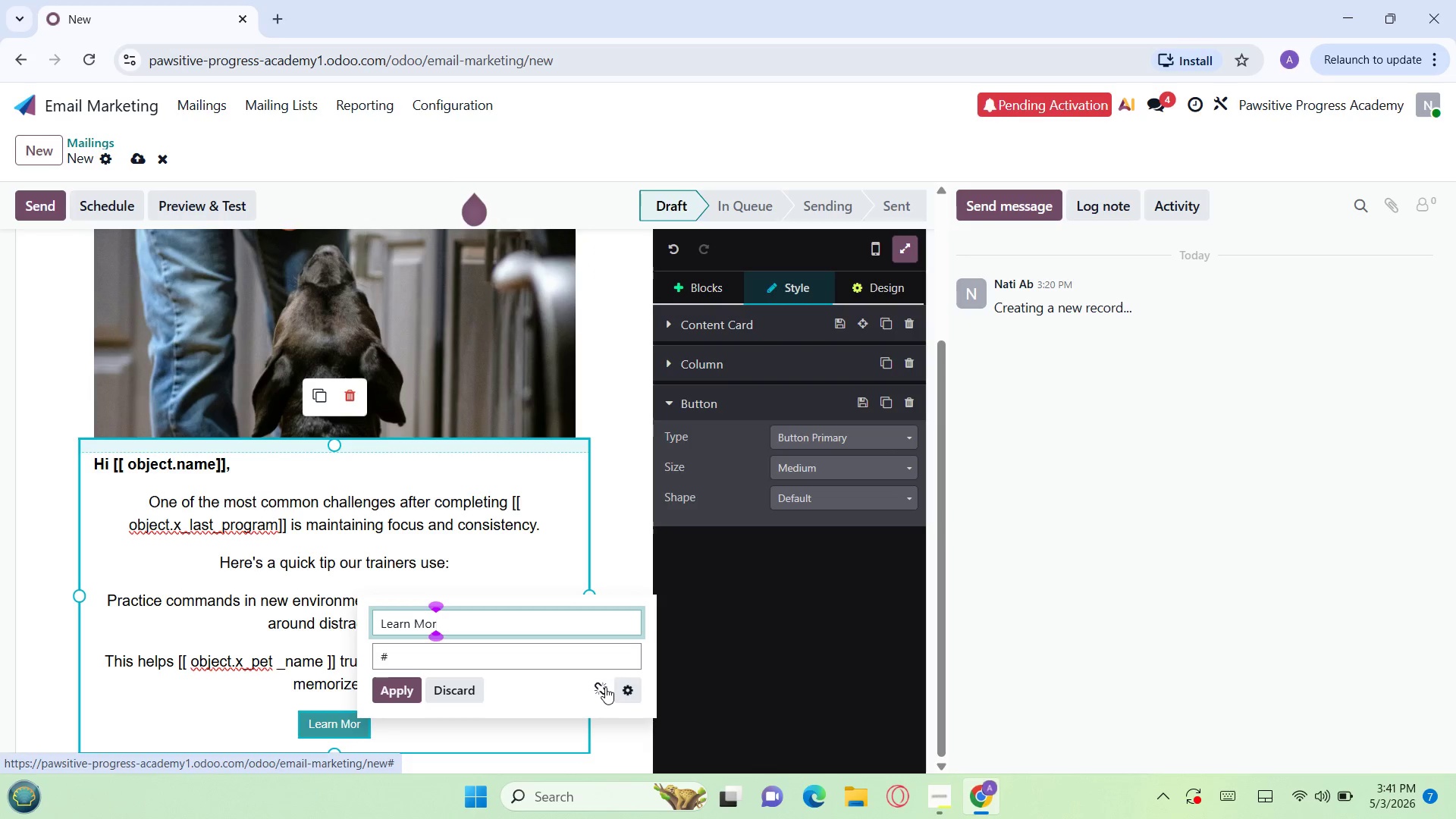 
key(Backspace)
 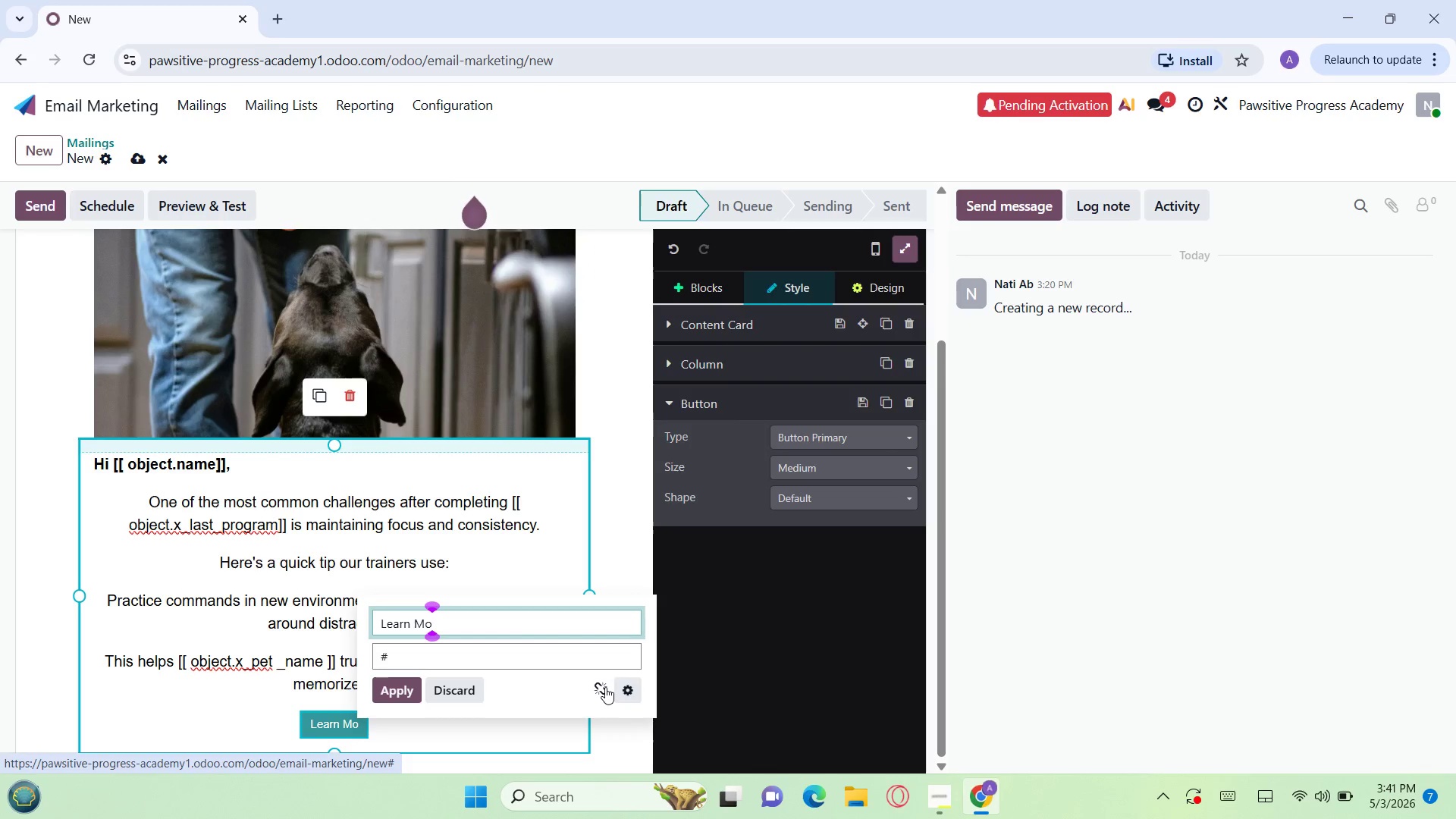 
key(Backspace)
 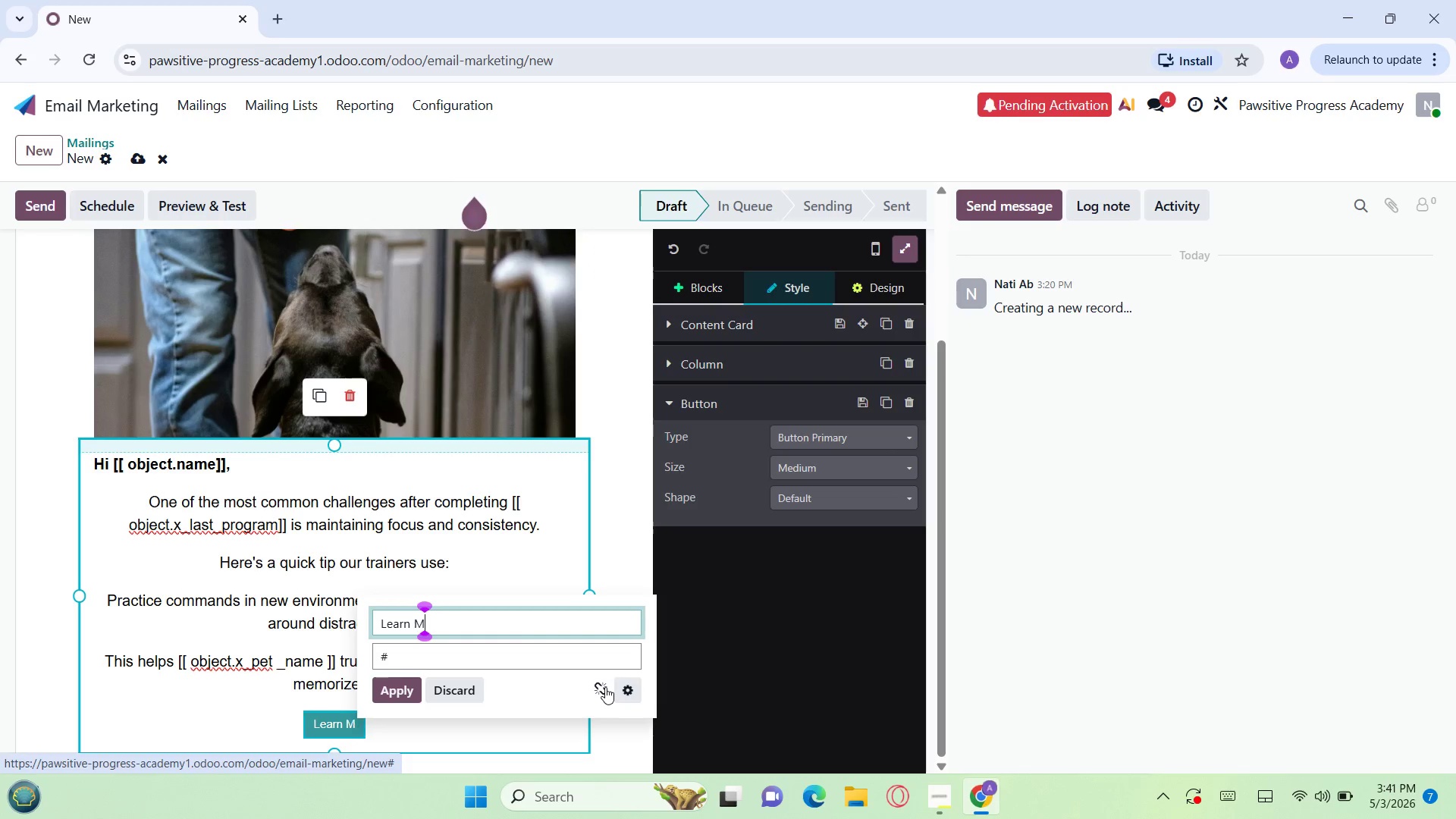 
key(Backspace)
 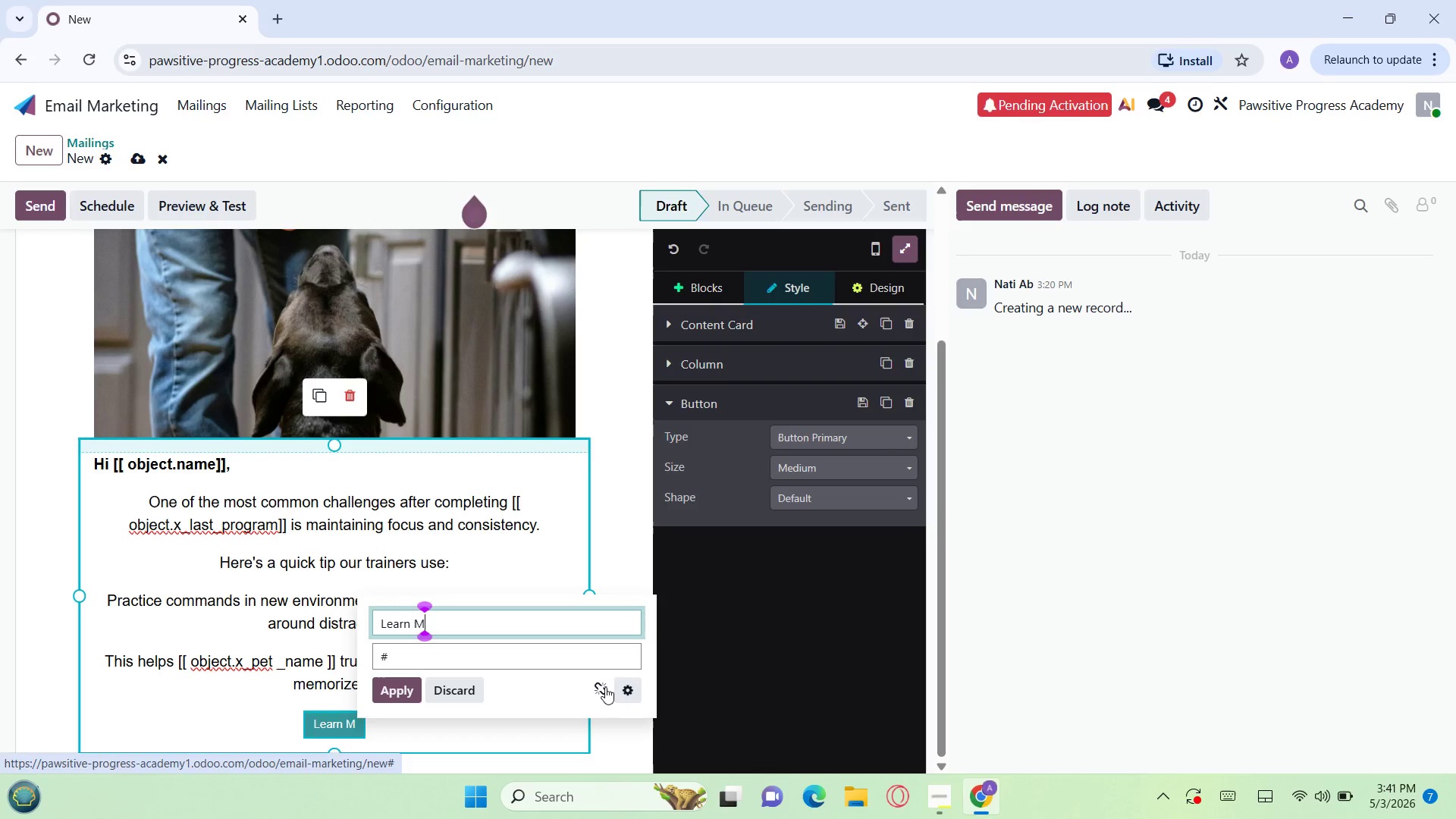 
key(Backspace)
 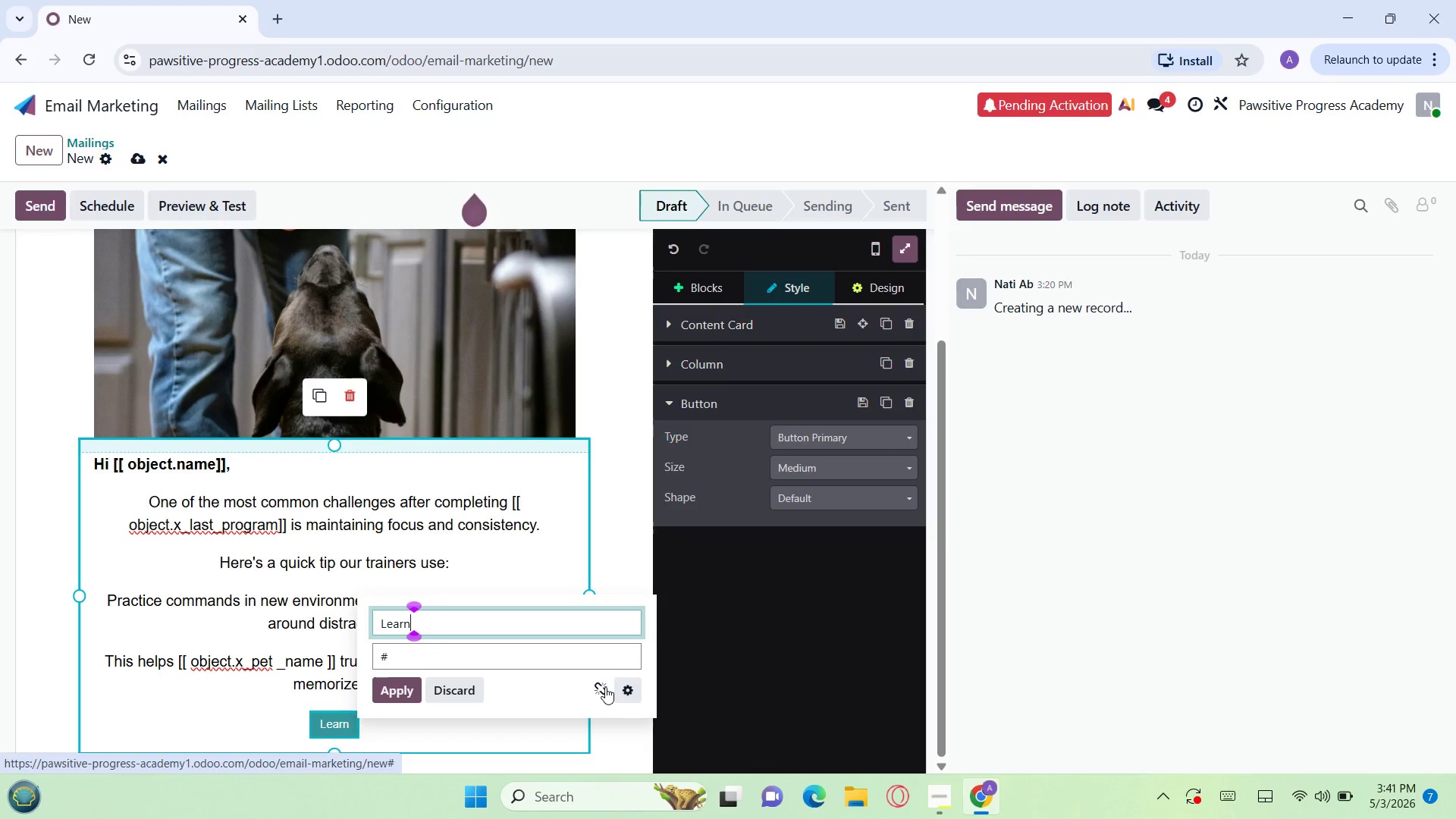 
key(Backspace)
 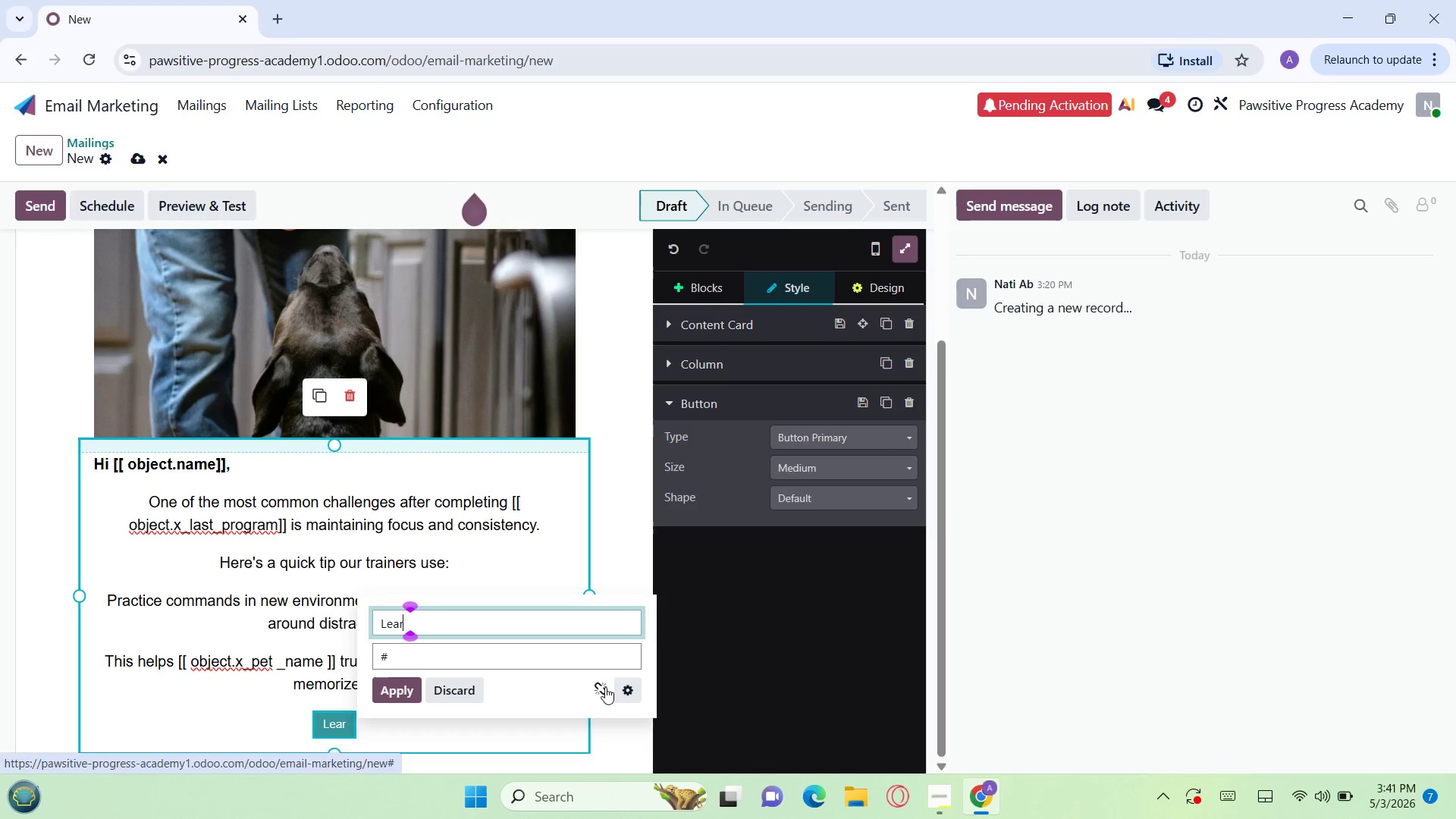 
key(Backspace)
 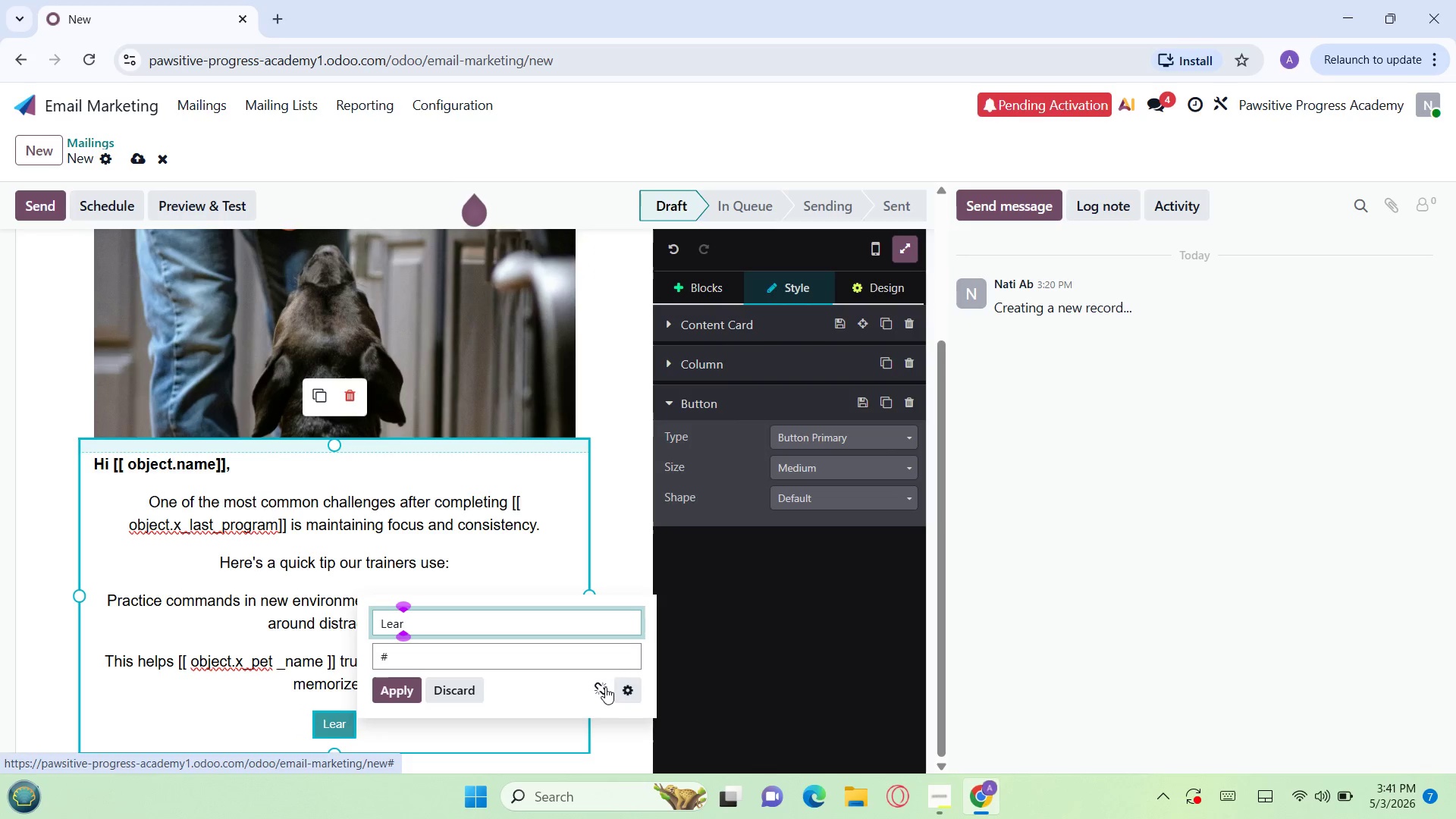 
key(Backspace)
 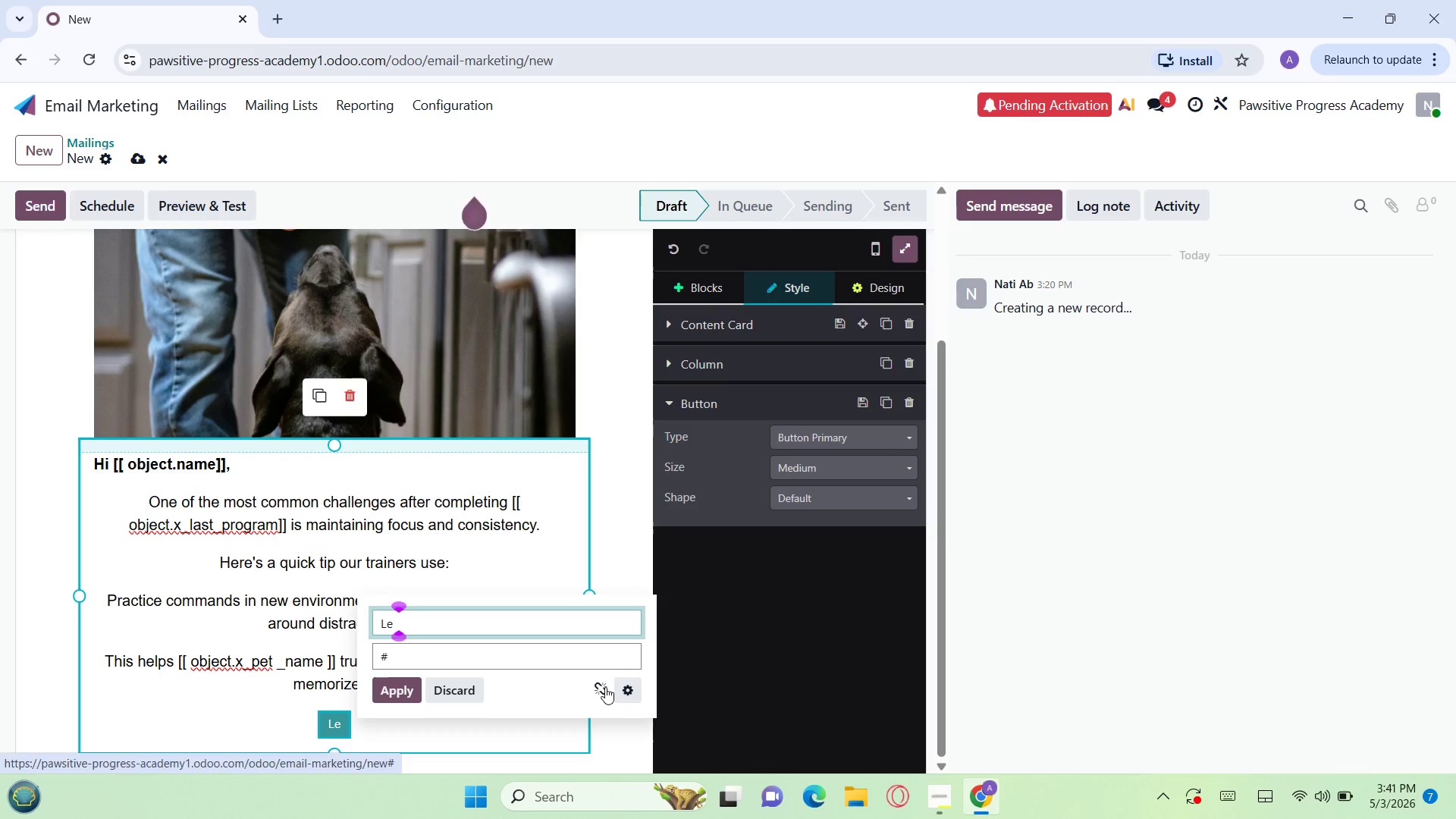 
key(Backspace)
 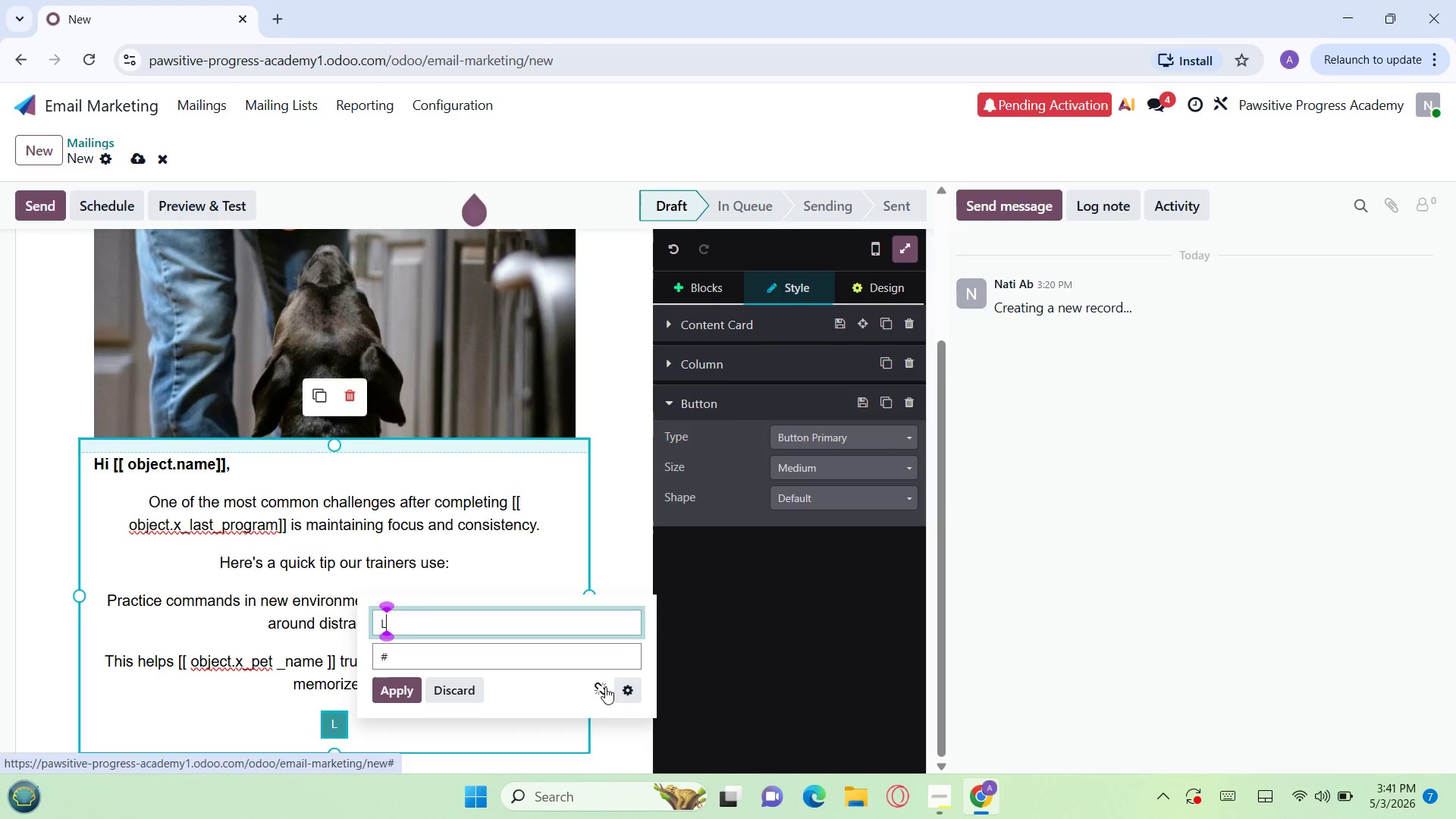 
key(Backspace)
 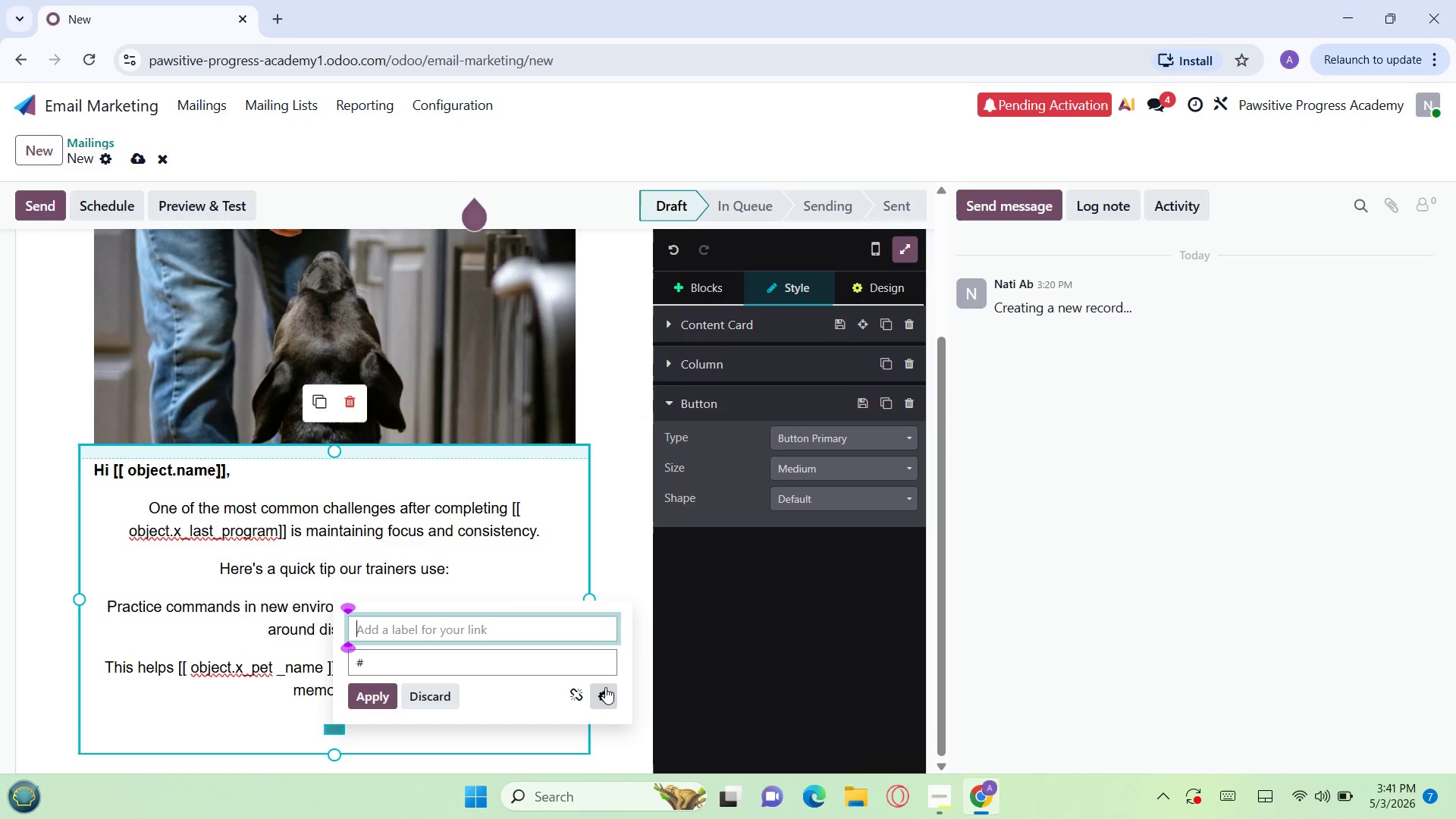 
wait(20.0)
 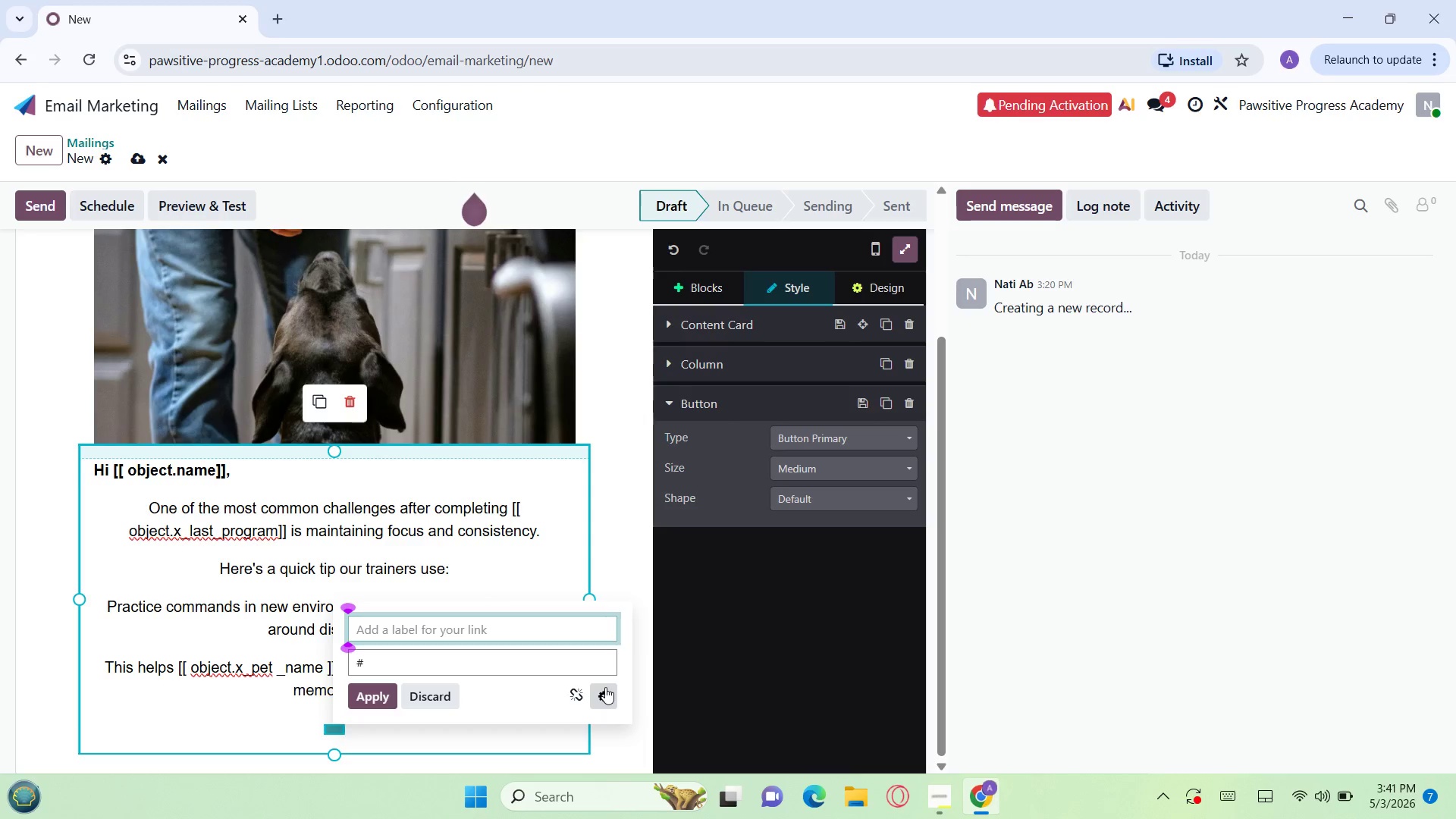 
type(Explore Advanced Training)
 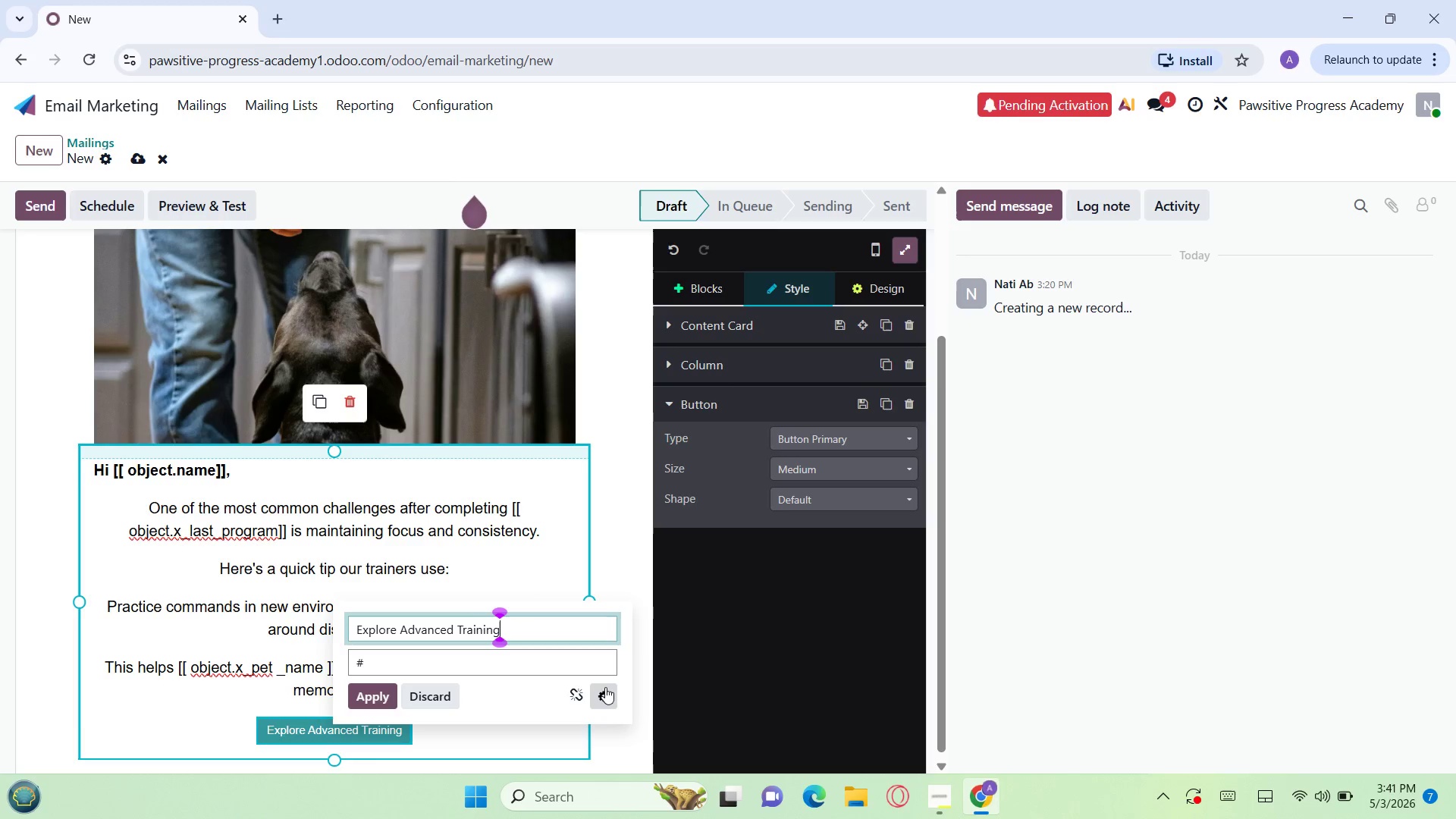 
wait(6.75)
 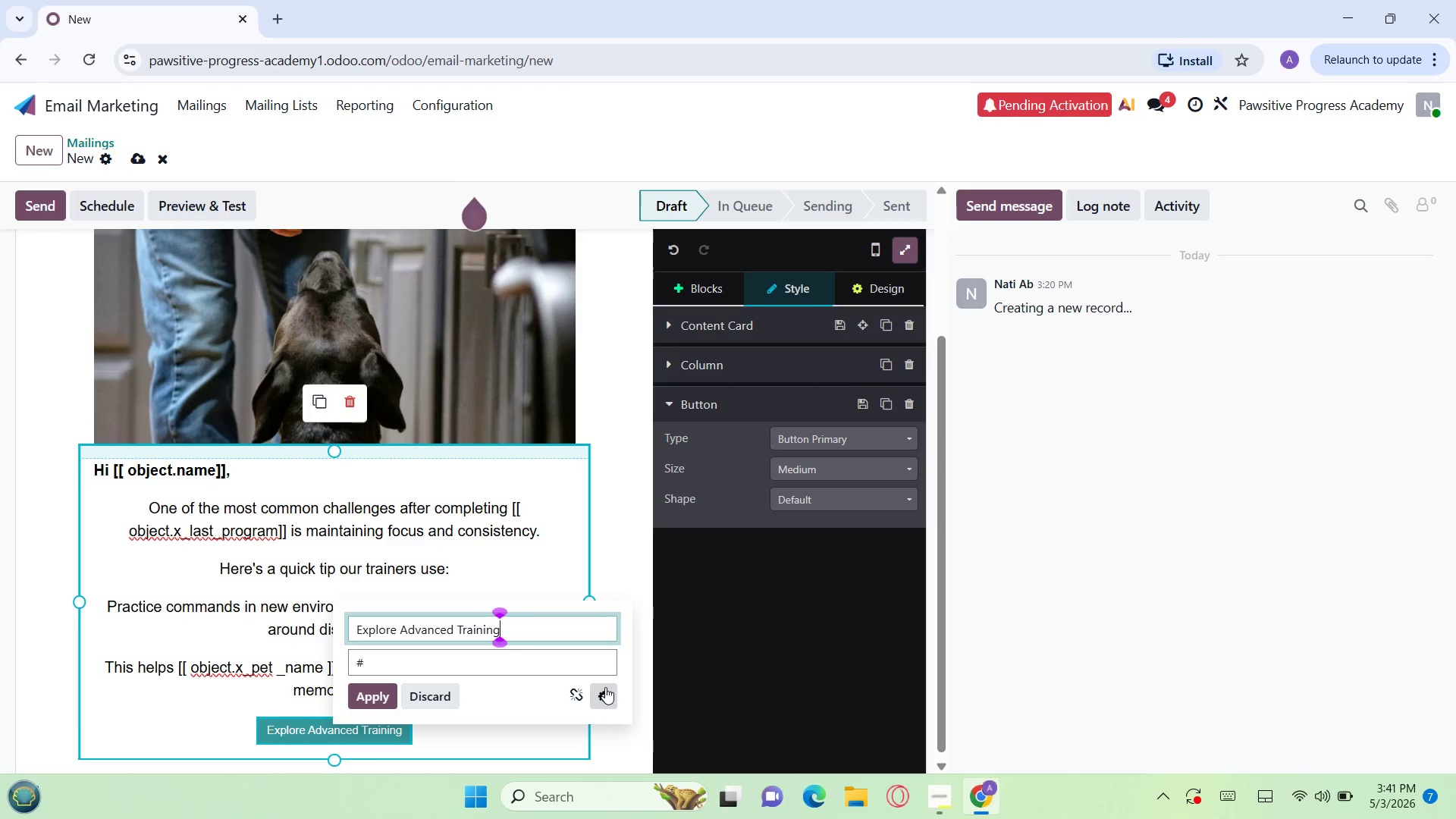 
left_click([469, 658])
 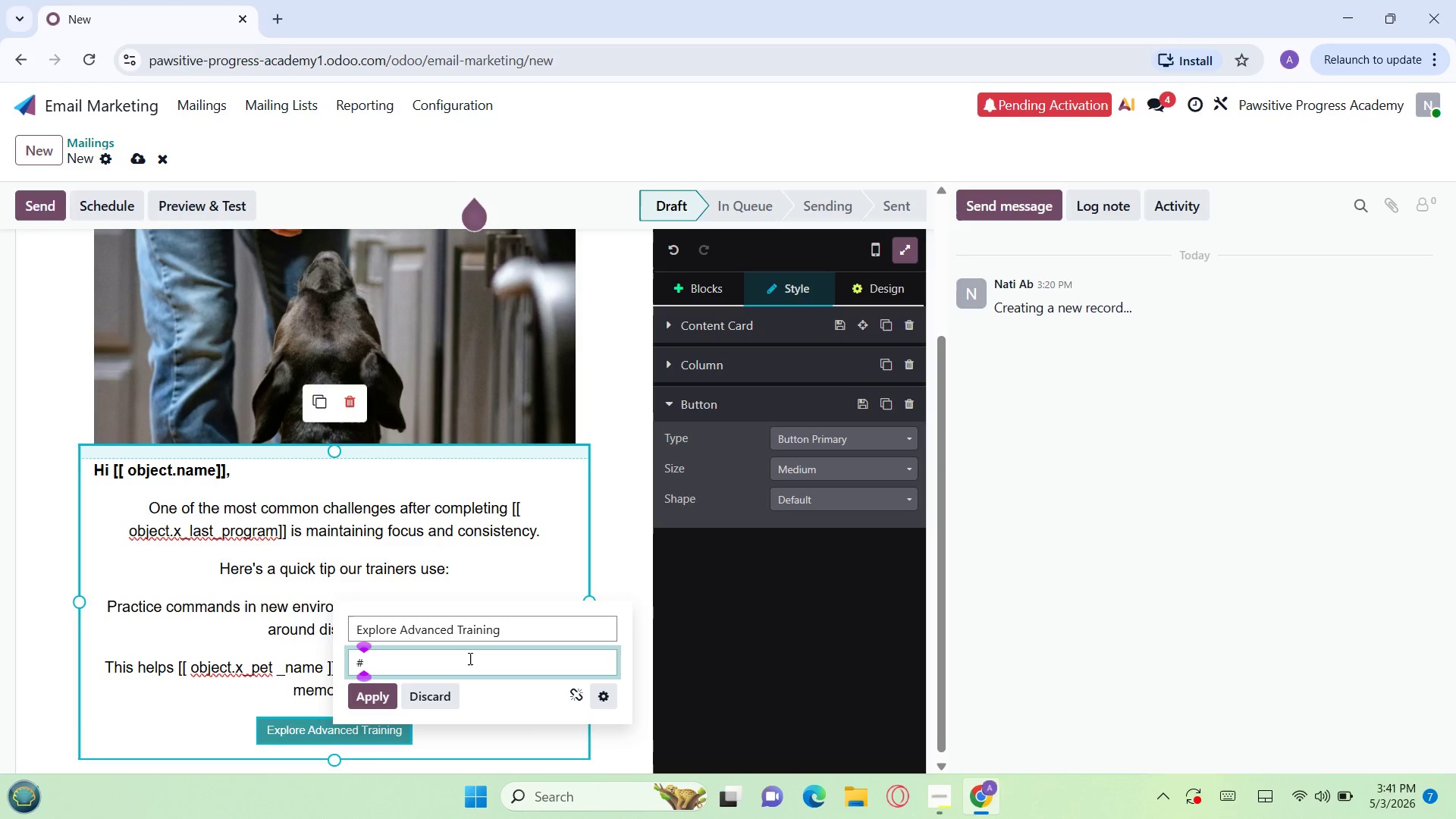 
key(Backspace)
type(https)
 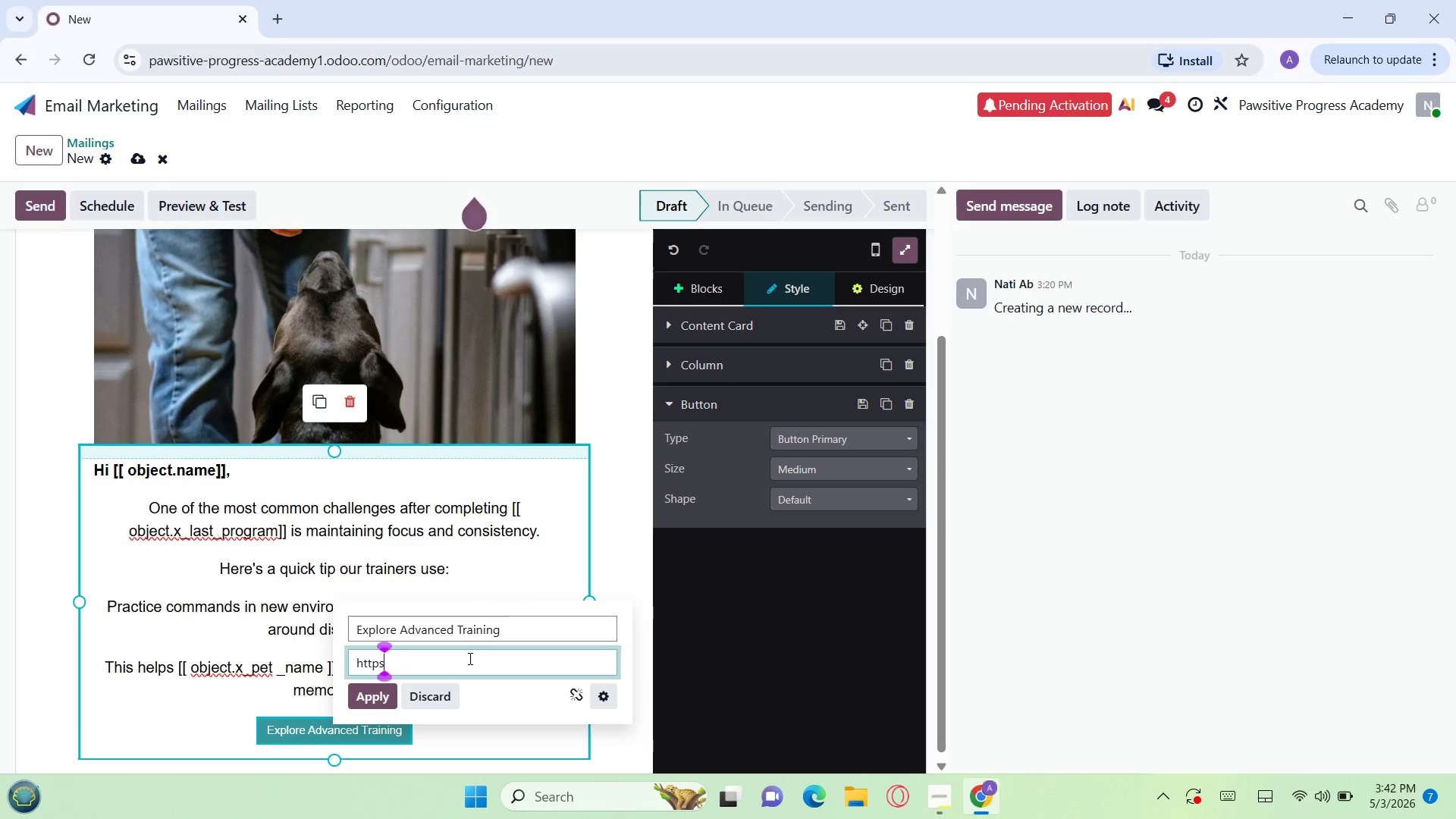 
key(ArrowUp)
 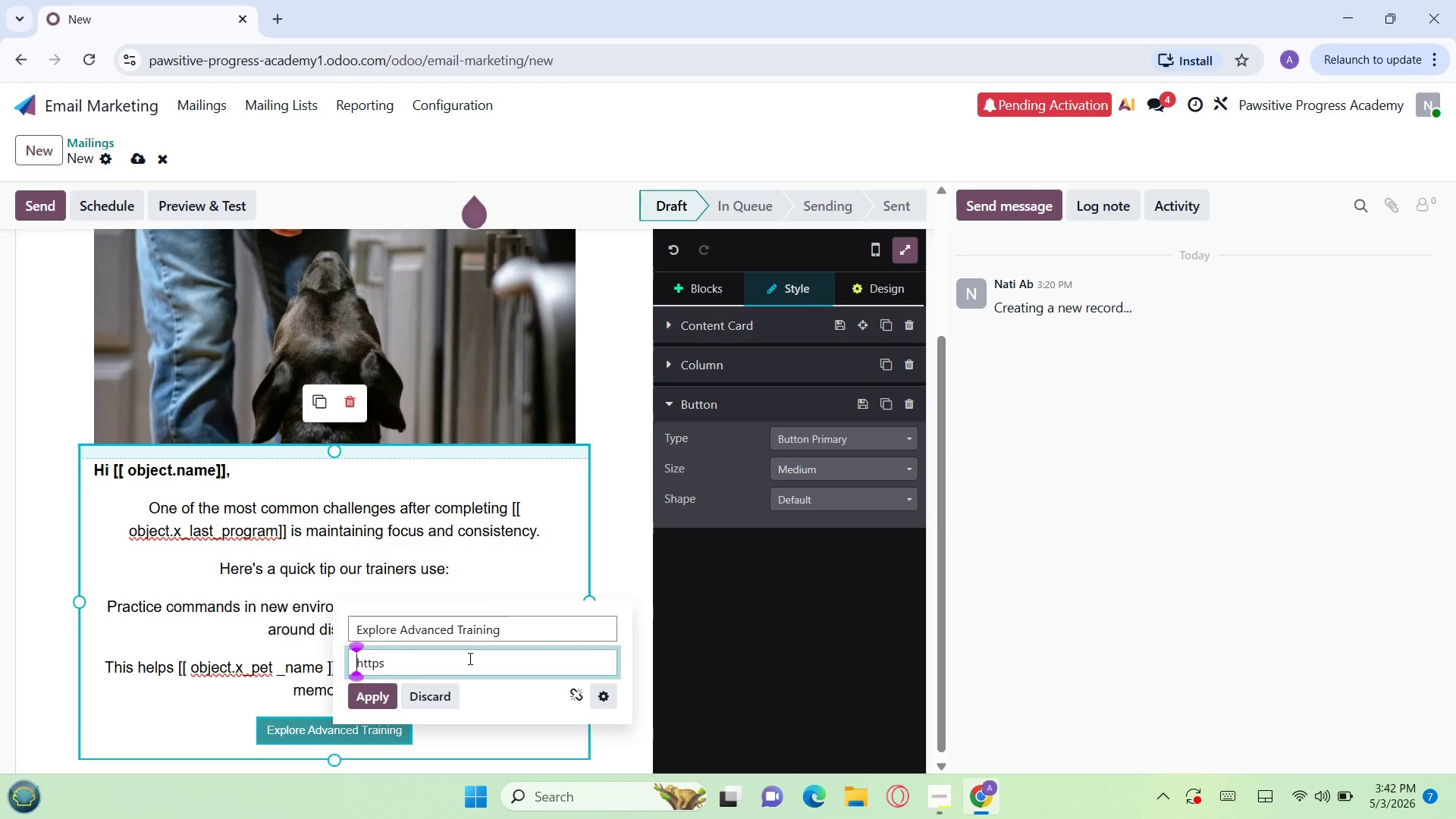 
key(Shift+Semicolon)
 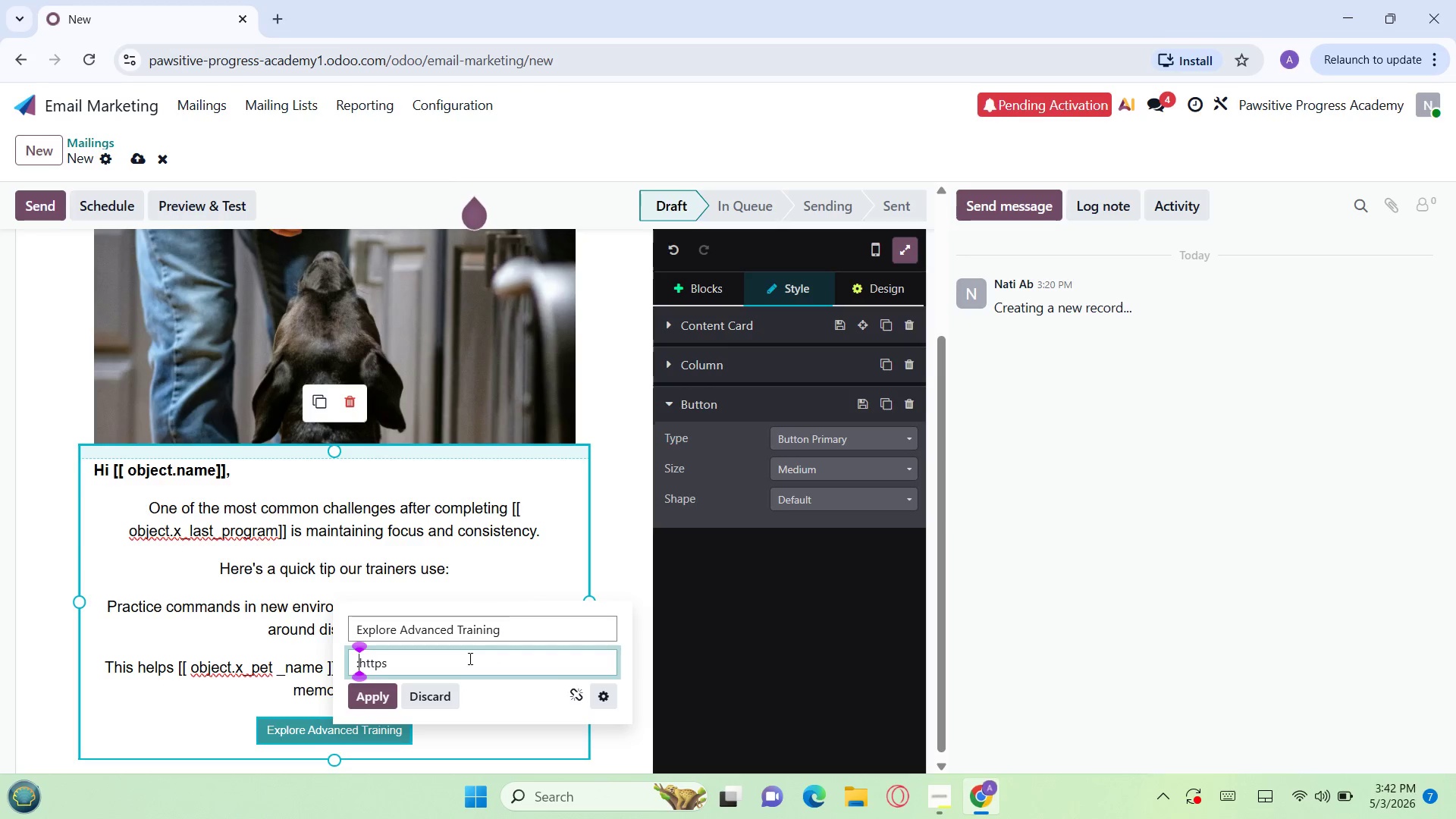 
key(Backspace)
 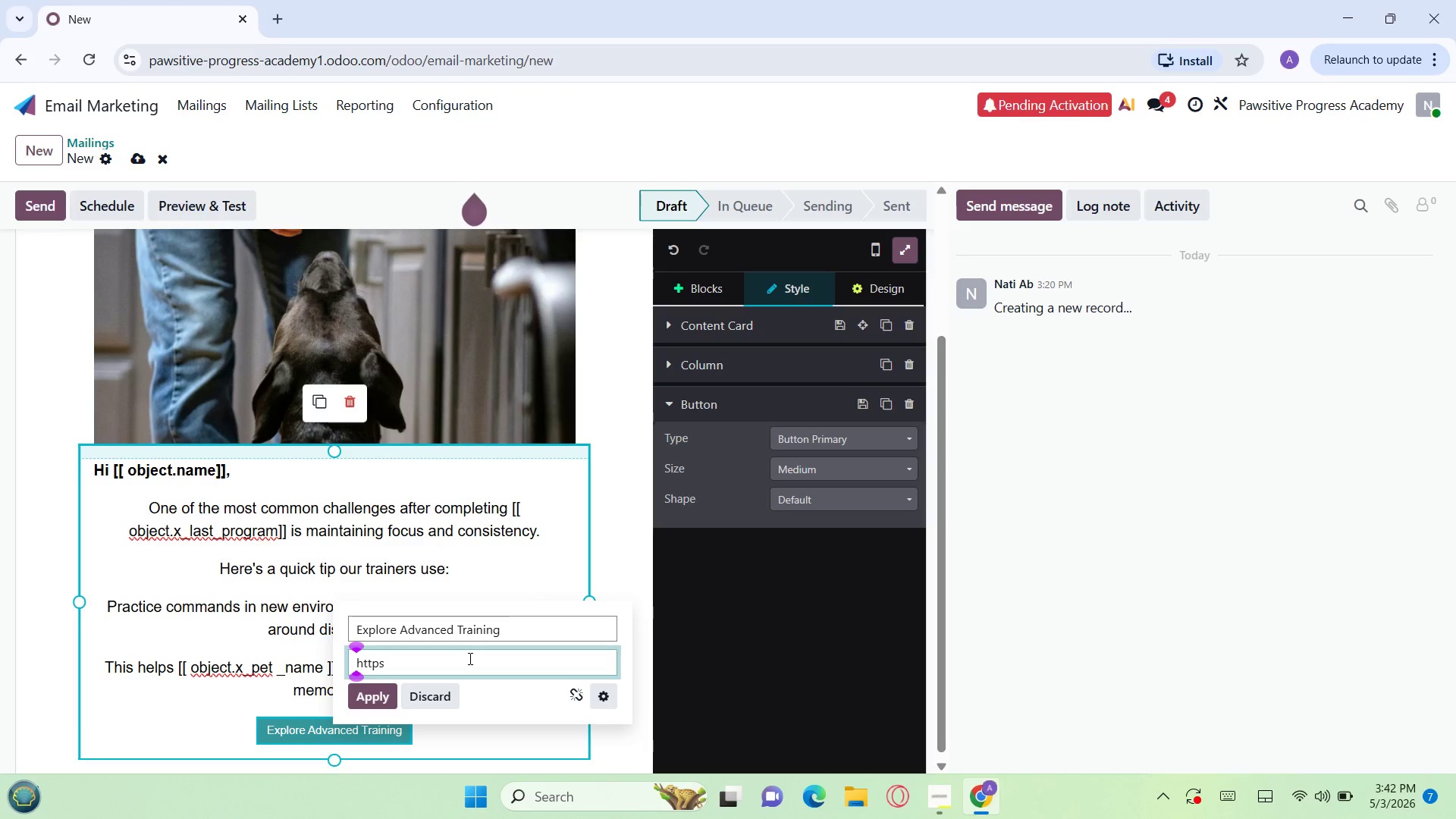 
key(ArrowRight)
 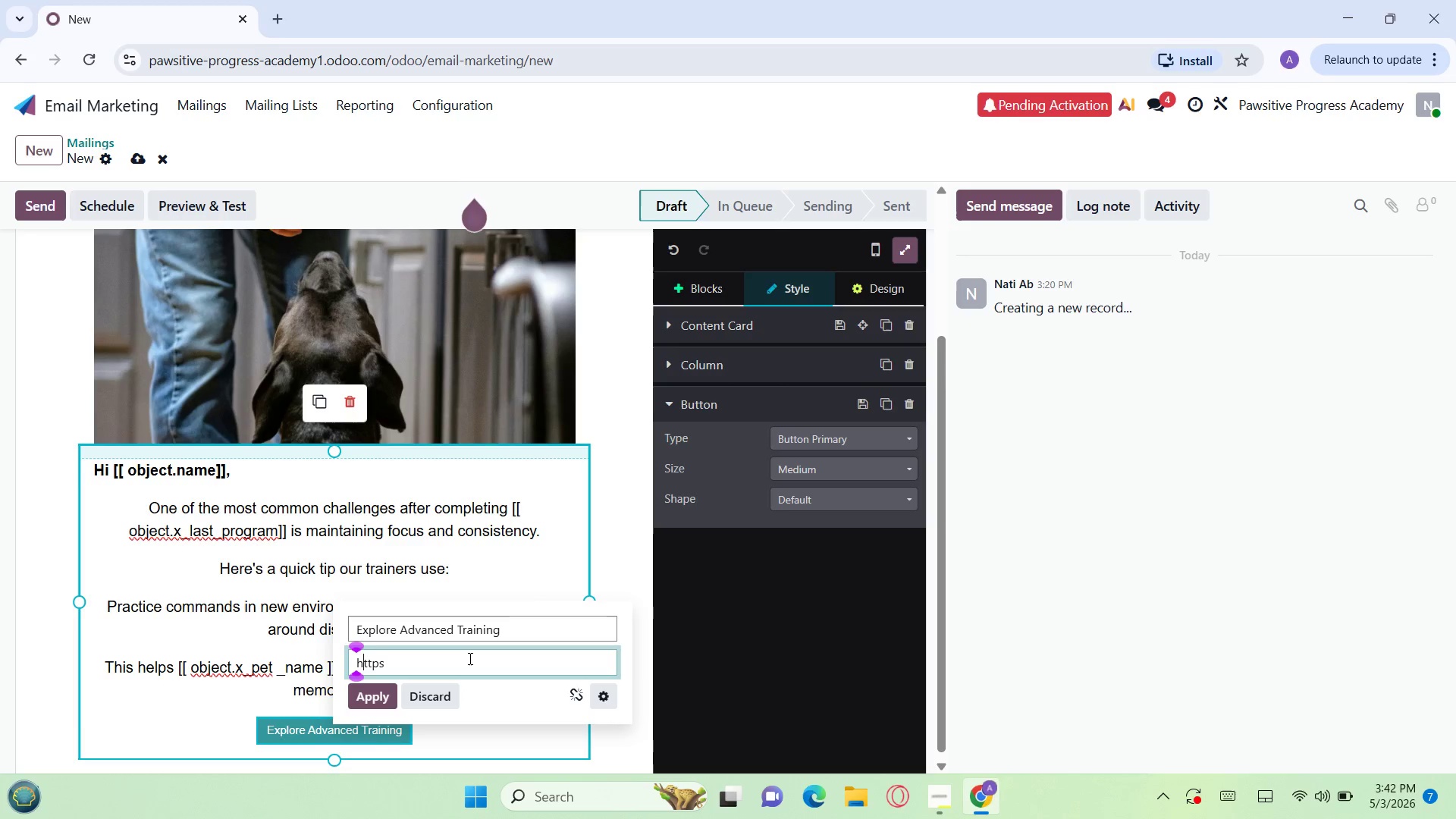 
key(ArrowRight)
 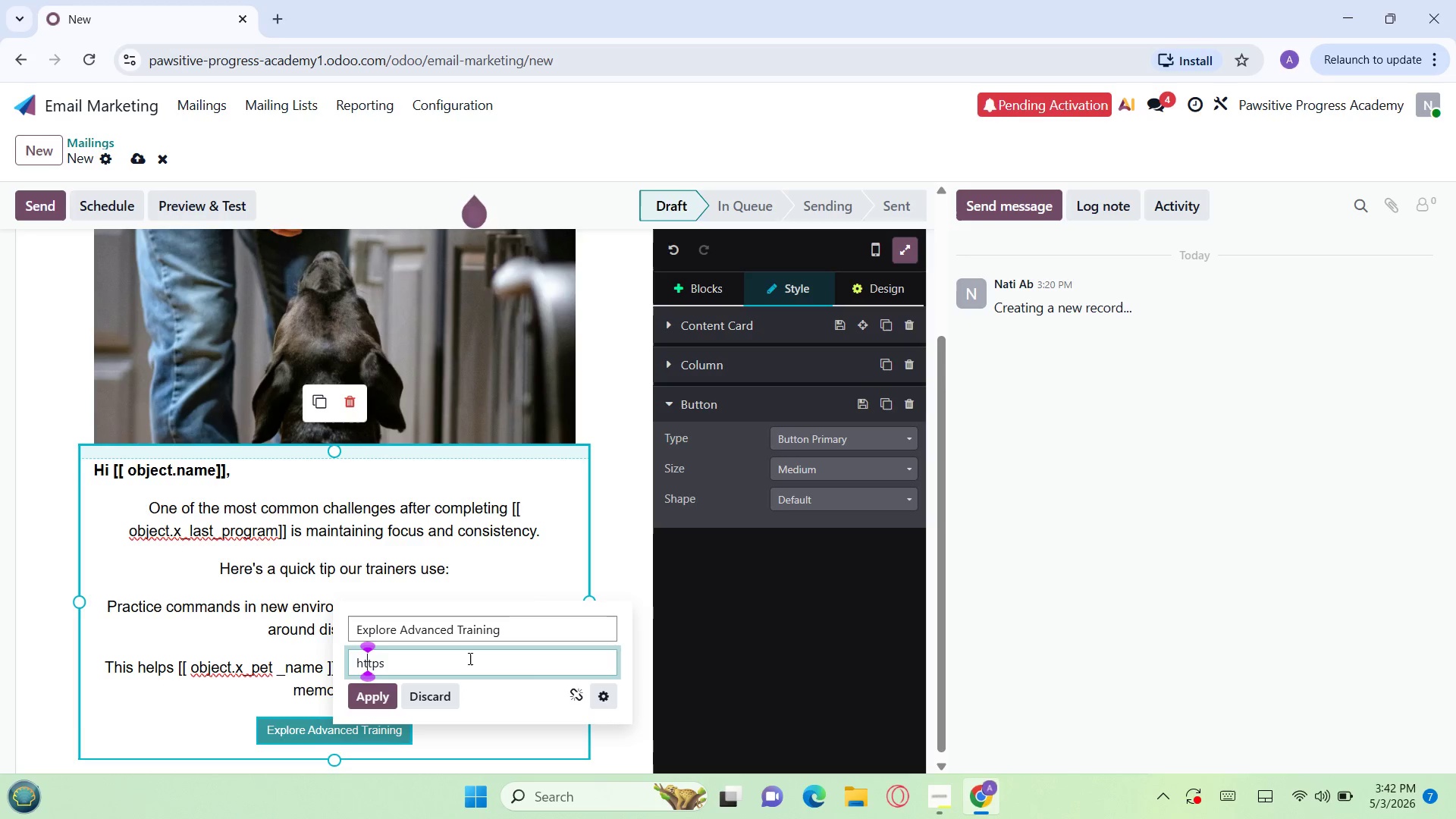 
key(ArrowRight)
 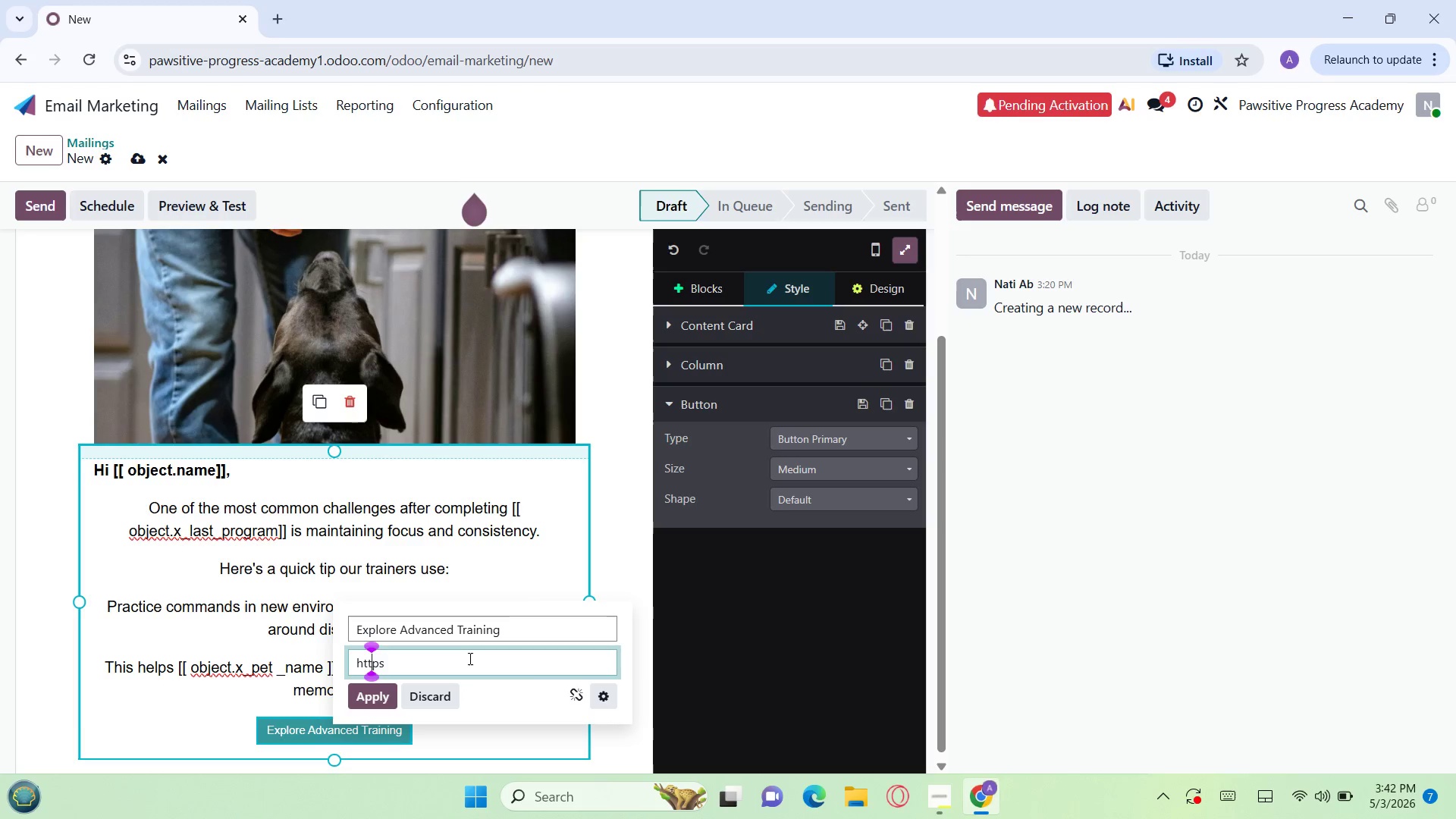 
key(ArrowRight)
 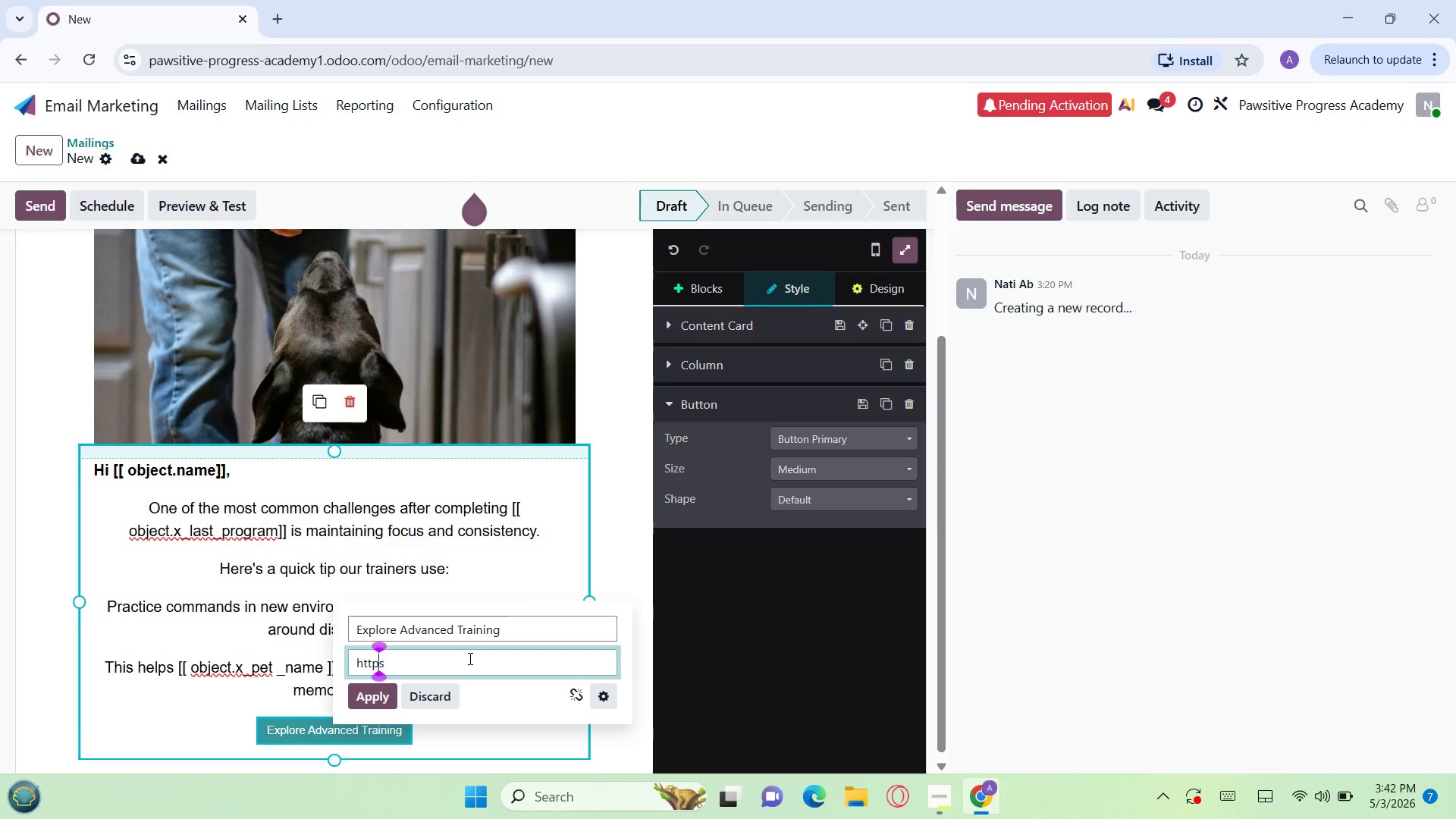 
key(ArrowRight)
 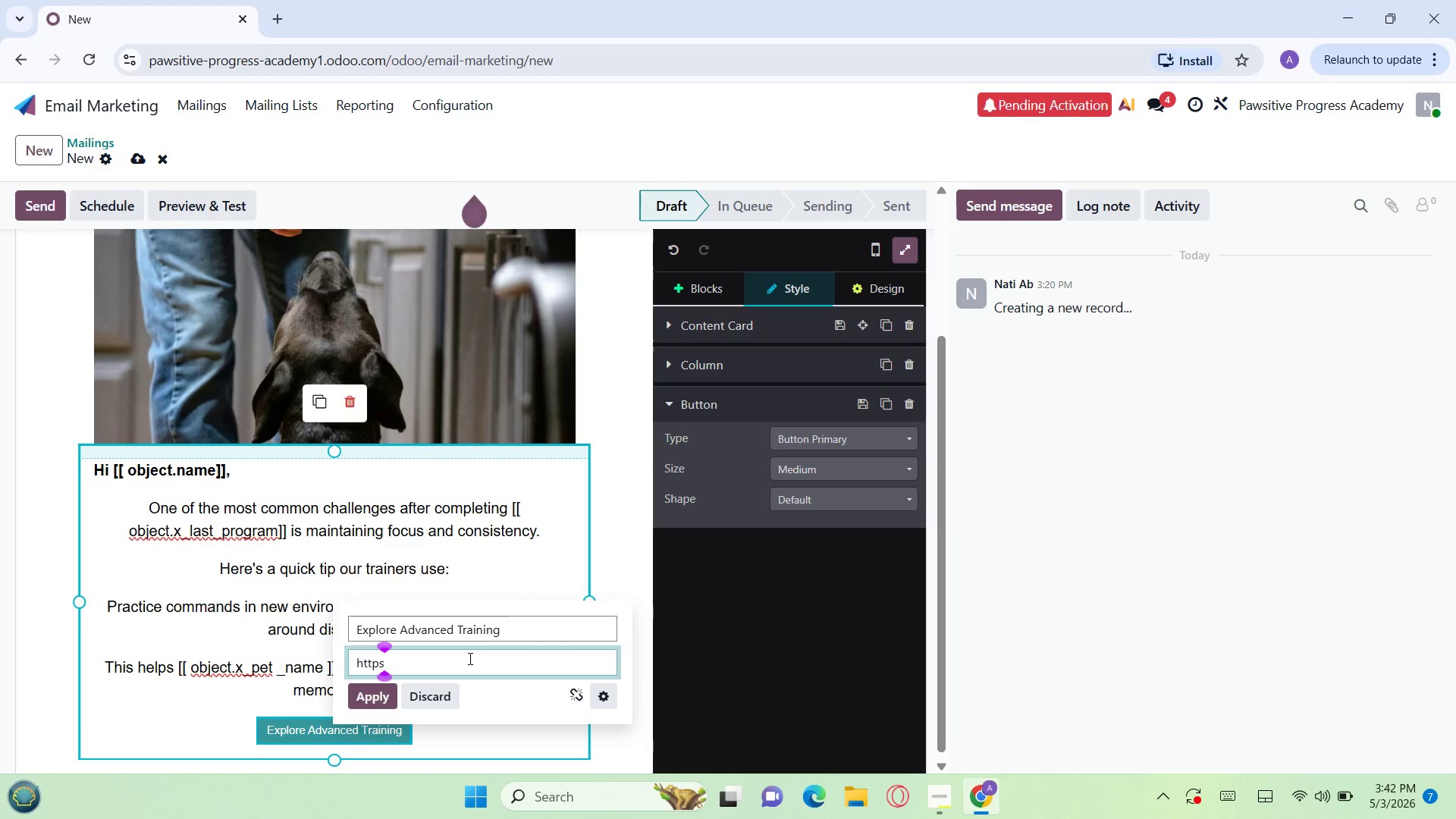 
key(Shift+Semicolon)
 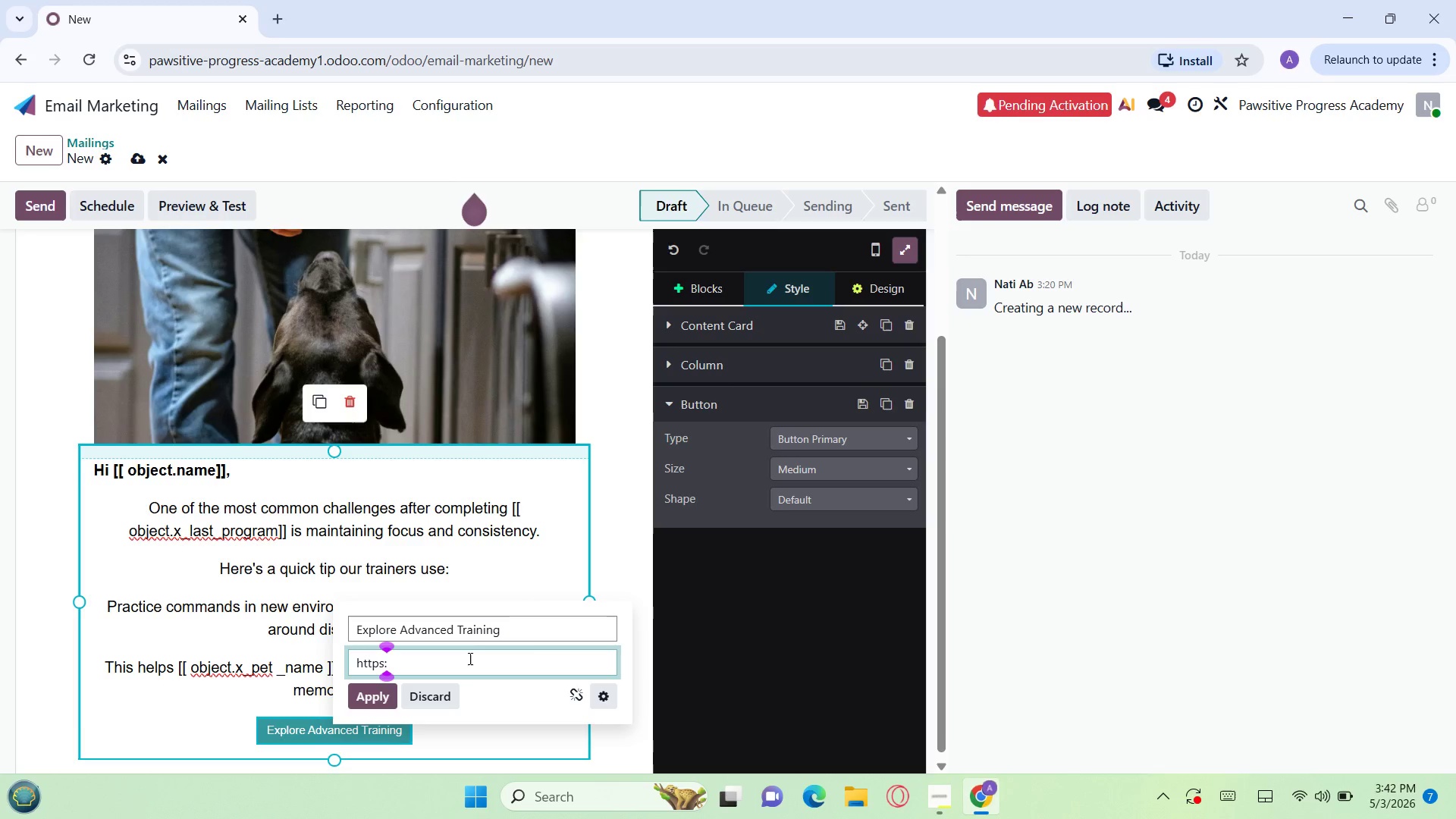 
key(Slash)
 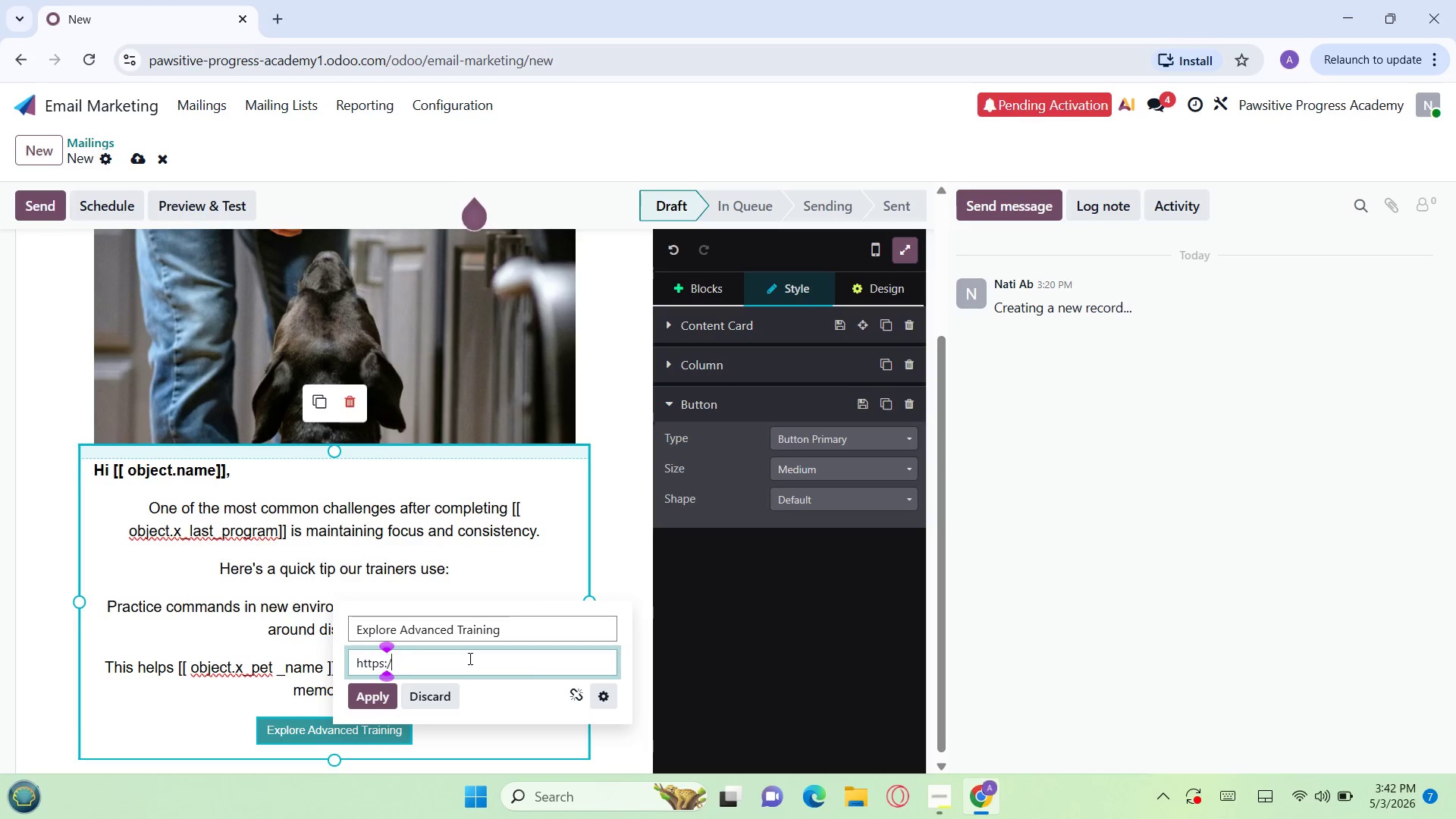 
key(Slash)
 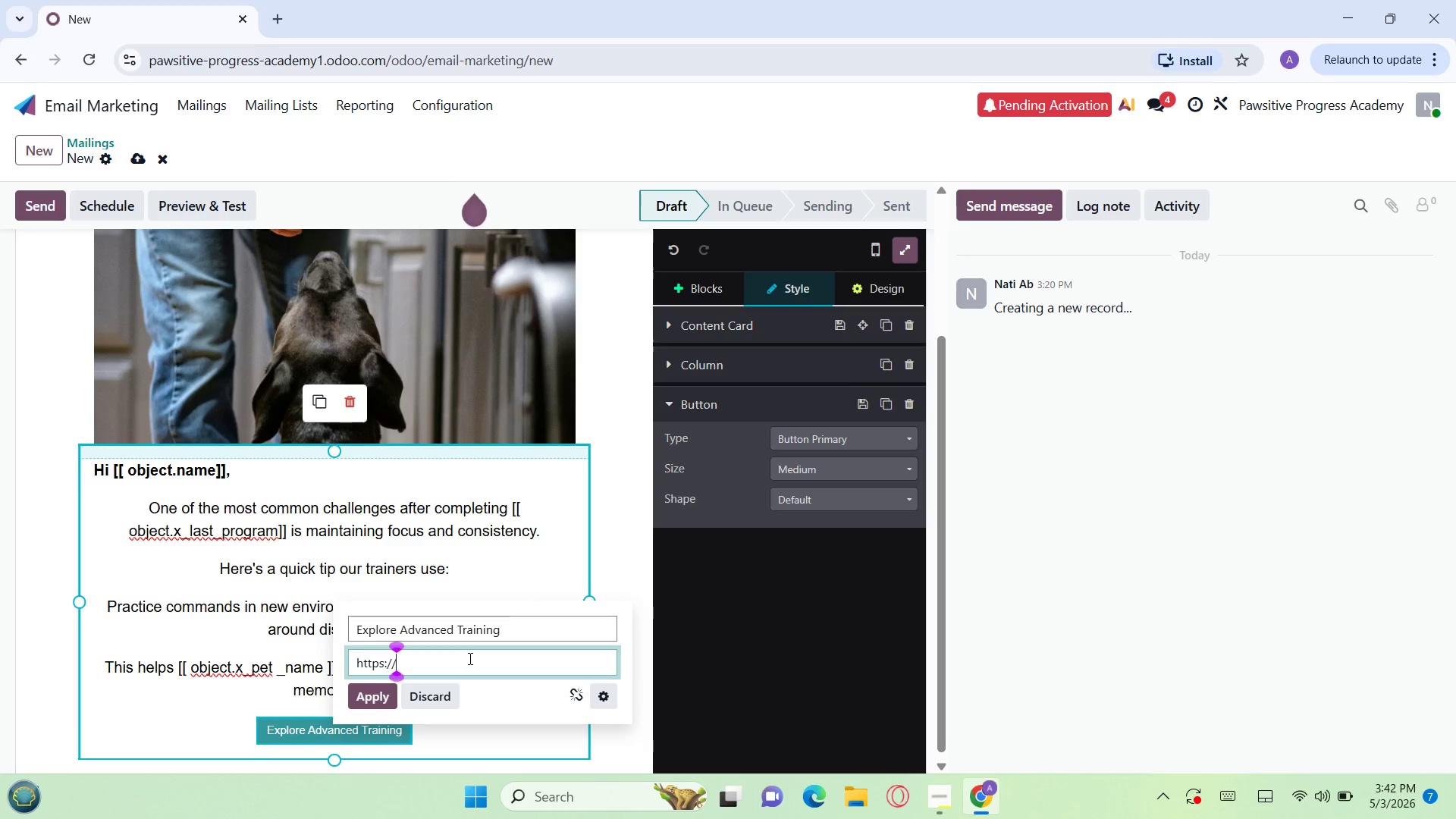 
type(your )
 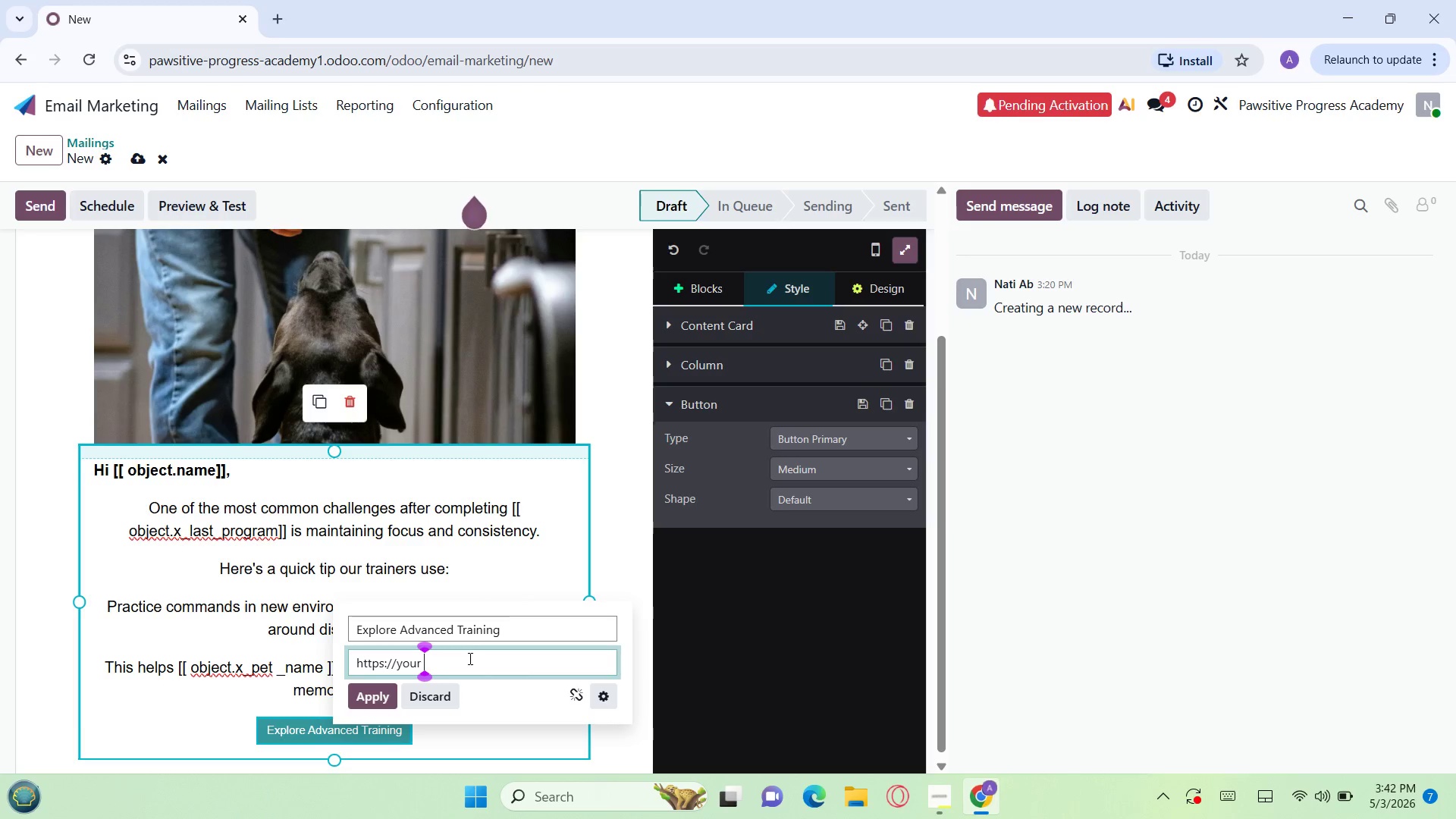 
key(Backspace)
type(-website )
key(Backspace)
type(.com/booking)
 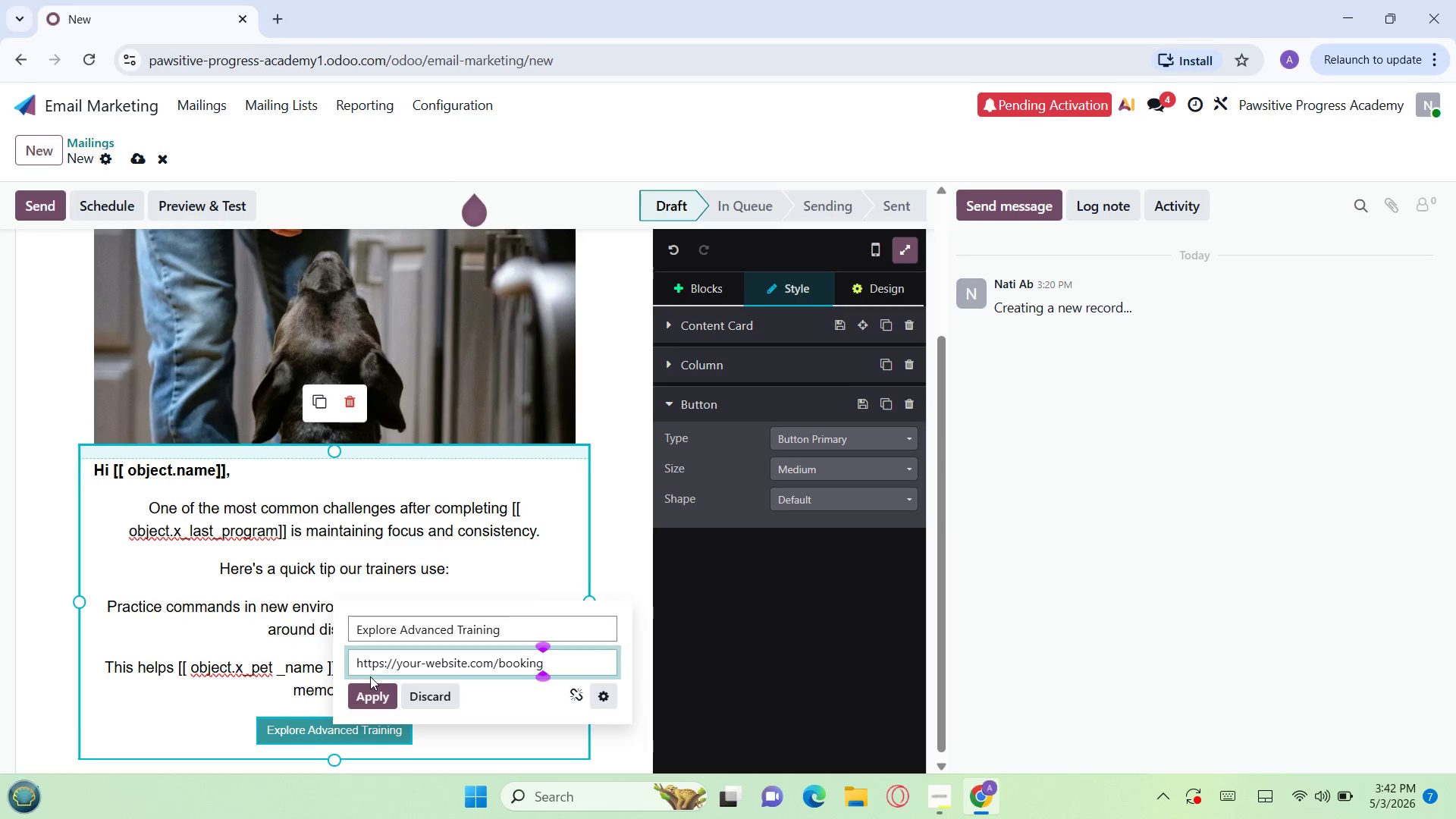 
left_click([361, 692])
 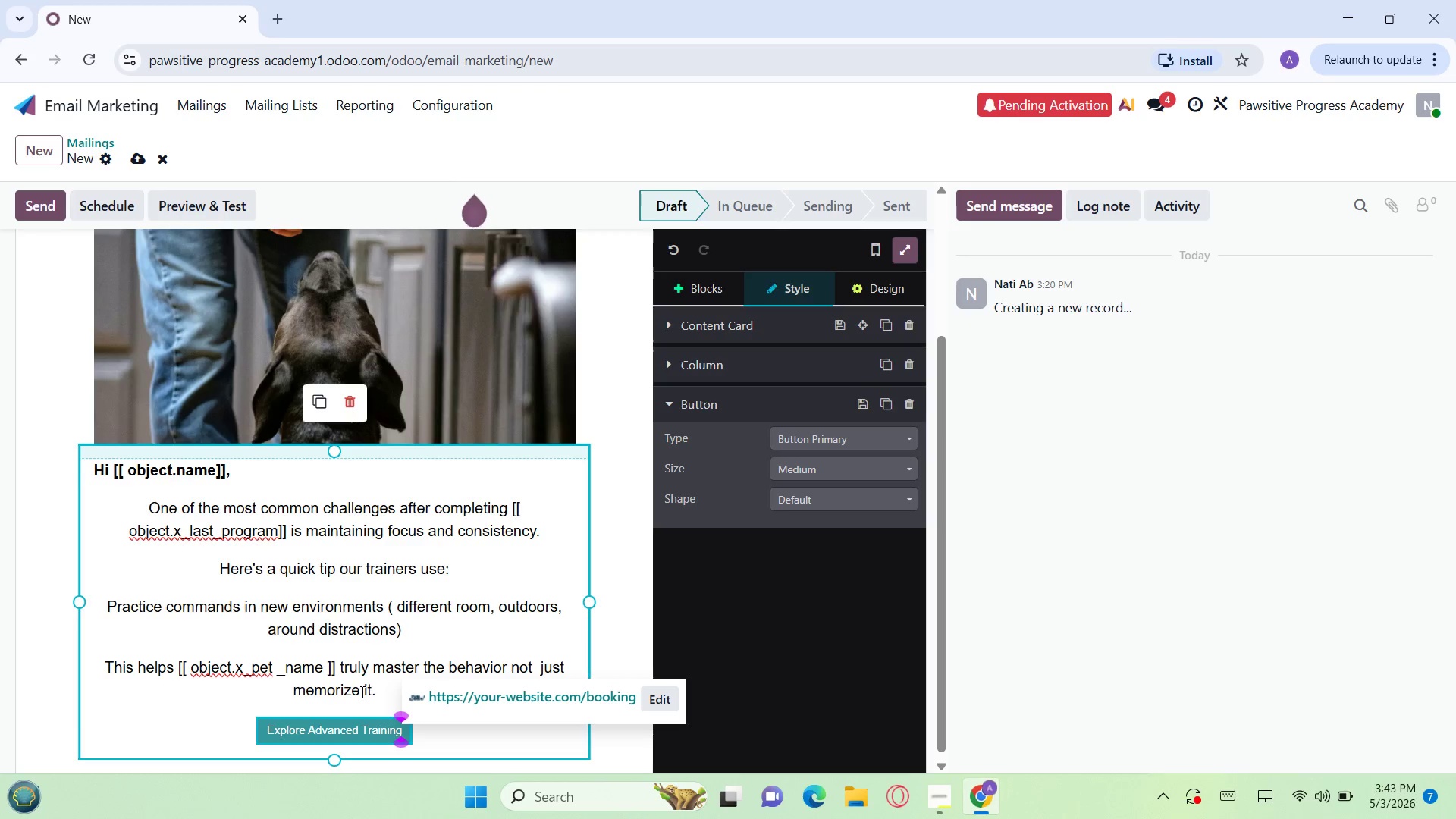 
wait(20.0)
 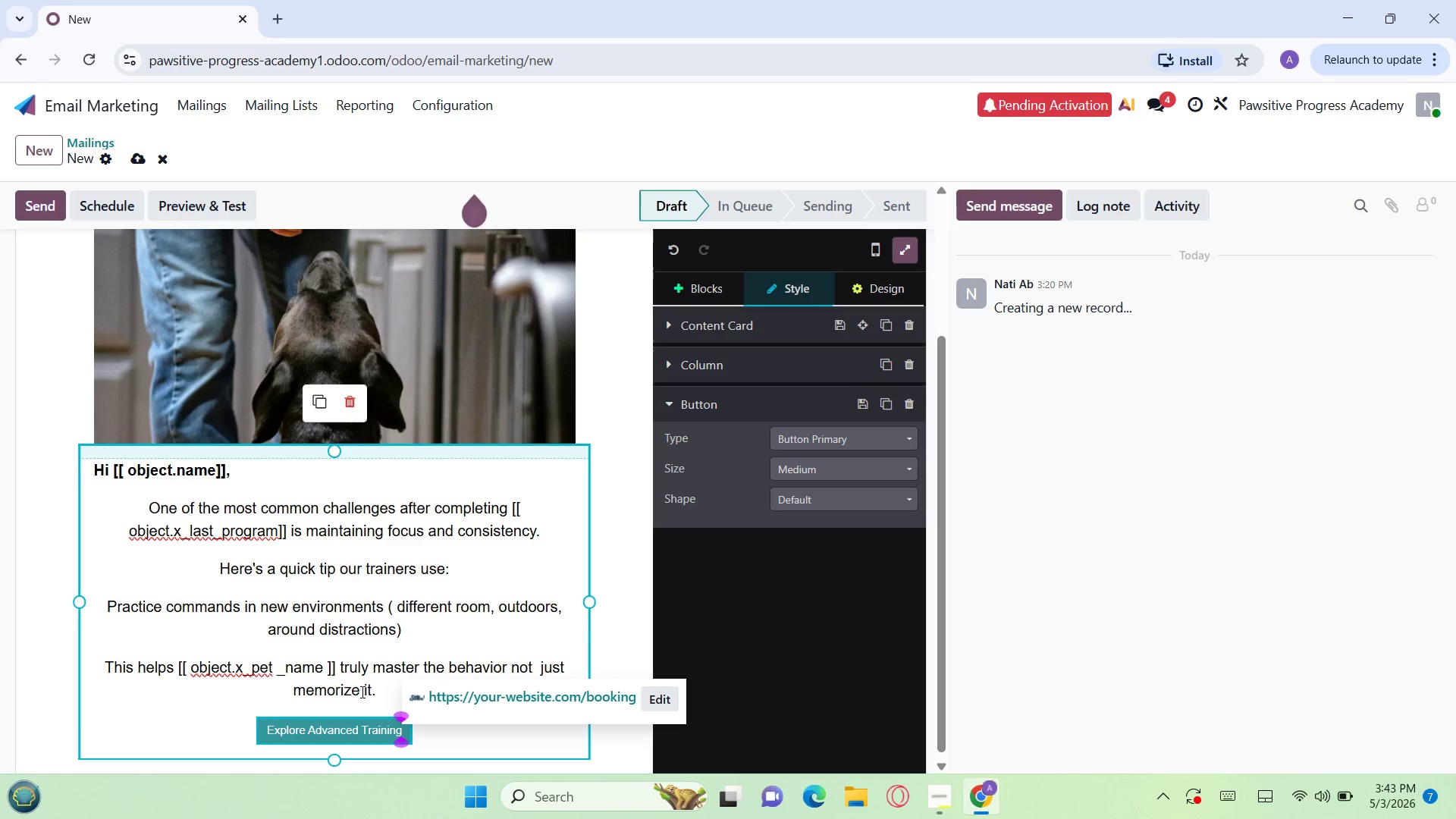 
left_click_drag(start_coordinate=[399, 732], to_coordinate=[231, 748])
 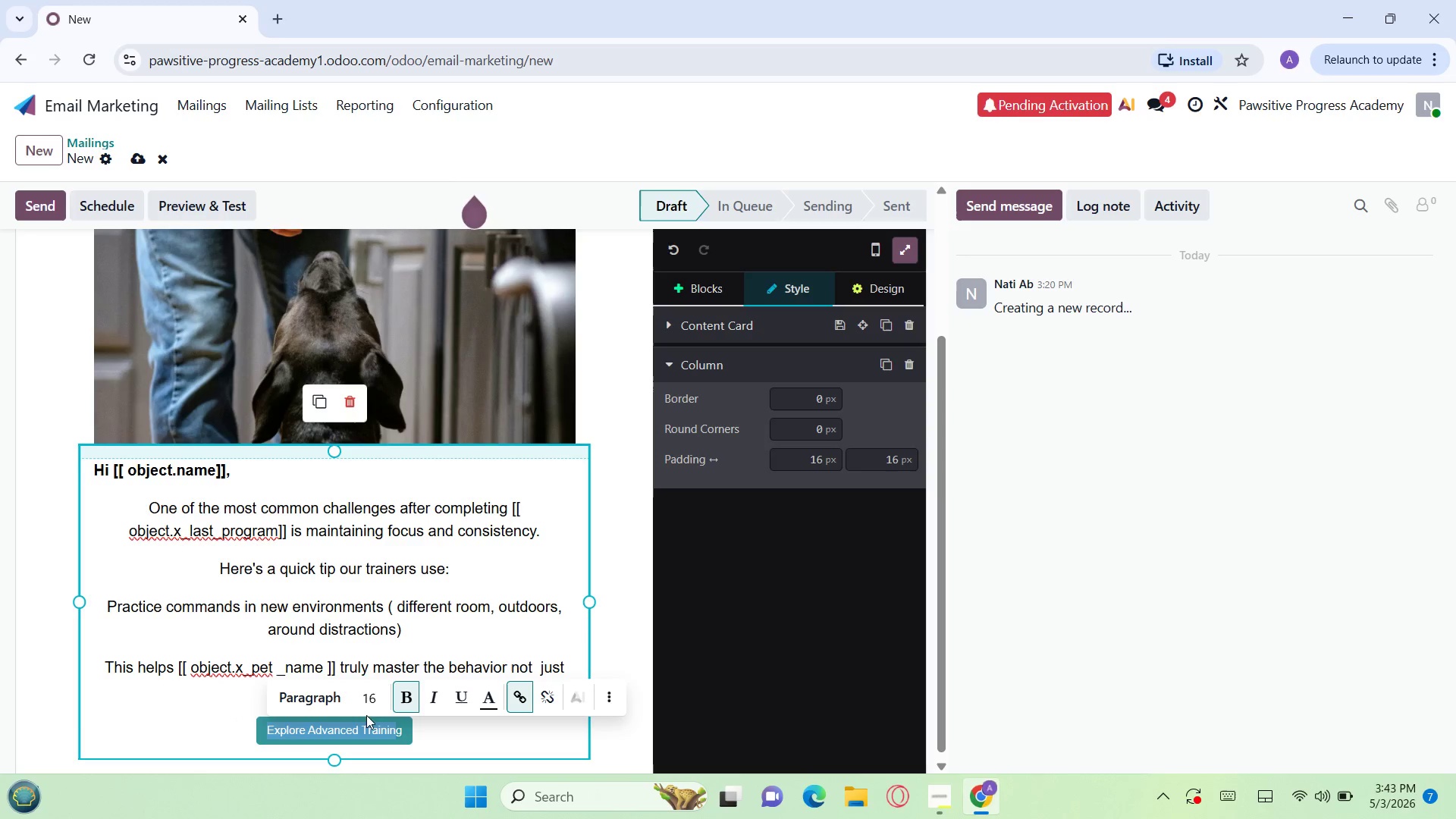 
left_click([369, 699])
 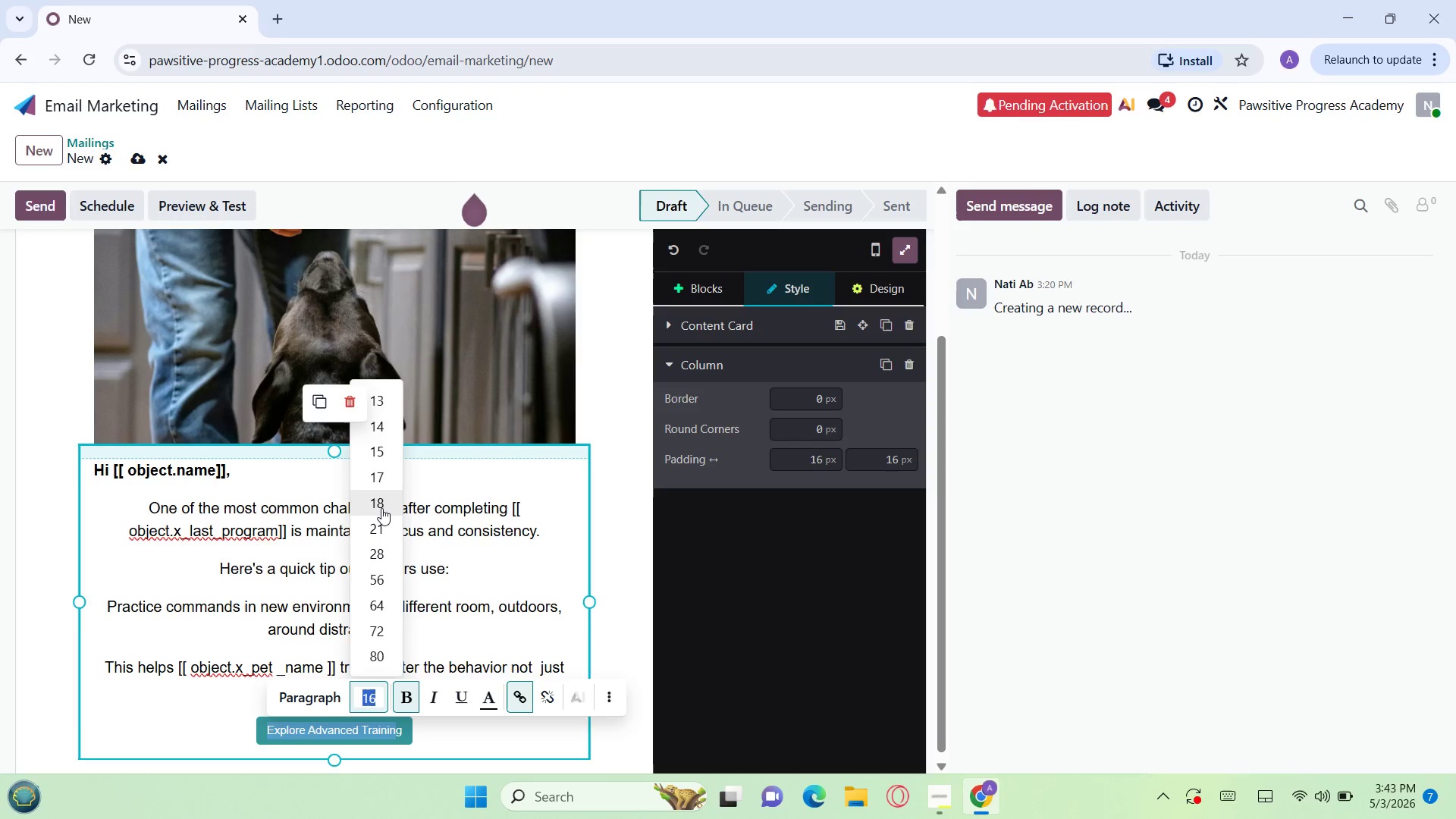 
left_click([381, 509])
 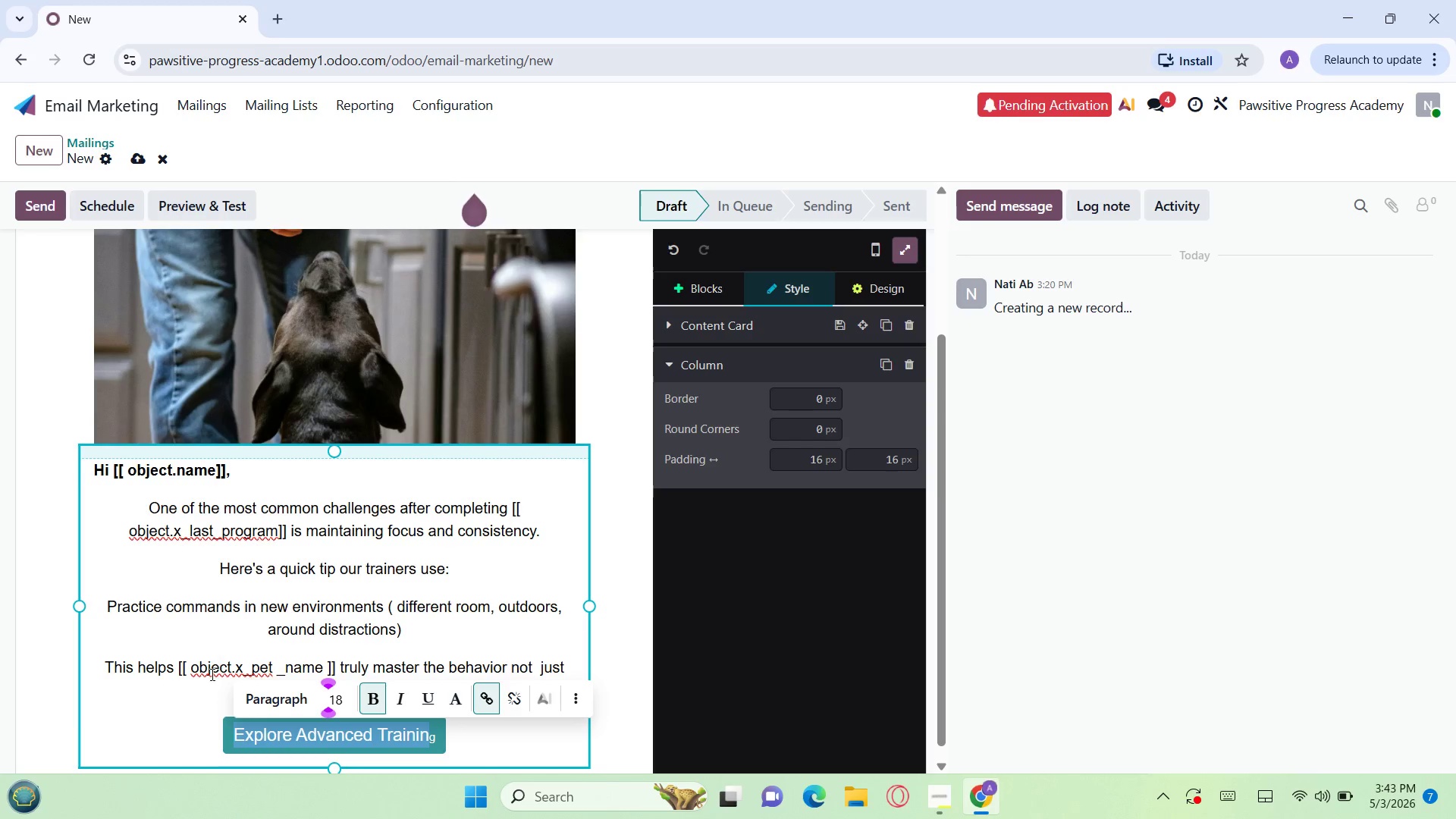 
left_click([176, 737])
 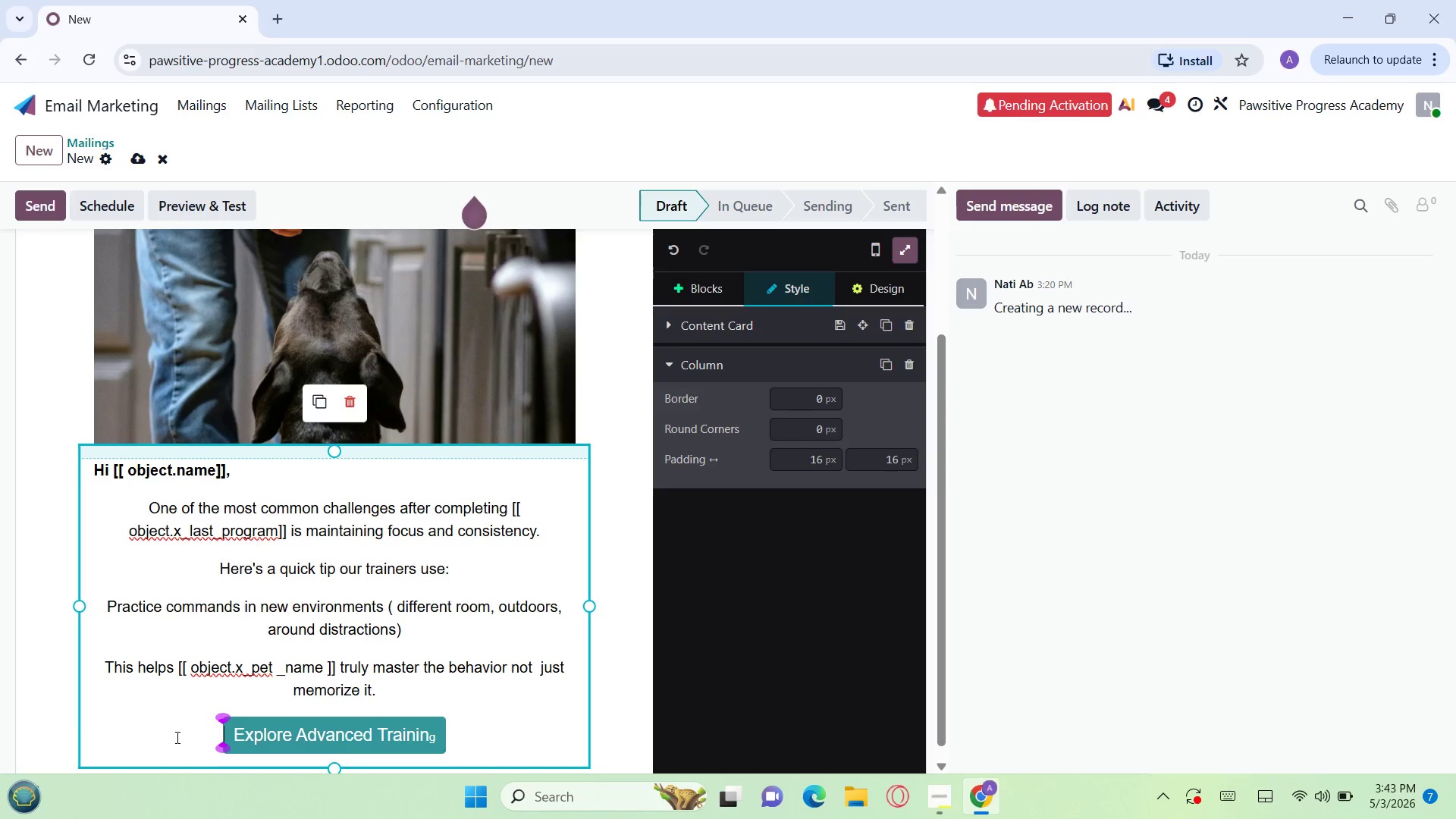 
wait(9.78)
 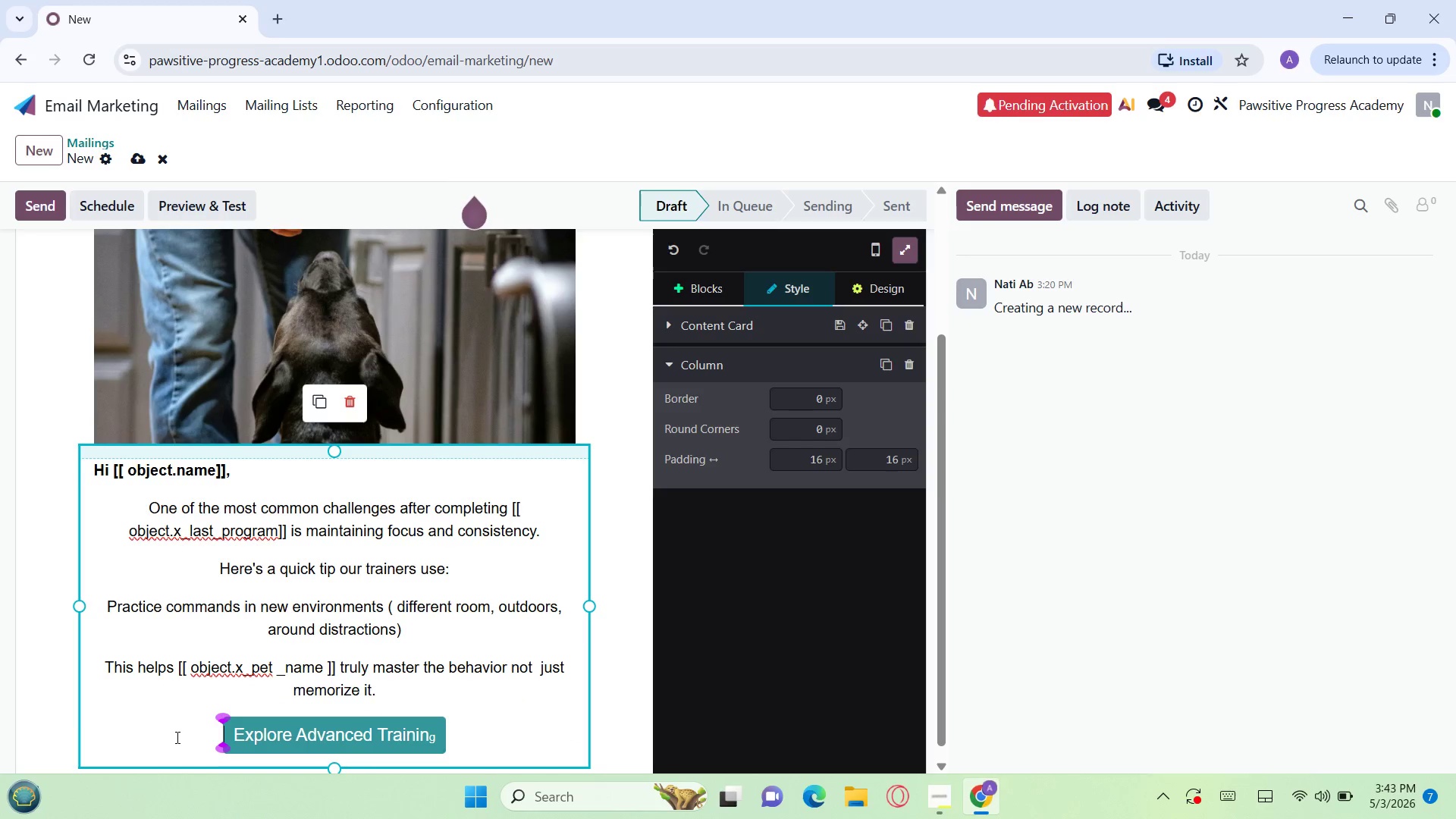 
left_click([436, 738])
 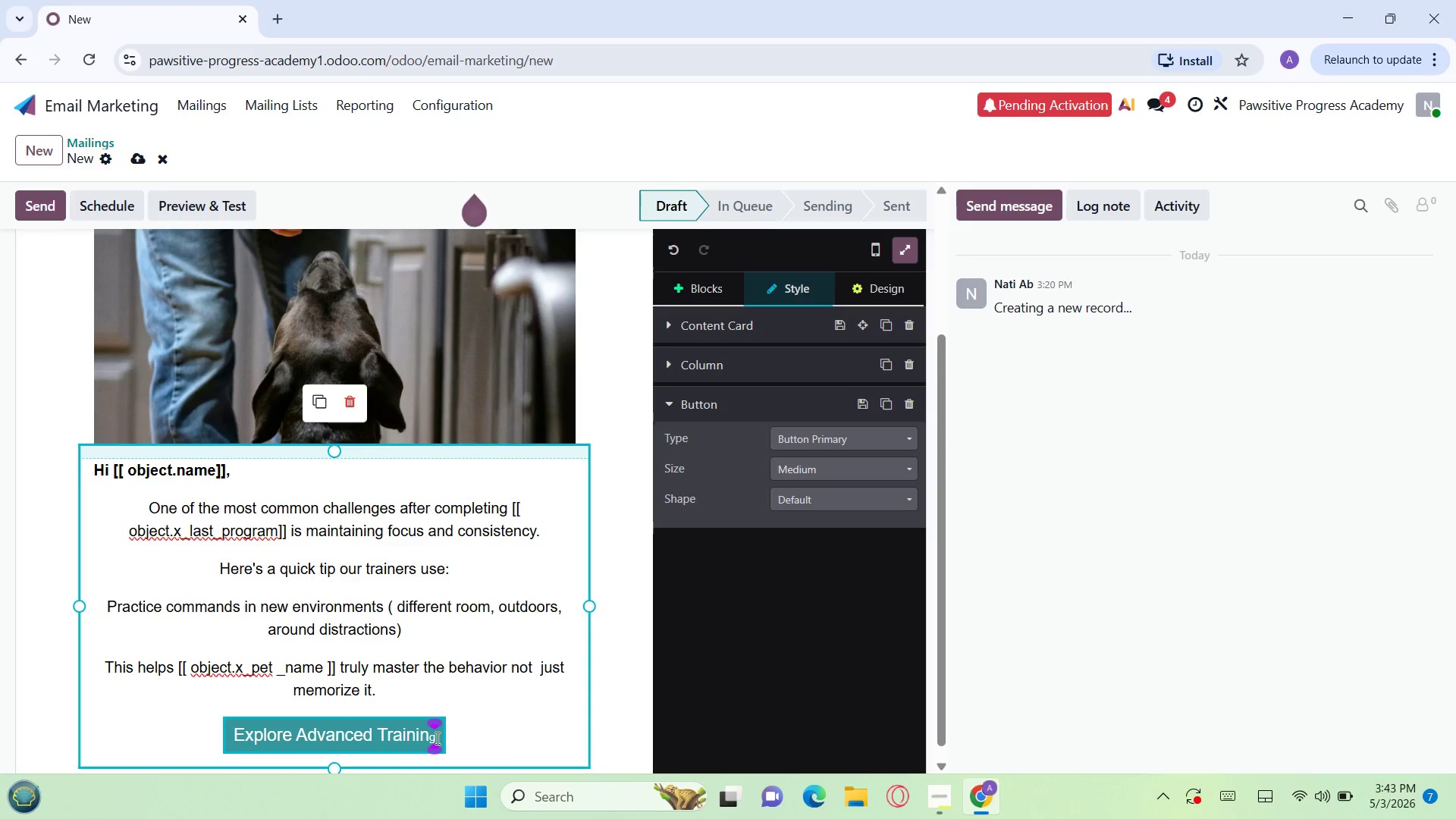 
key(Backspace)
 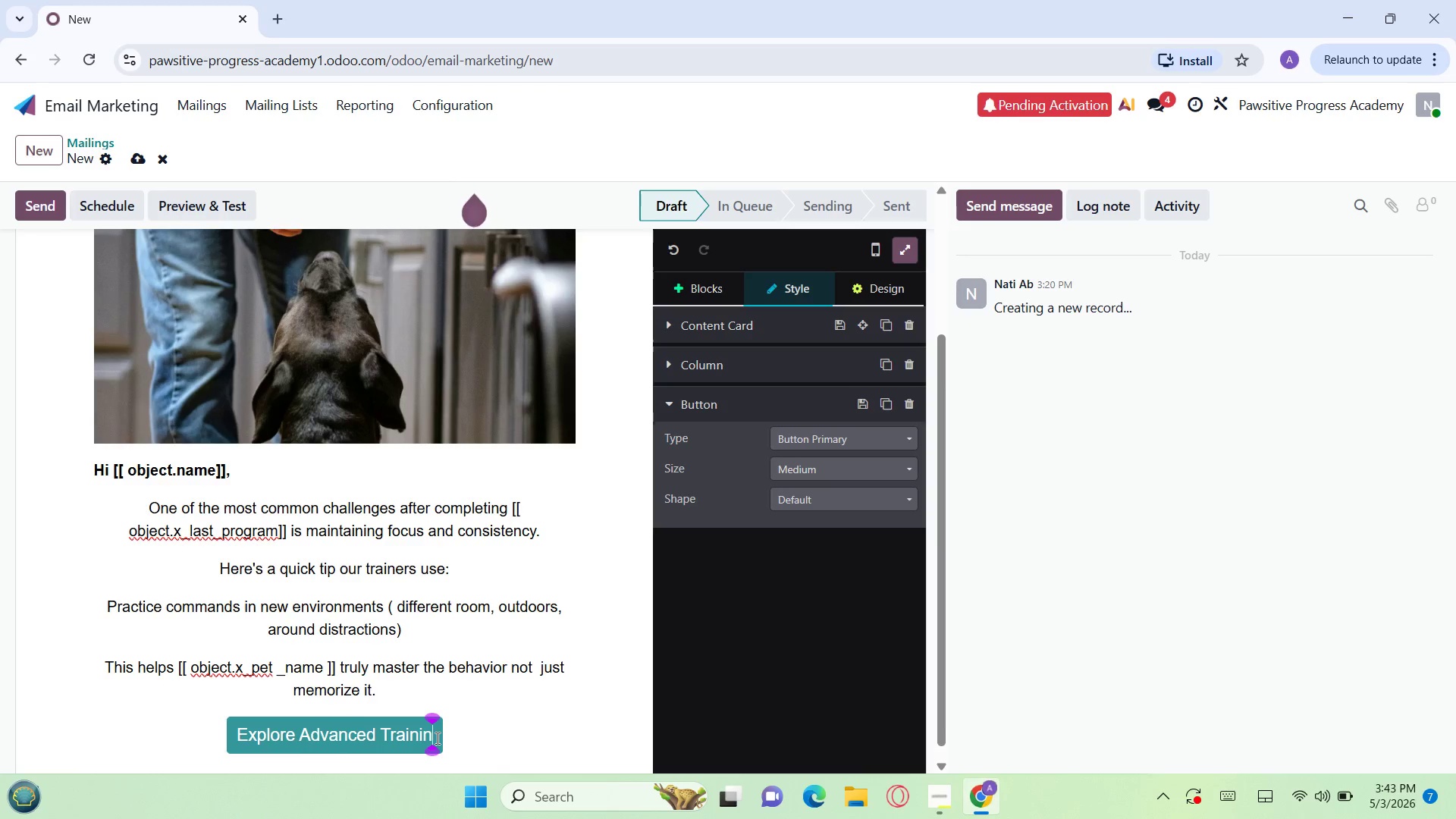 
key(G)
 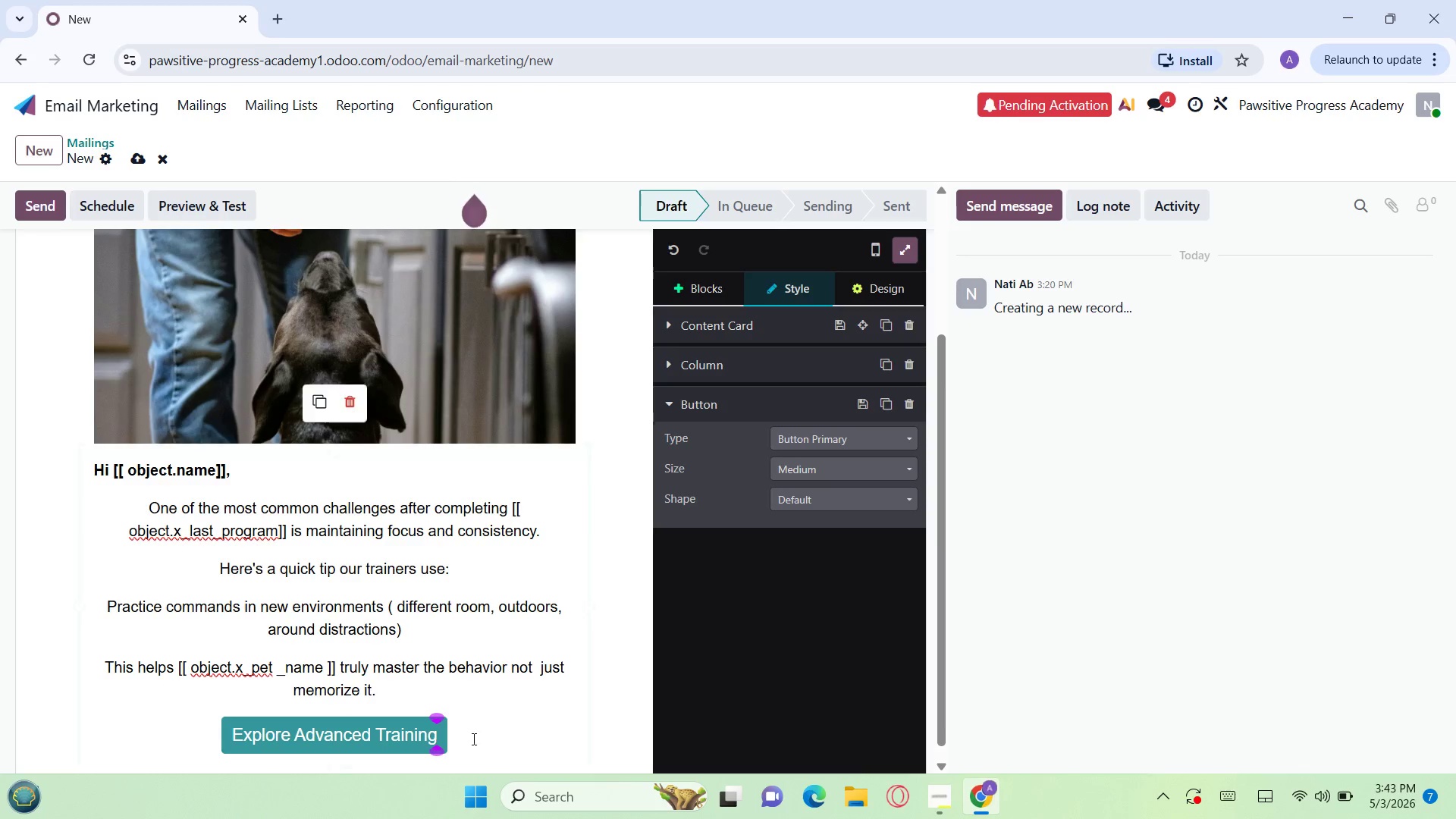 
left_click([502, 741])
 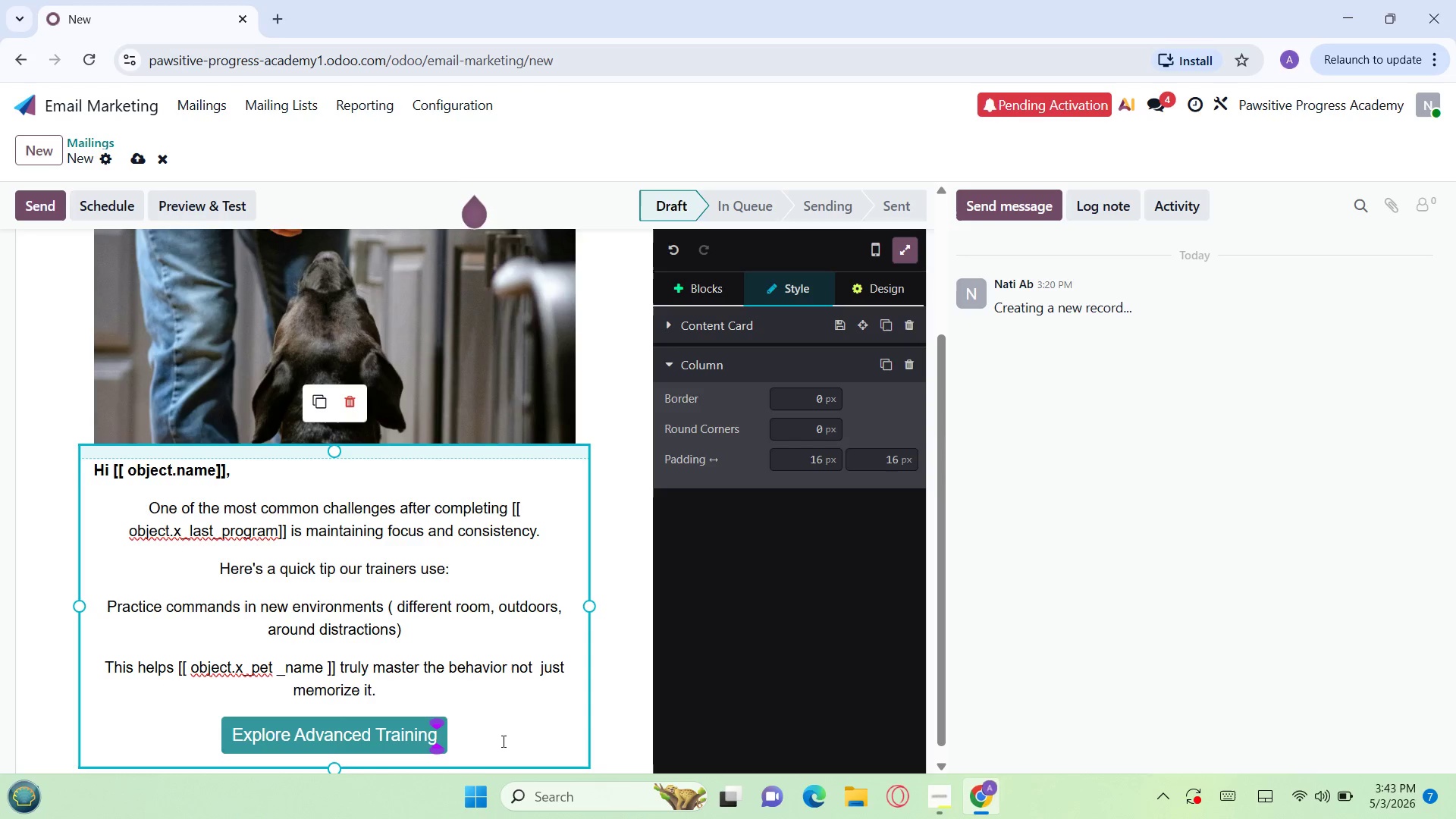 
wait(11.49)
 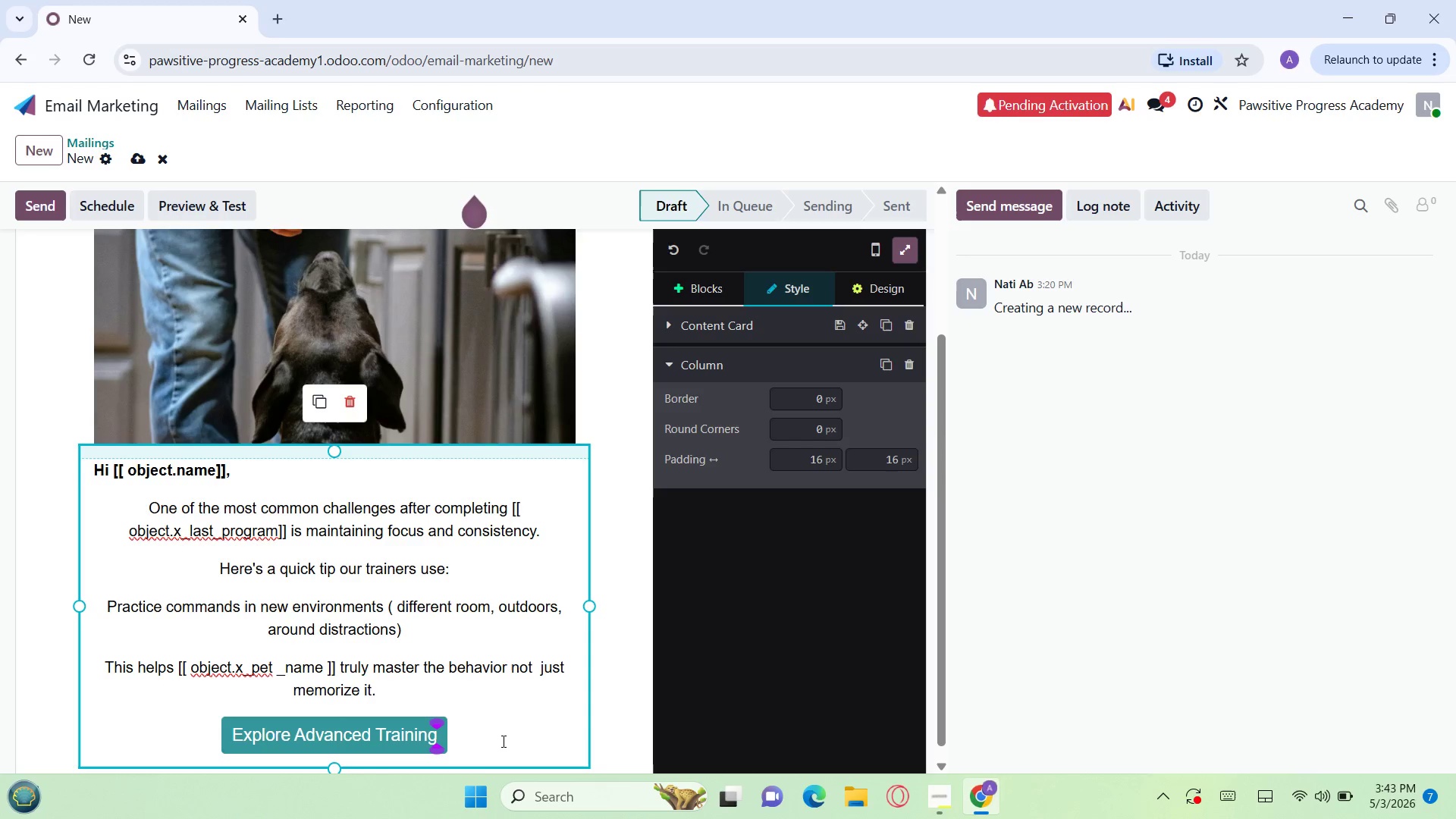 
left_click([461, 736])
 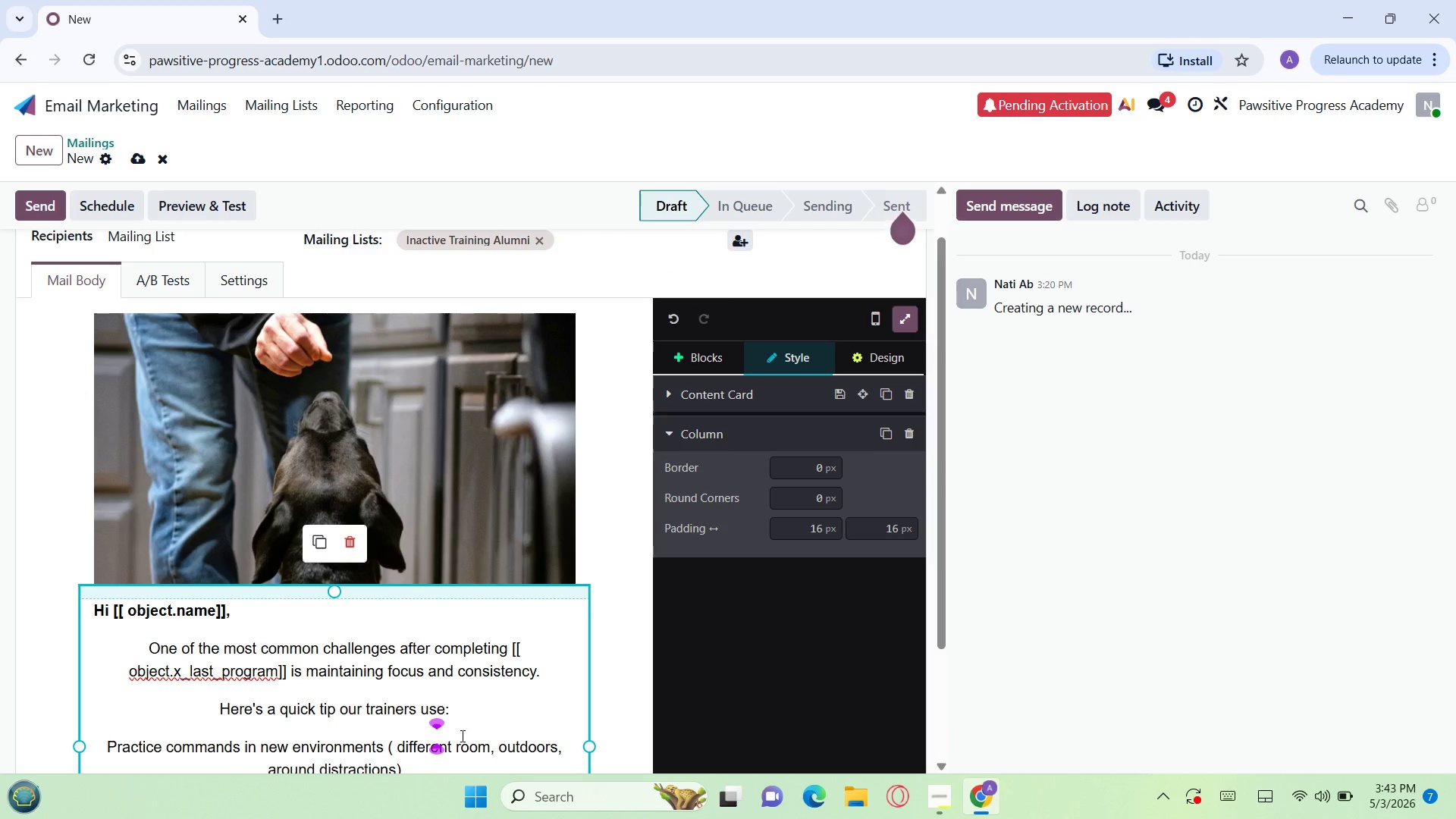 
wait(6.91)
 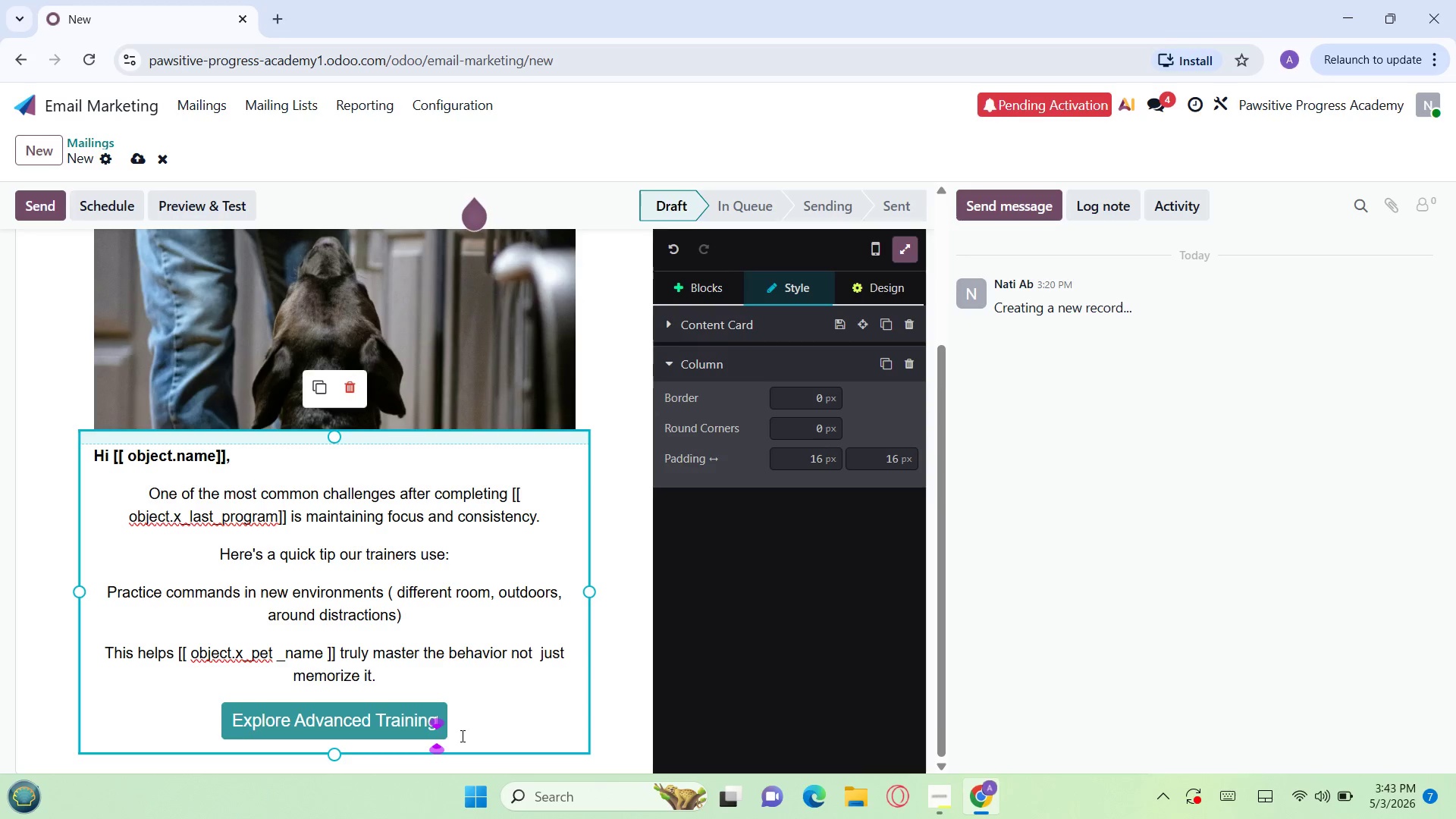 
left_click([131, 158])
 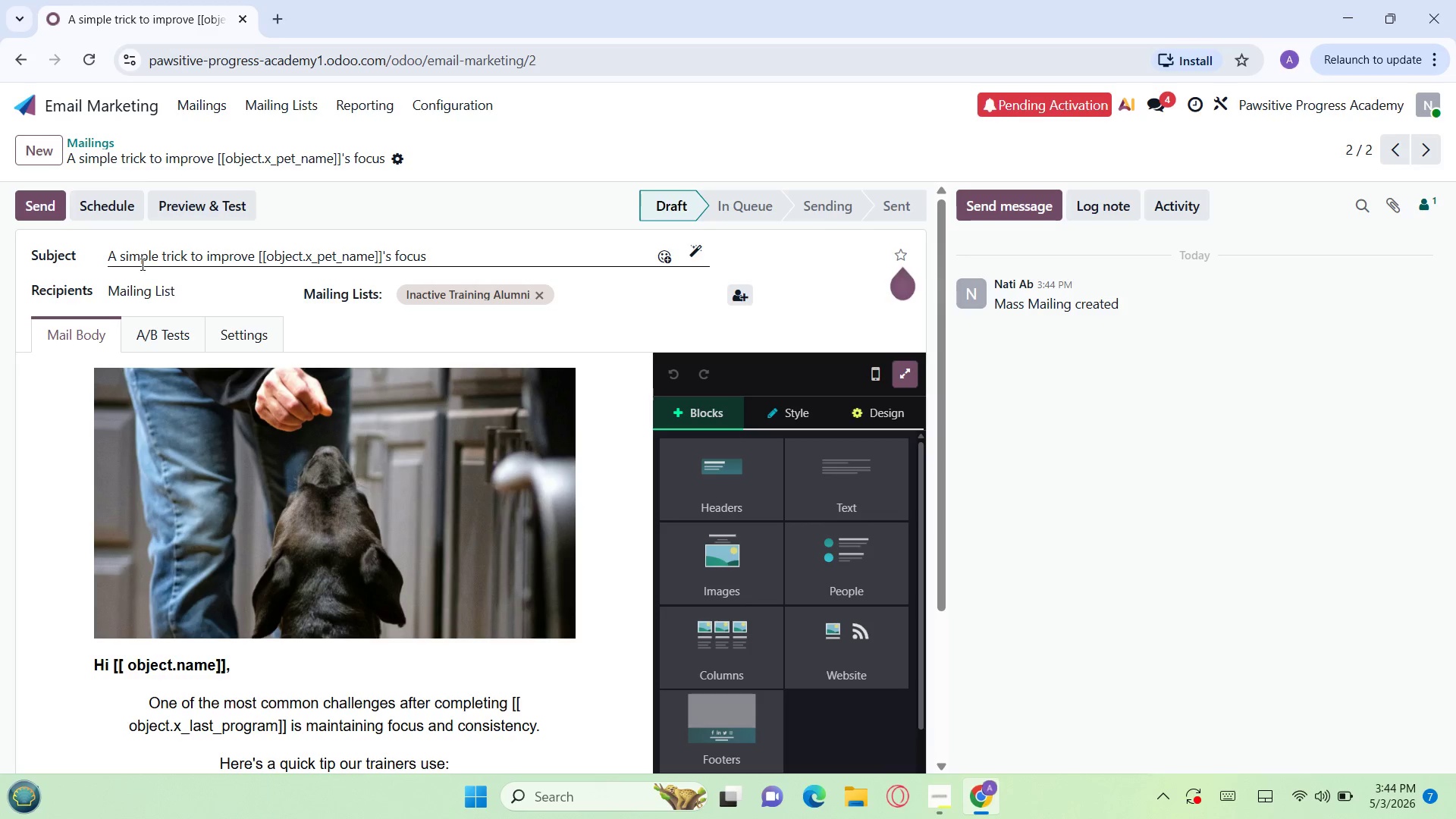 
wait(50.22)
 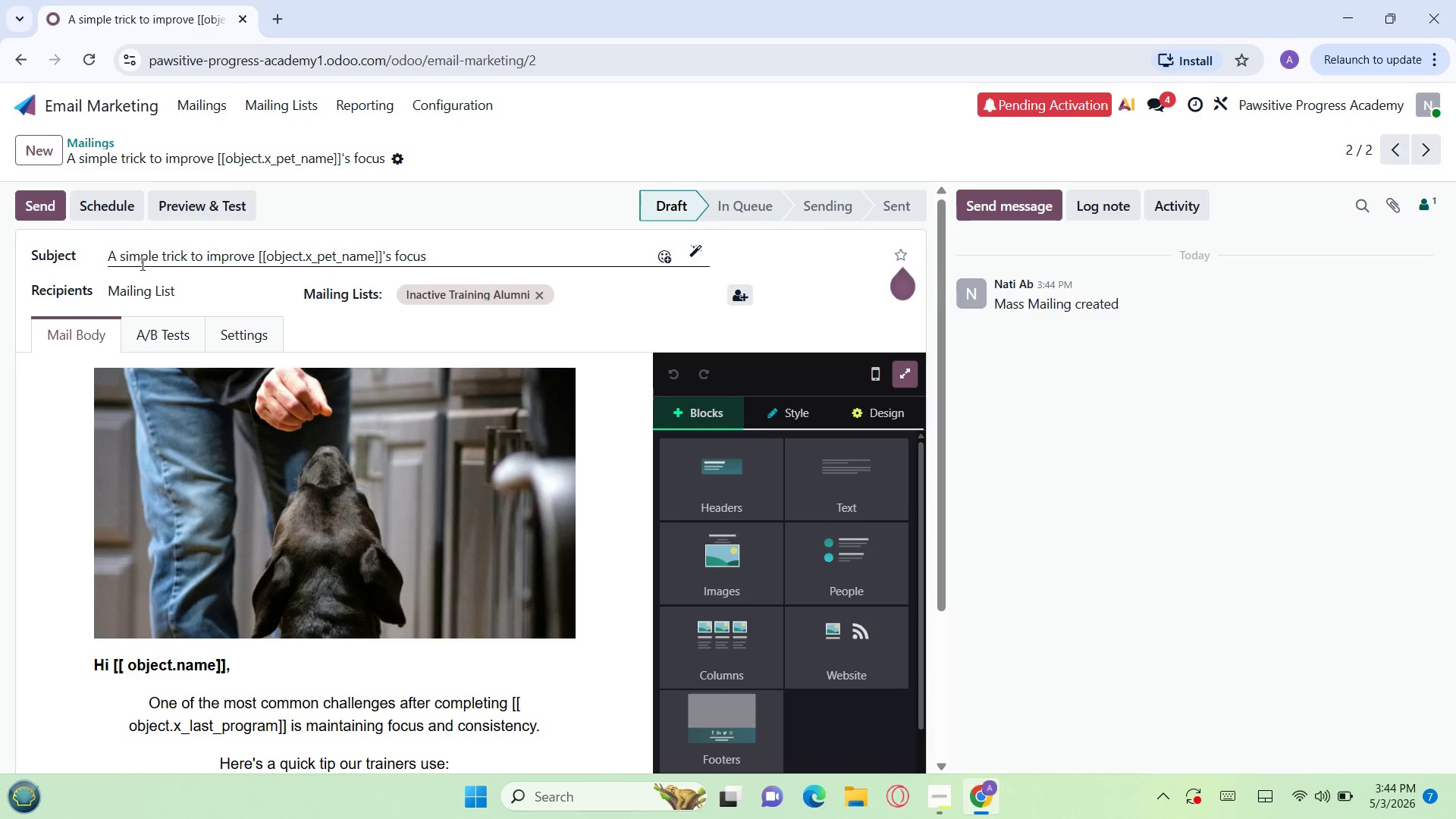 
left_click([31, 142])
 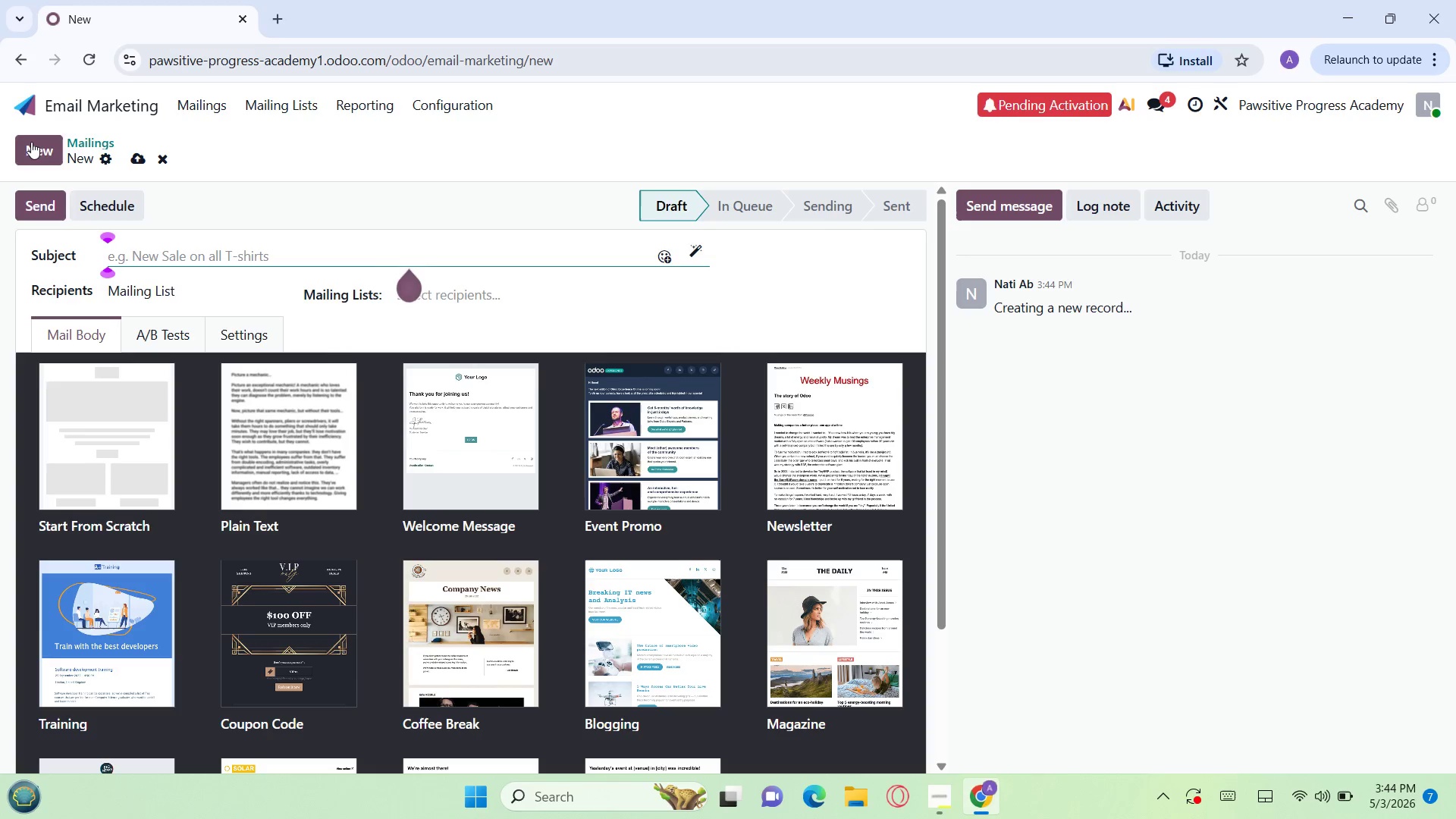 
wait(7.06)
 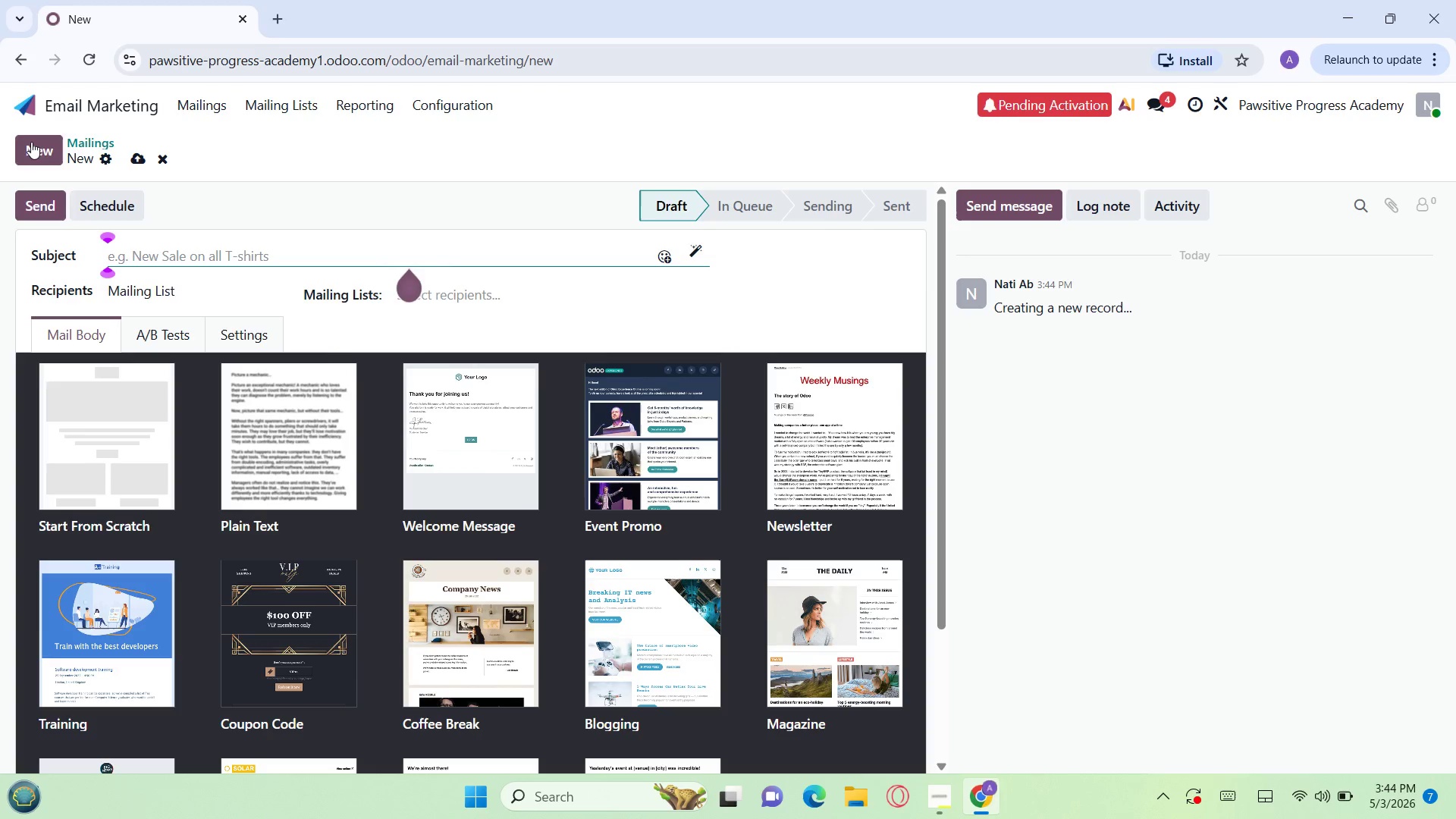 
type(s)
key(Backspace)
type(Special invite for [[ object )
key(Backspace)
type(.x)
 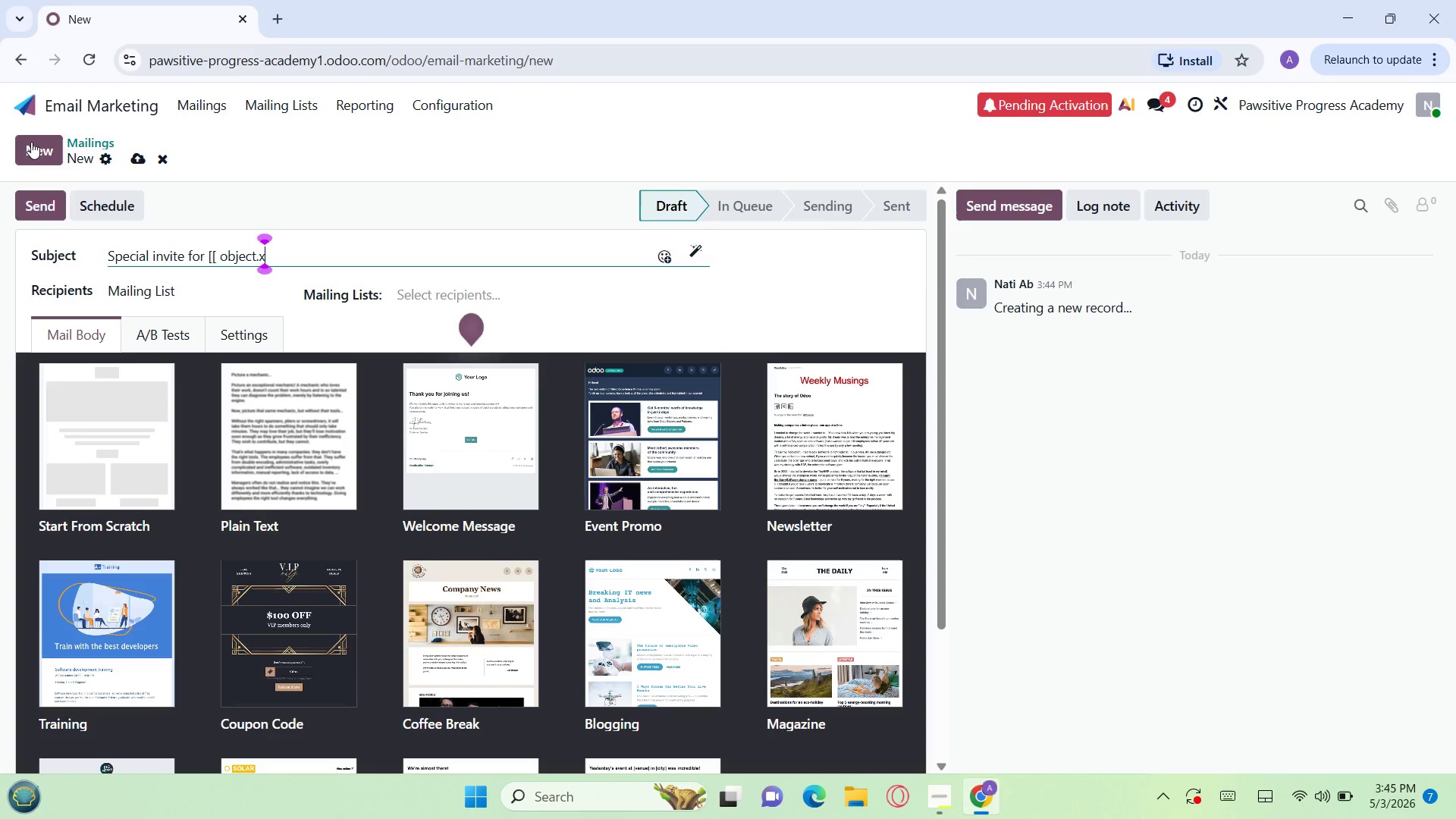 
key(Minus)
 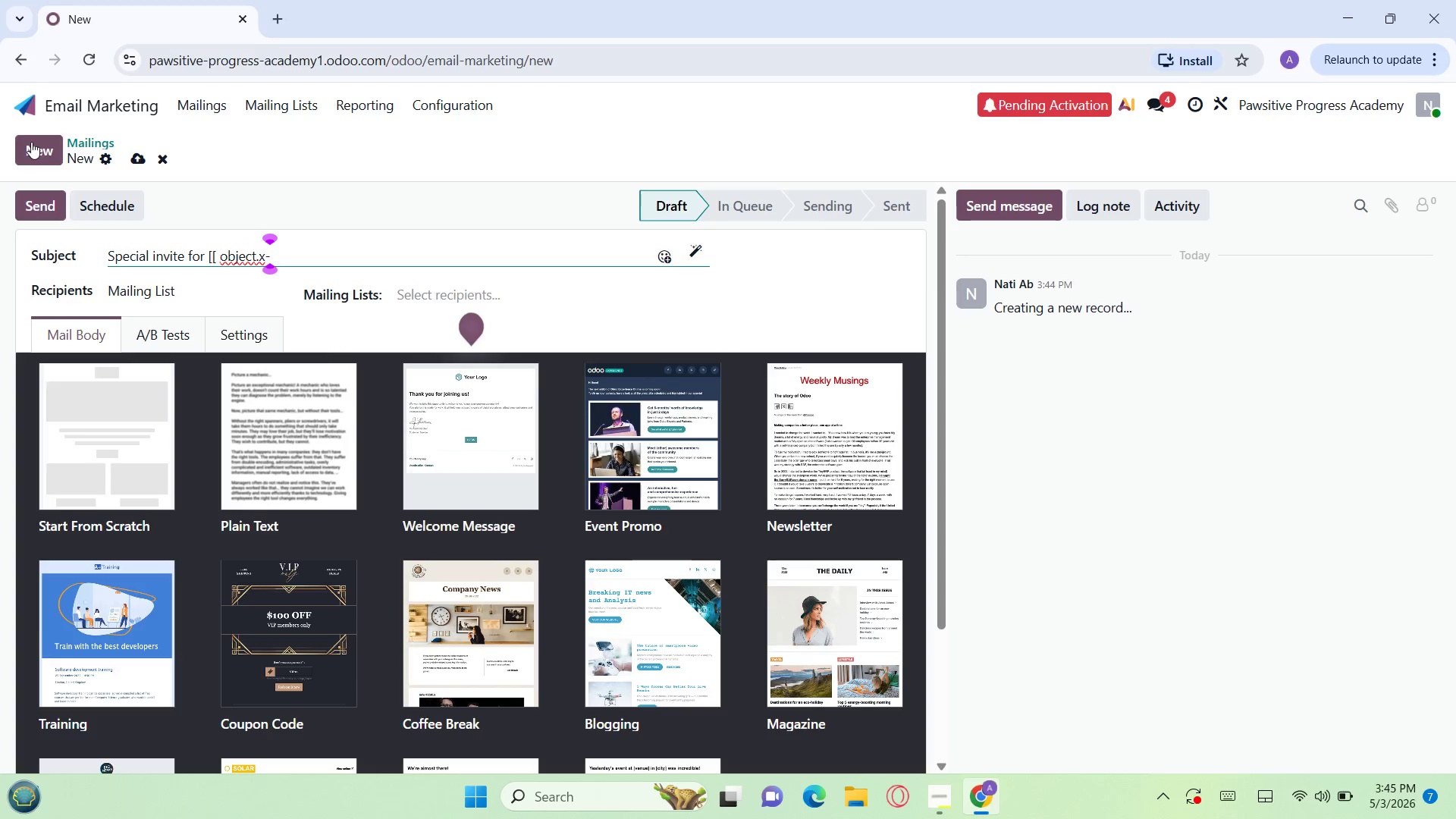 
key(Backspace)
 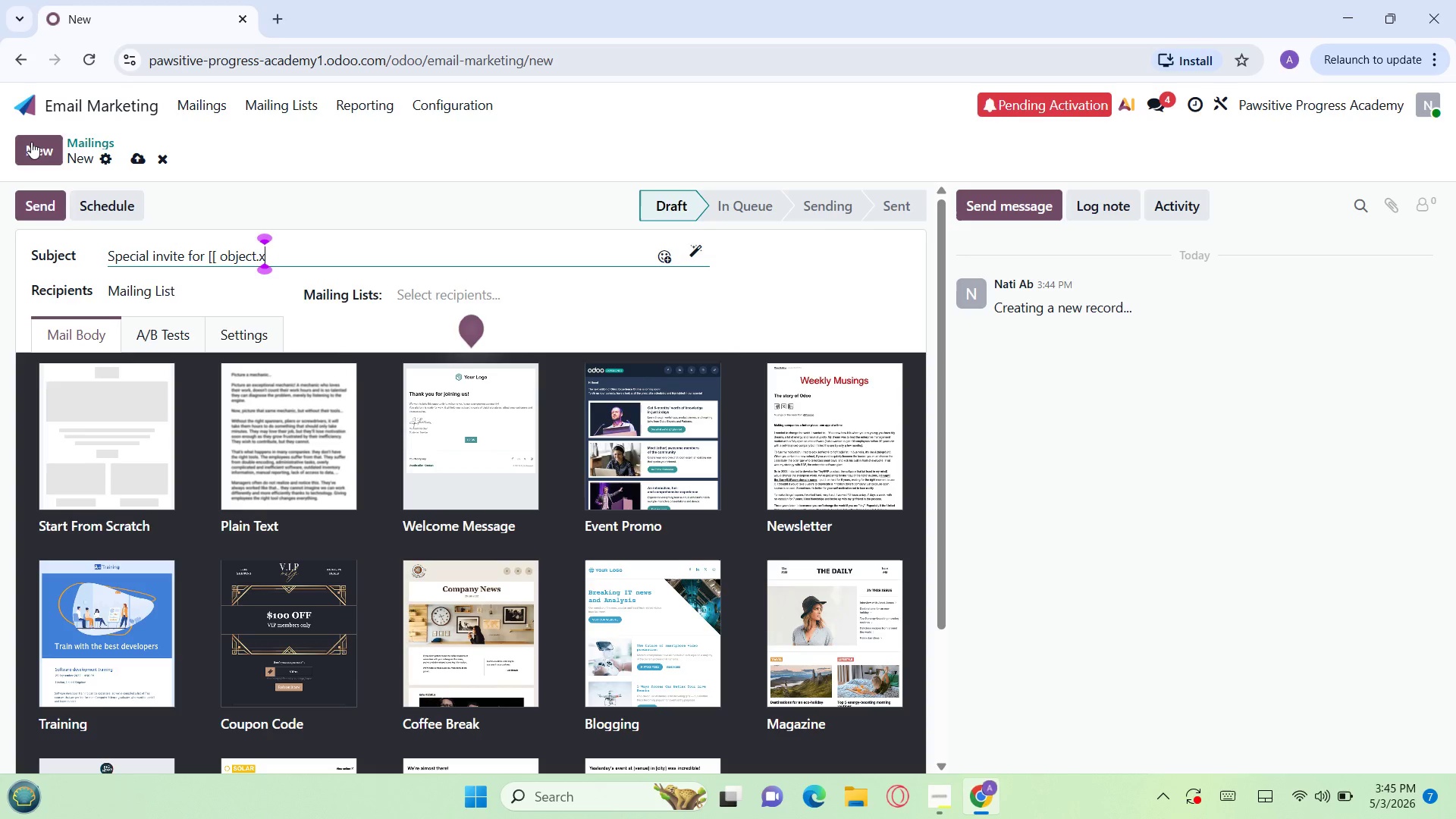 
key(Shift+Minus)
 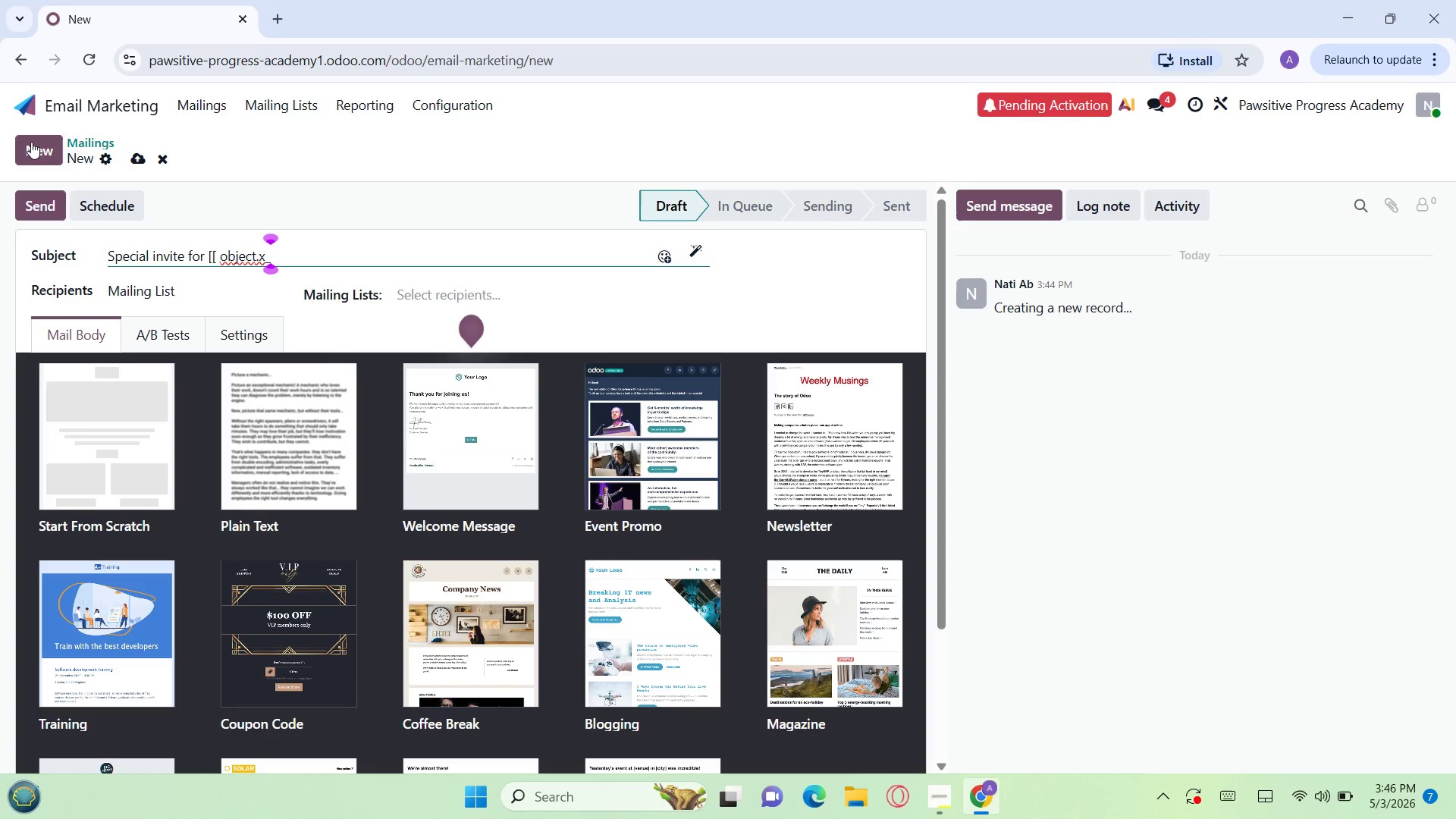 
wait(73.61)
 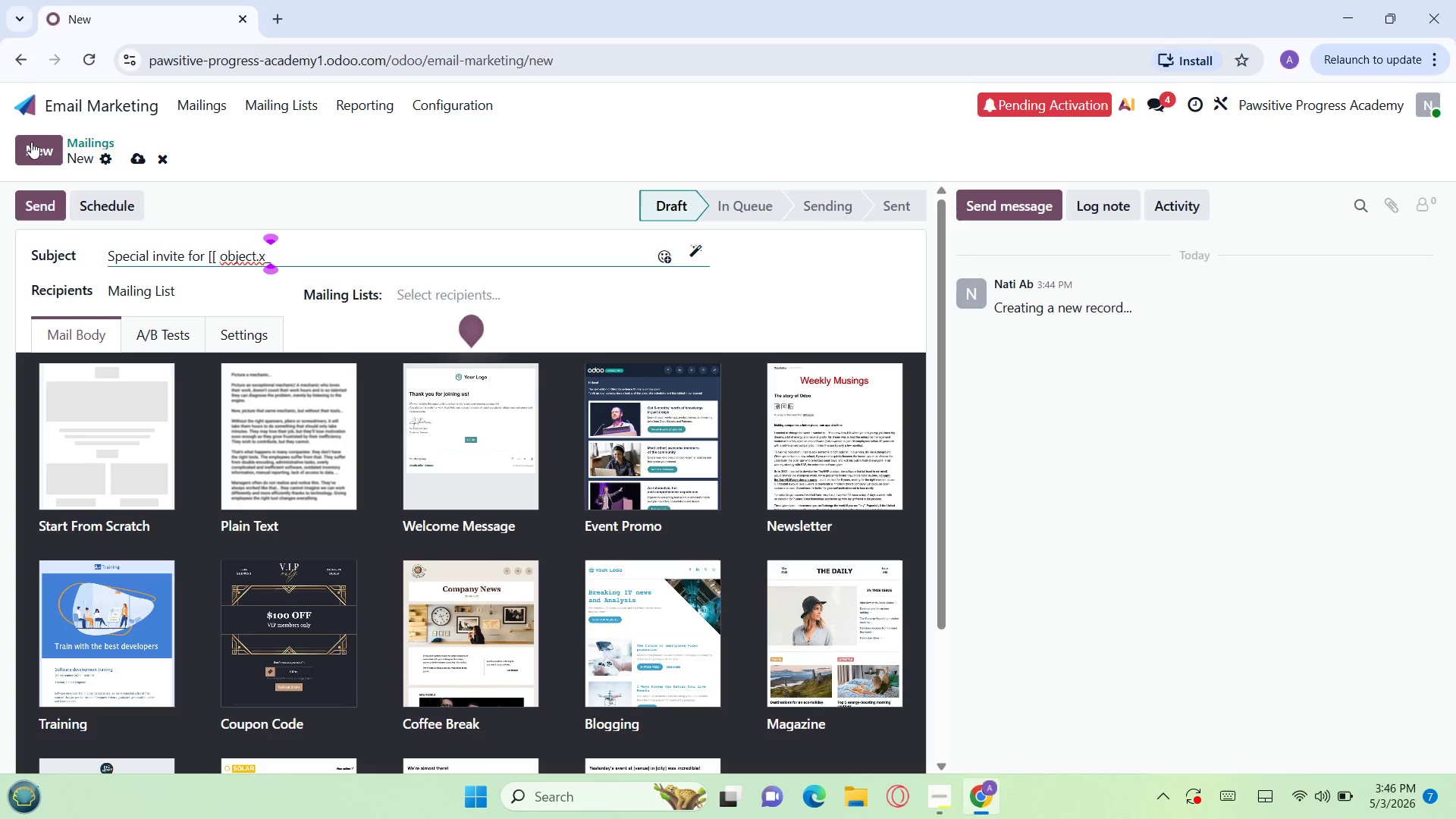 
type(pet)
 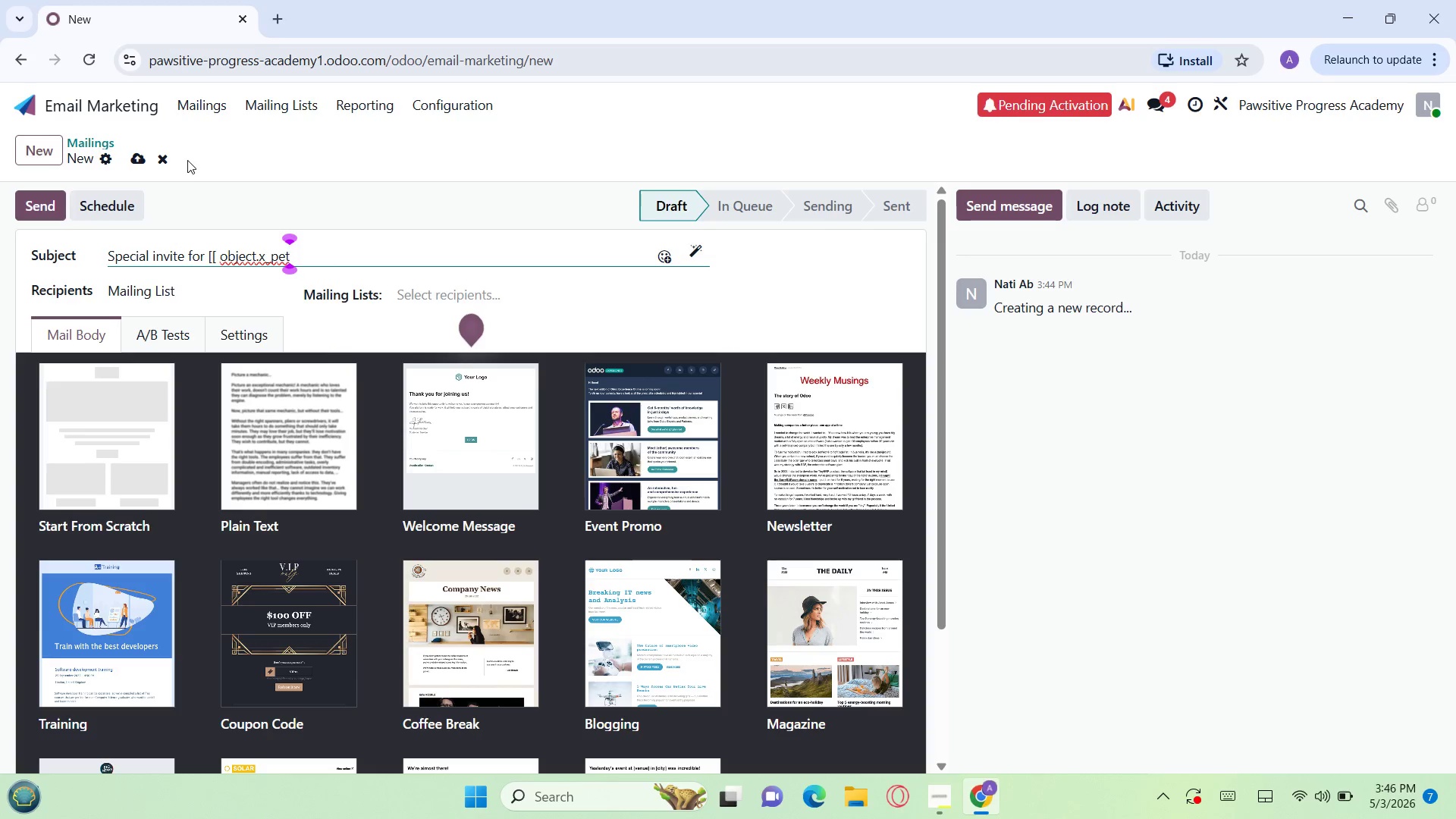 
type(-)
key(Backspace)
type(_name]])
 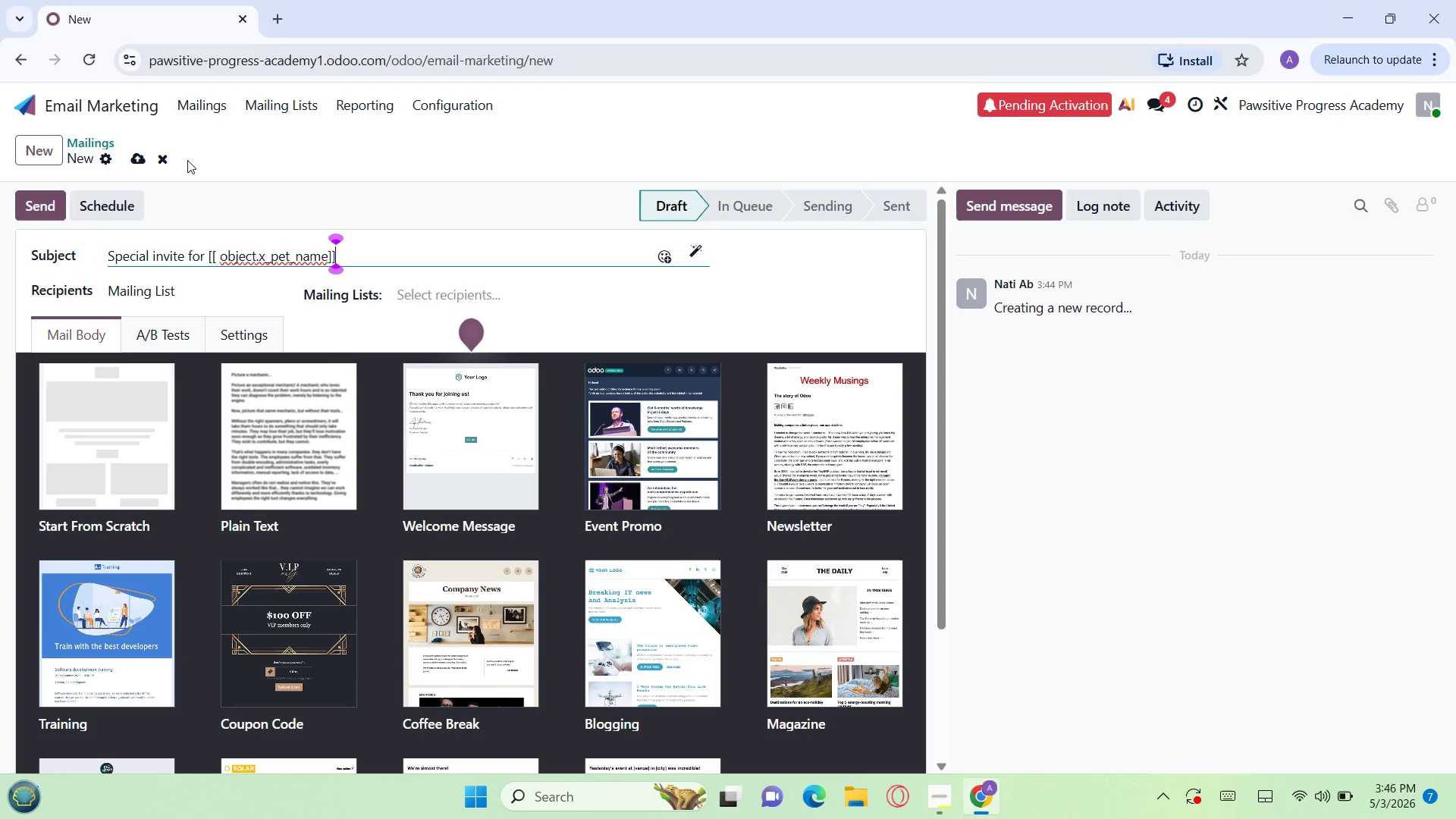 
wait(5.12)
 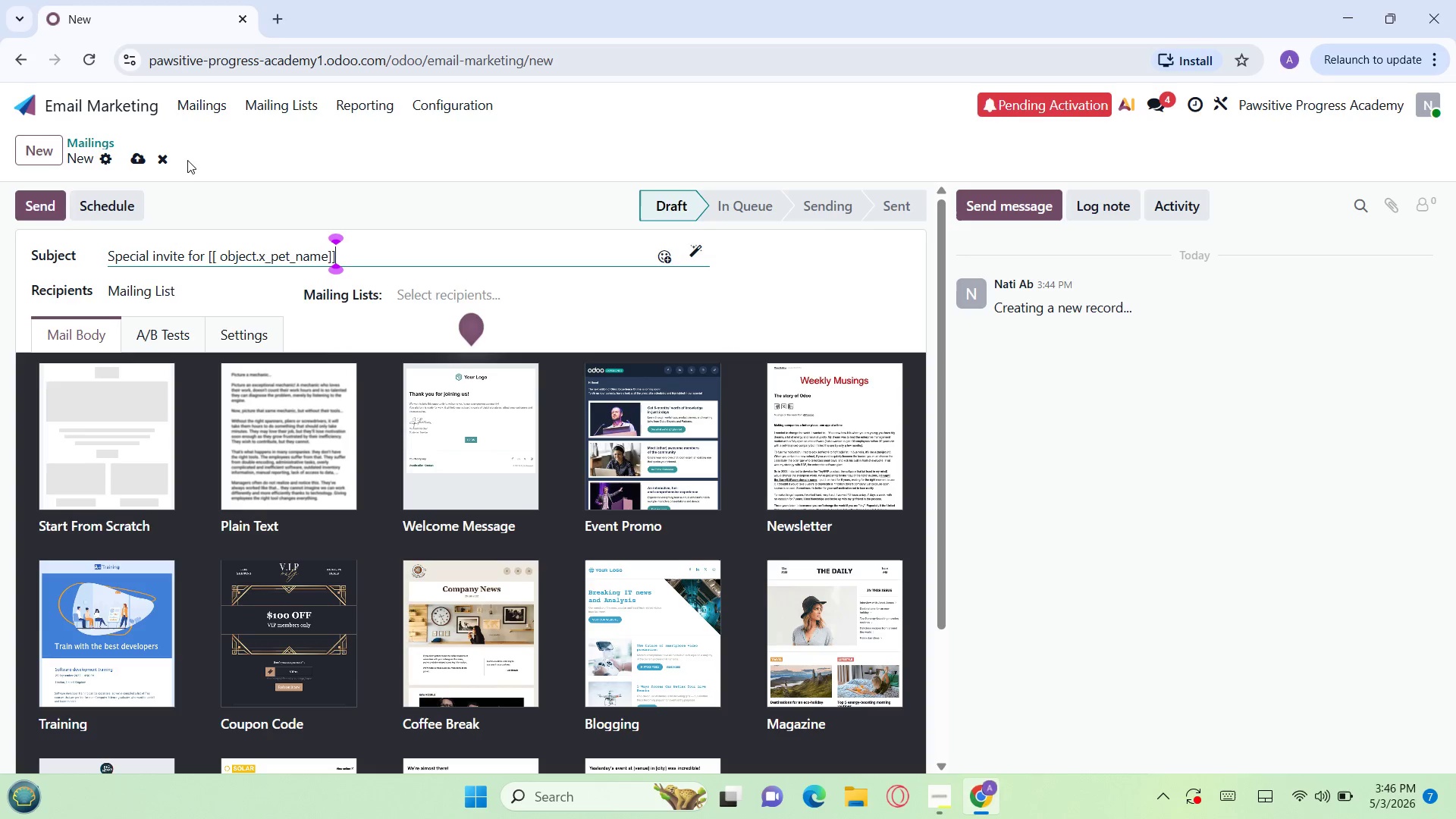 
left_click([96, 406])
 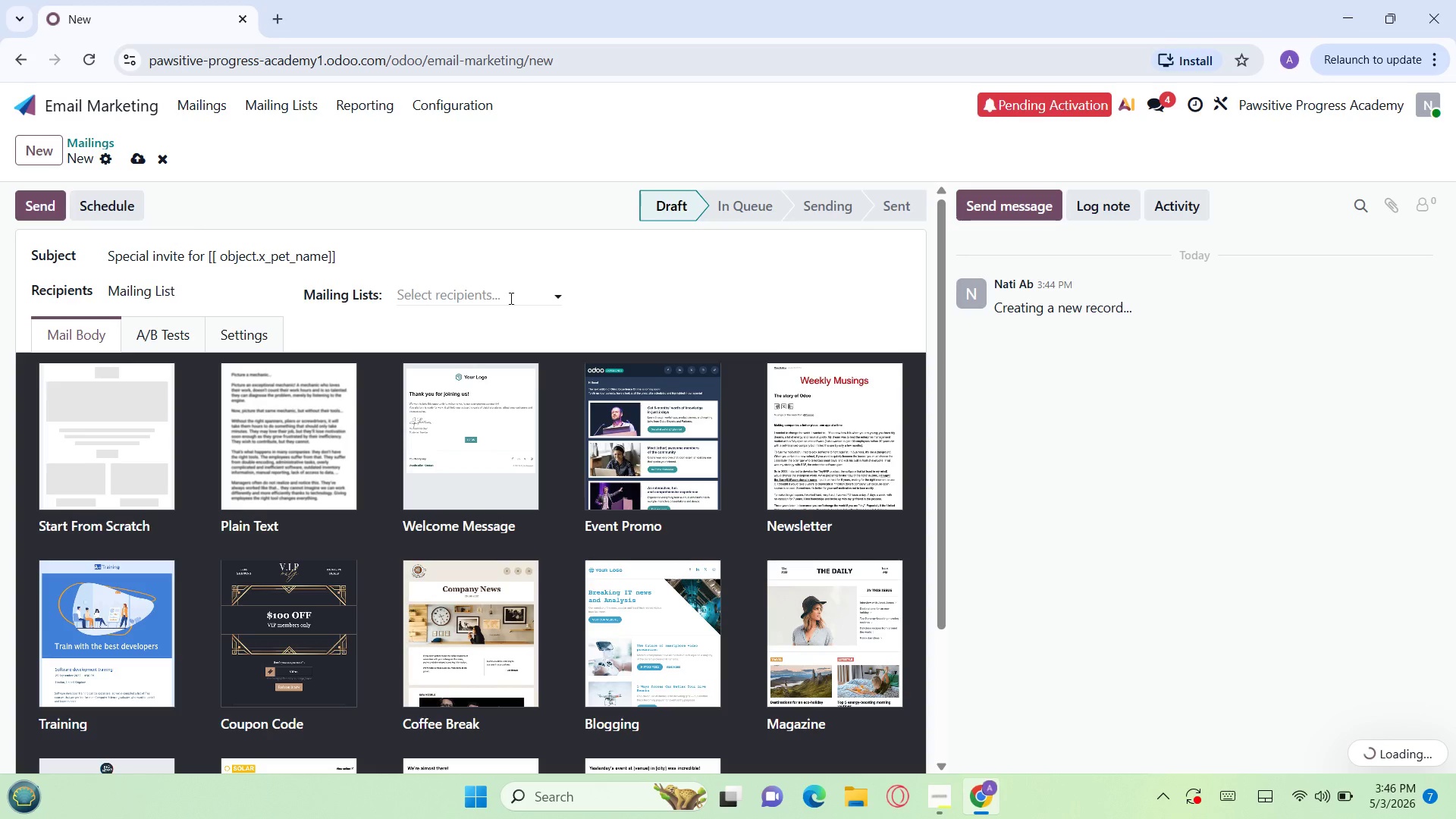 
left_click([560, 297])
 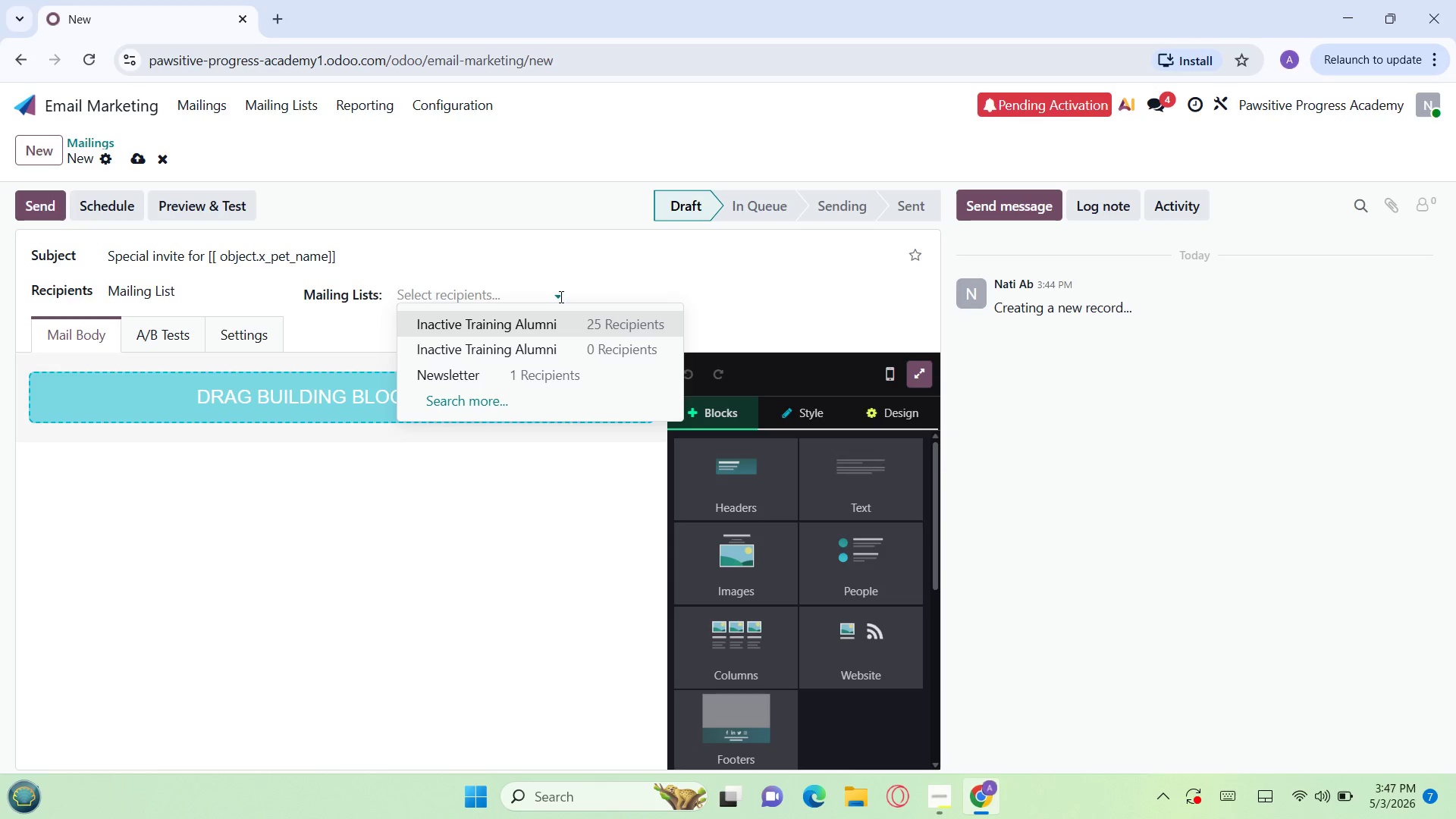 
wait(6.31)
 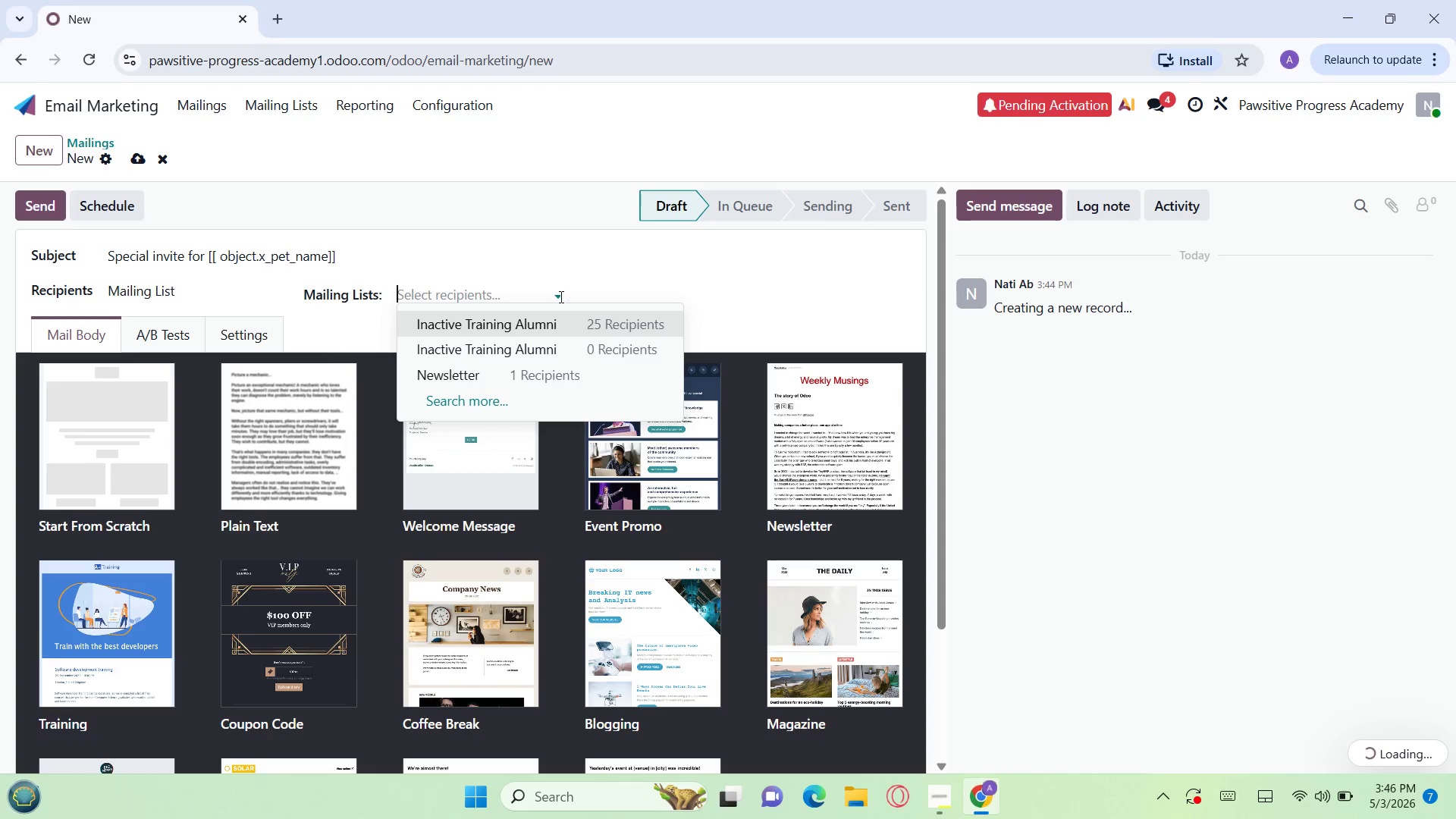 
left_click([528, 325])
 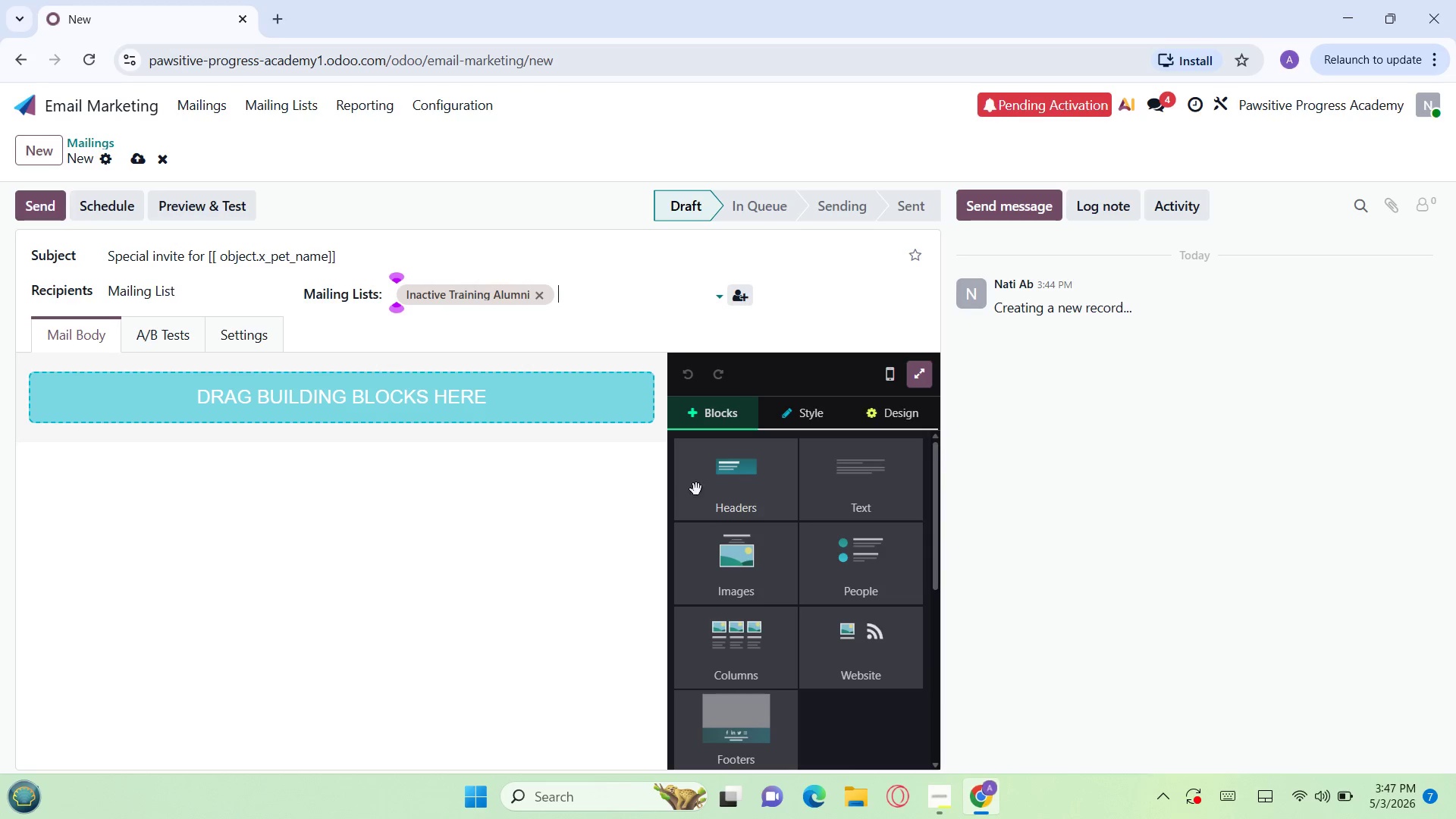 
wait(16.36)
 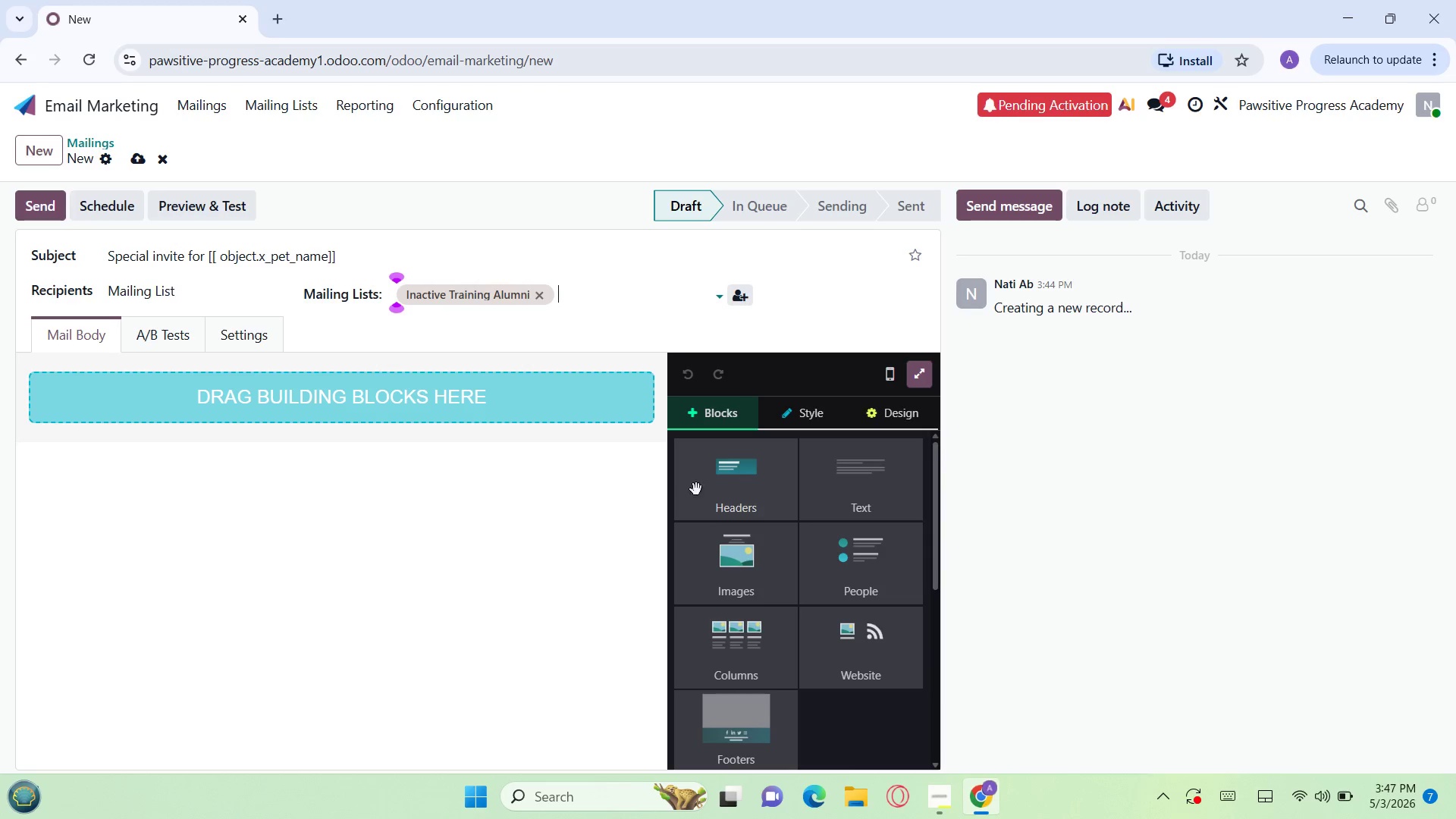 
left_click([727, 579])
 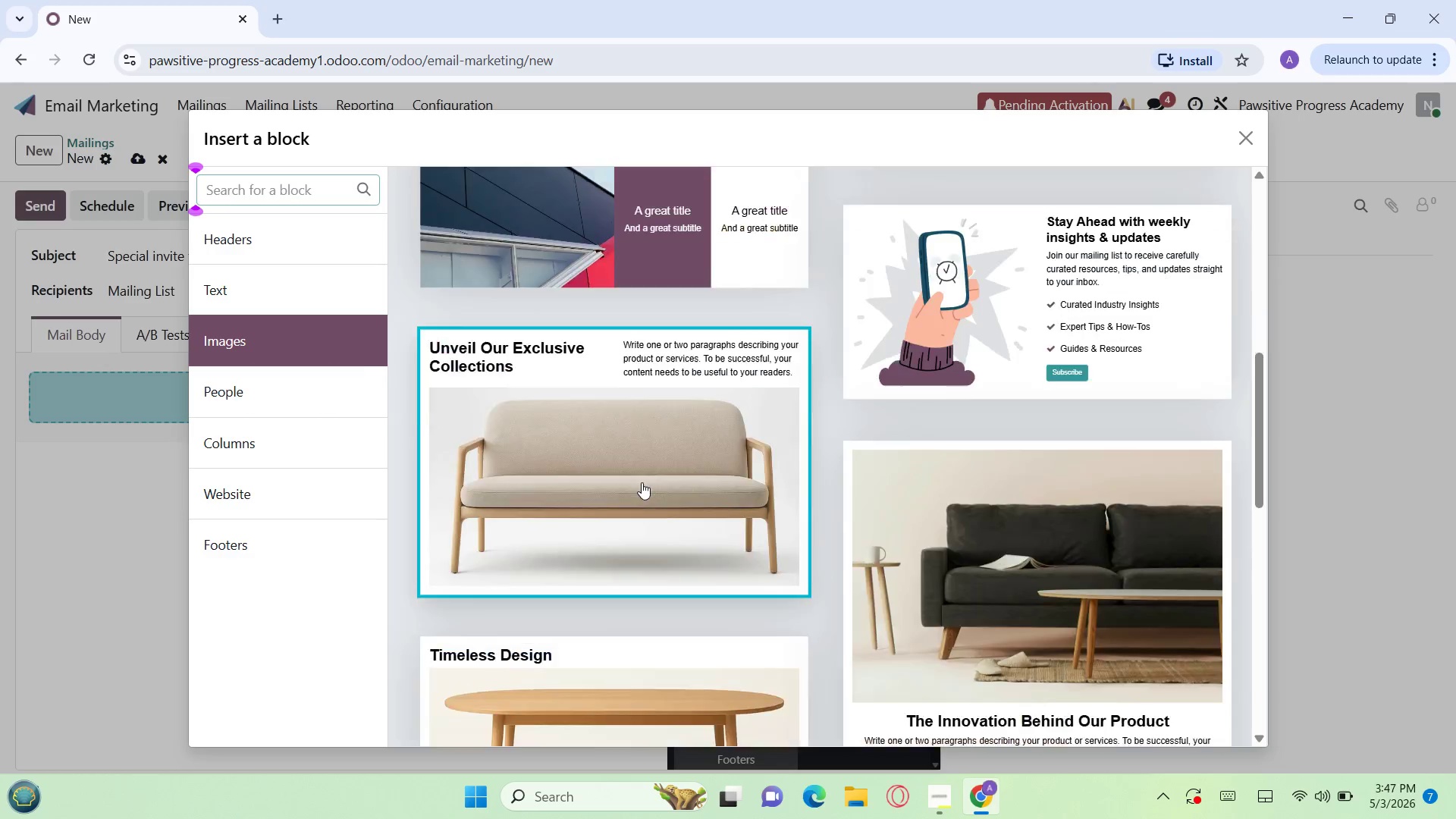 
left_click([885, 453])
 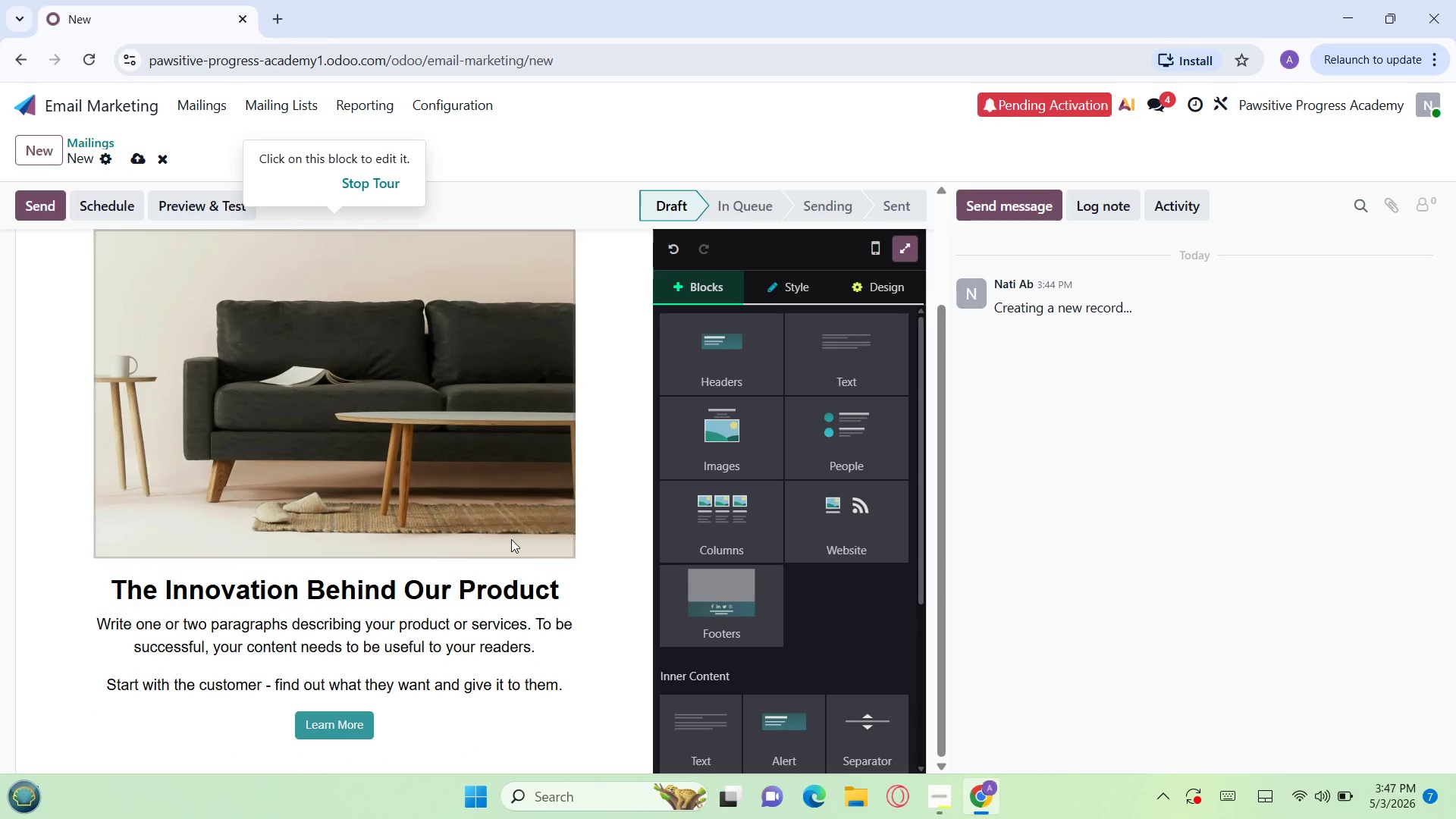 
wait(7.8)
 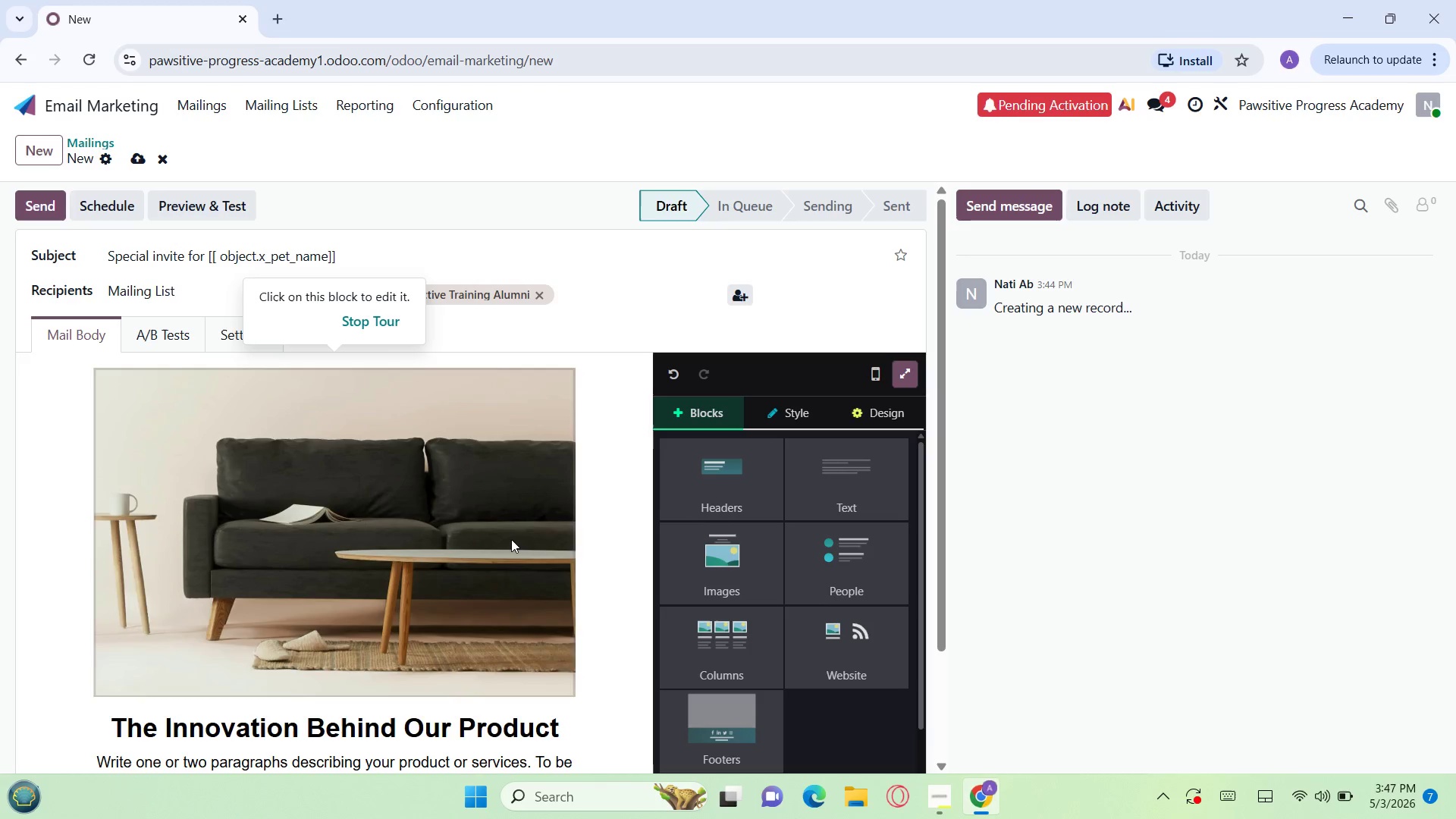 
left_click_drag(start_coordinate=[563, 688], to_coordinate=[107, 594])
 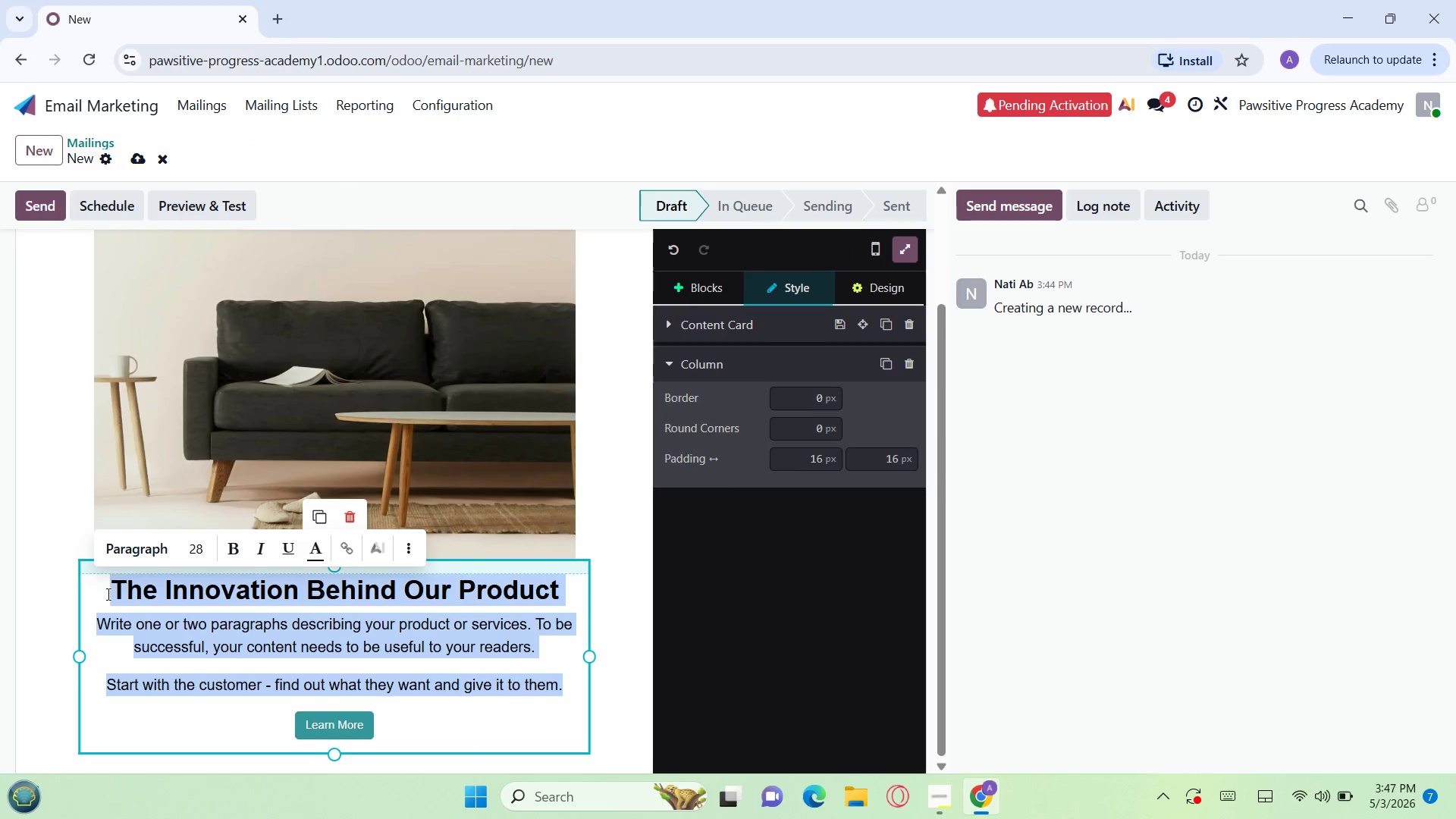 
key(Backspace)
 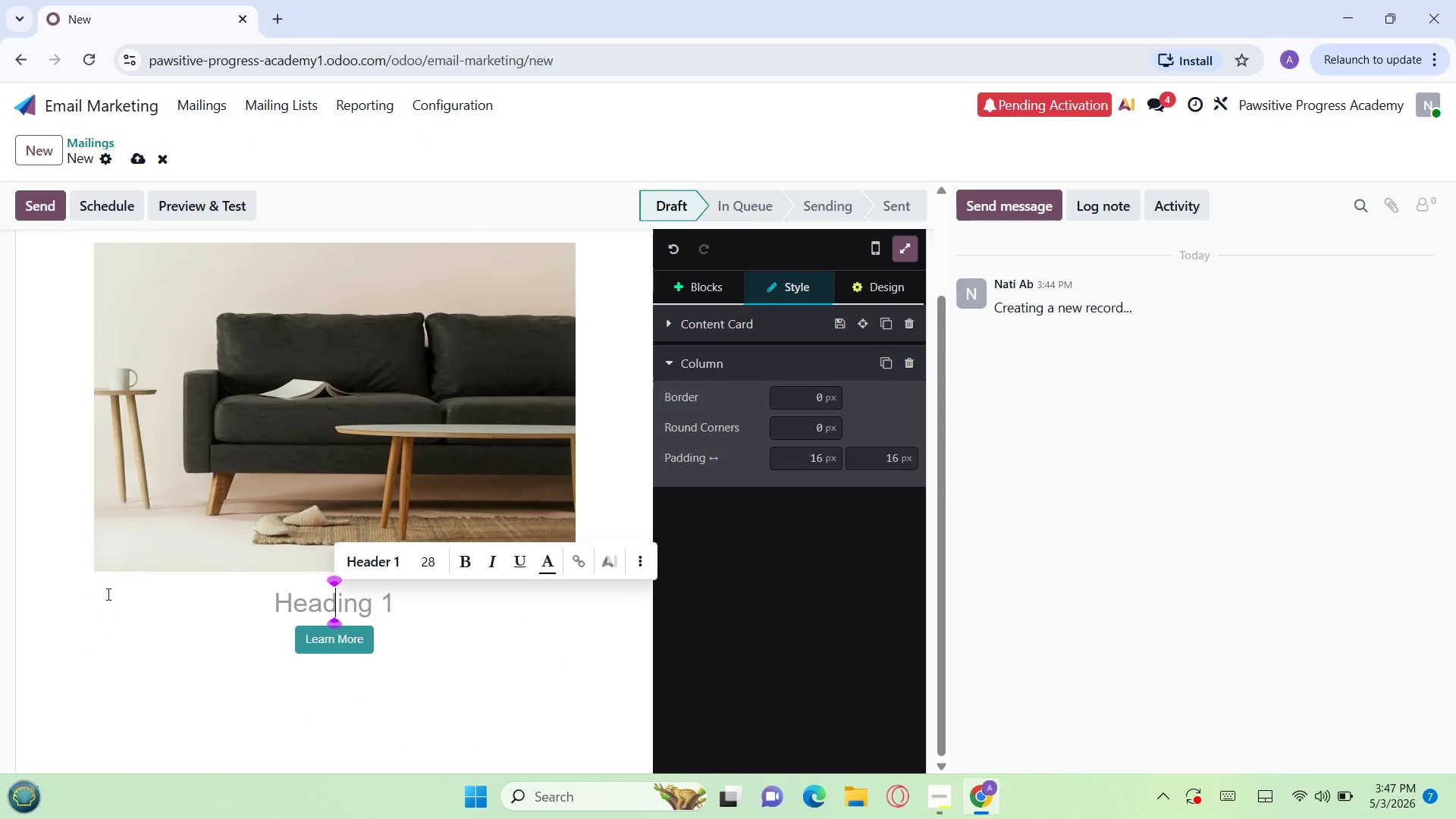 
key(Space)
 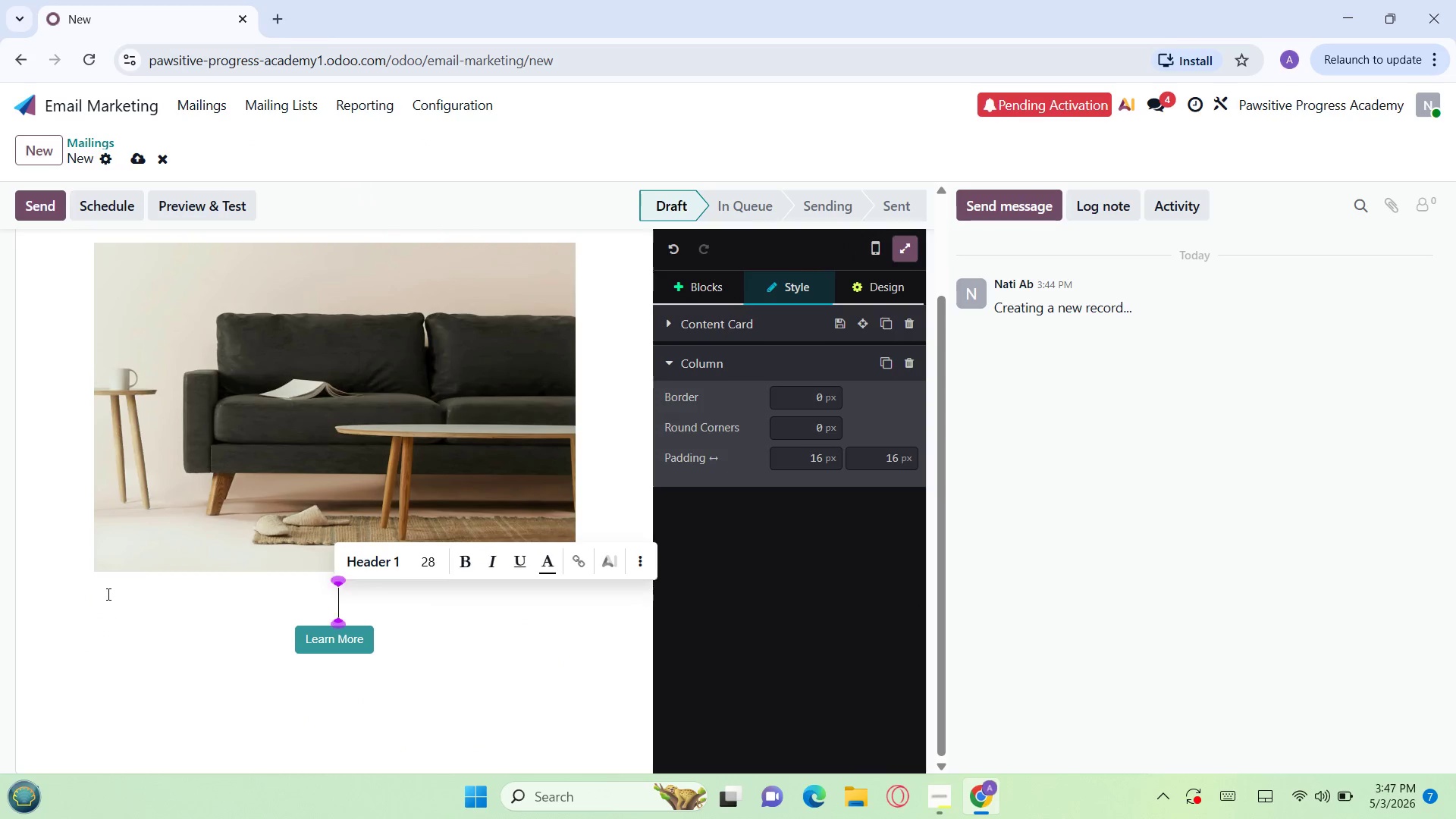 
key(Space)
 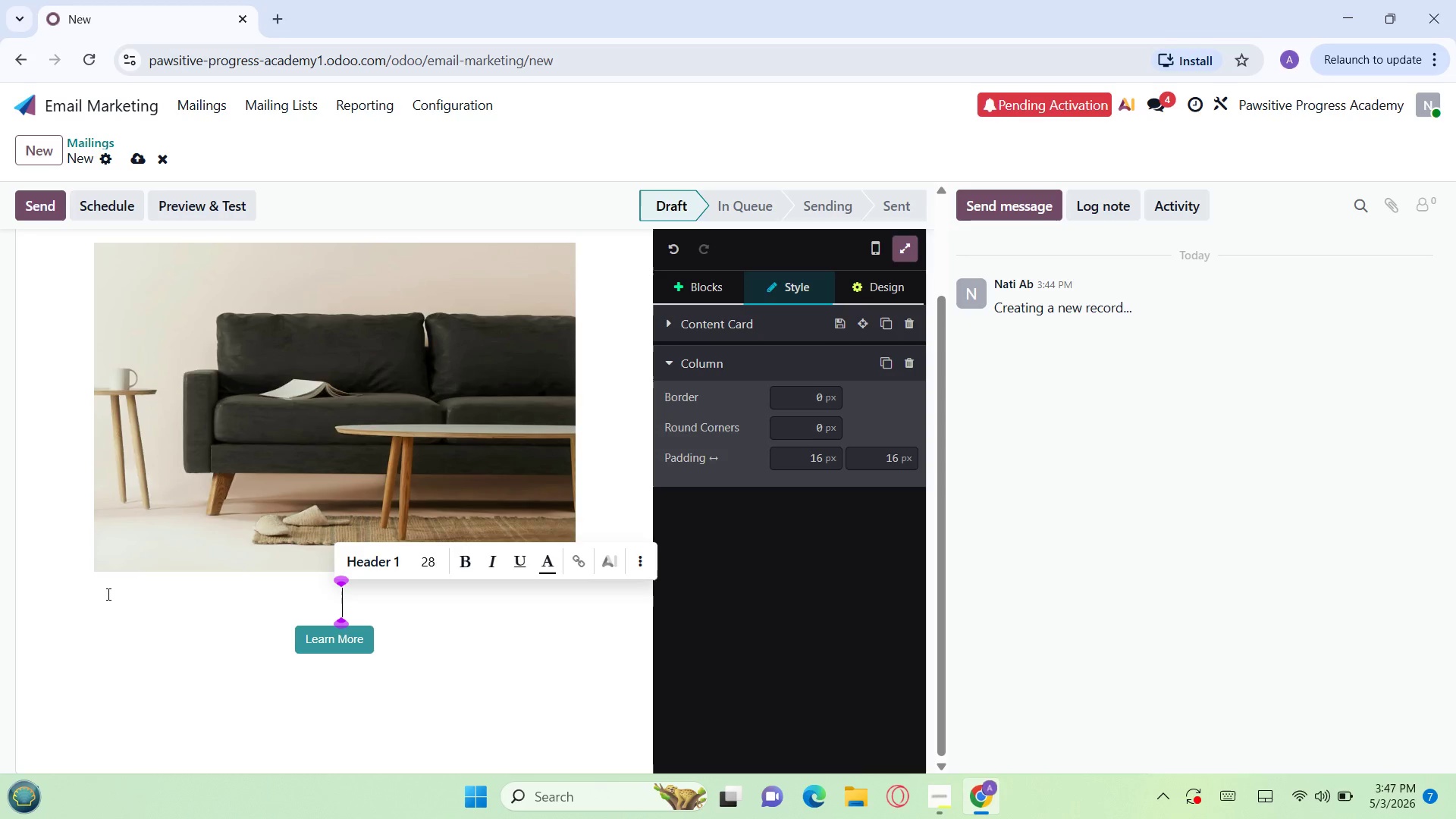 
key(Backspace)
 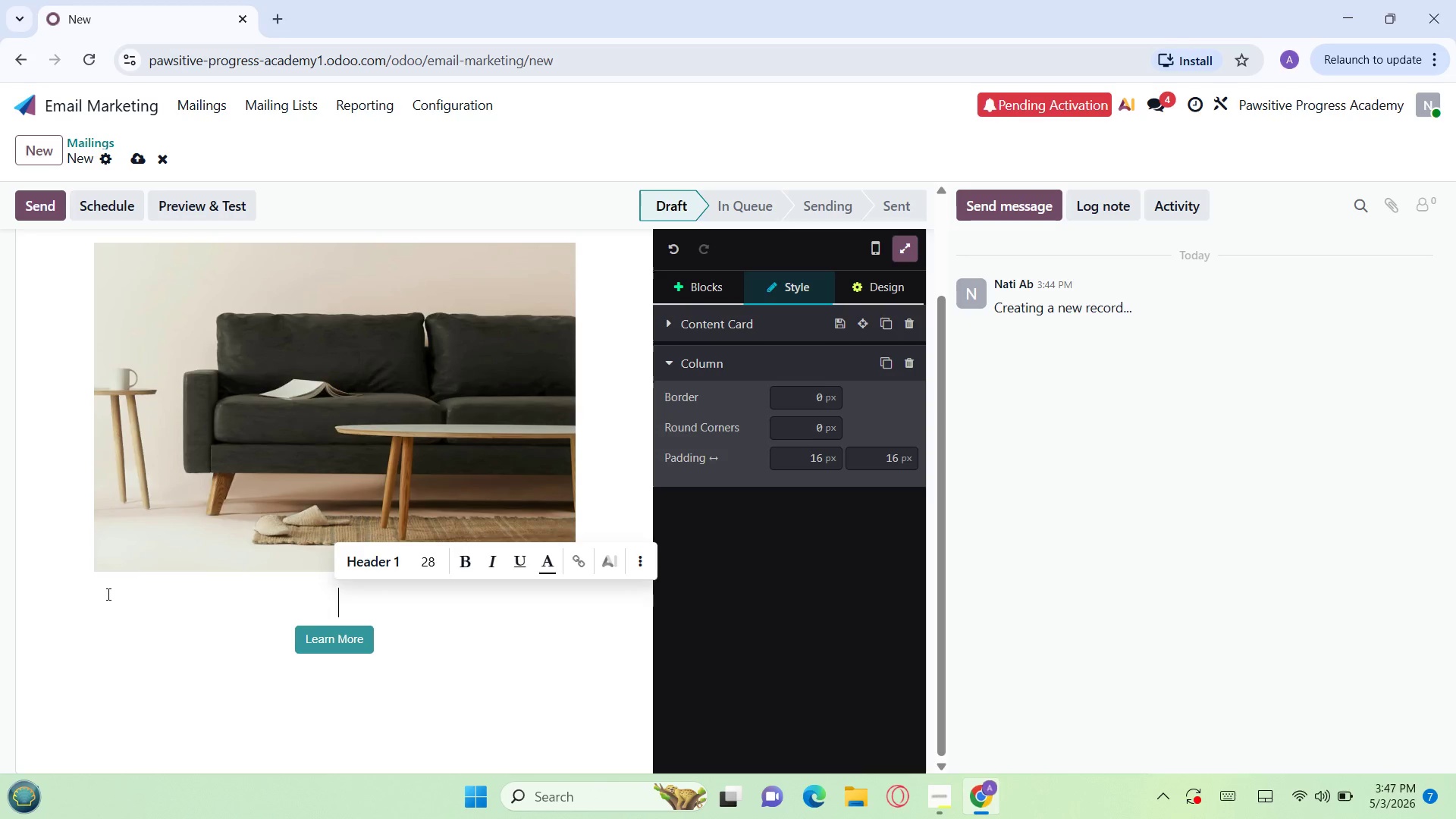 
key(Backspace)
 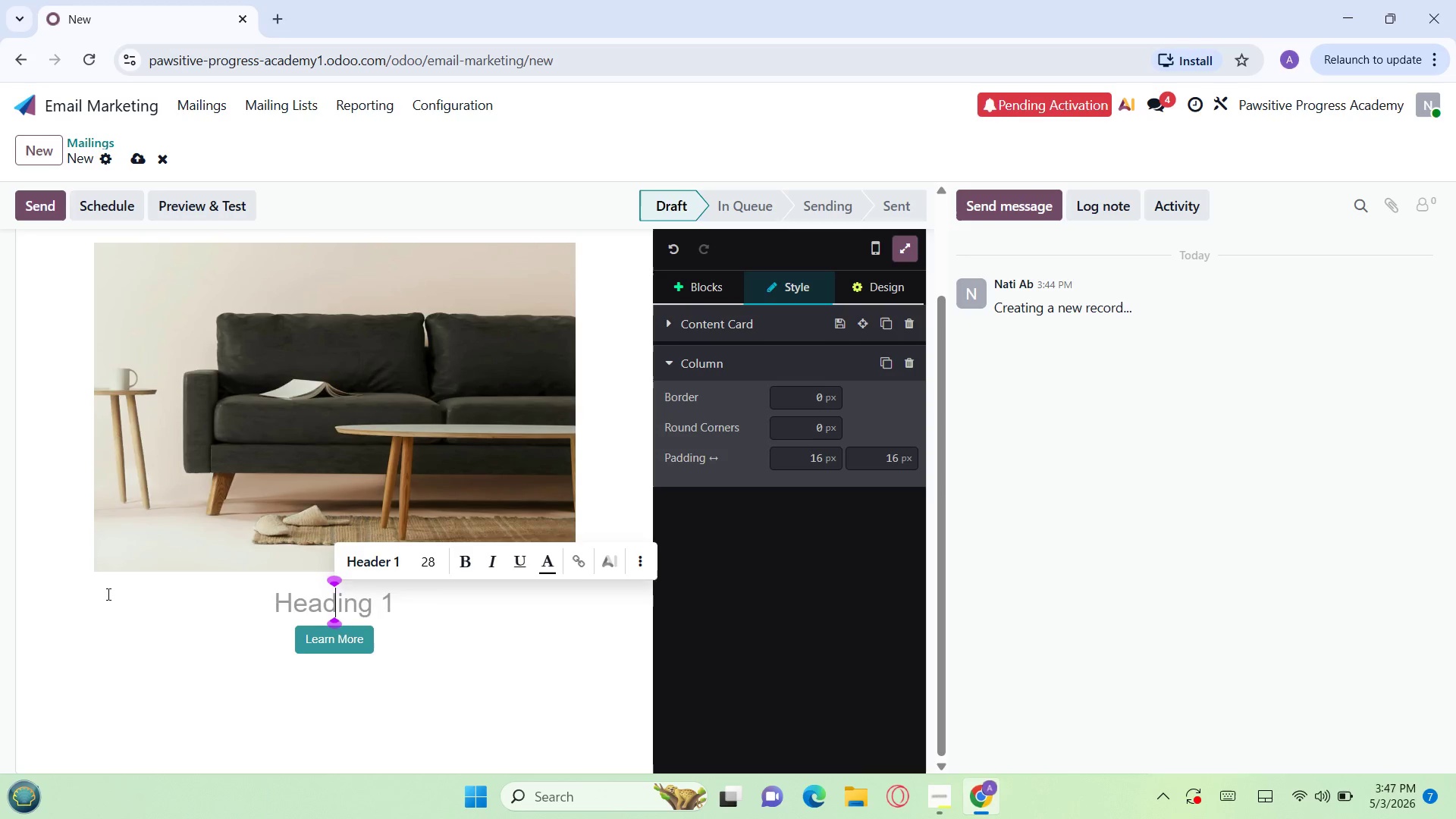 
key(Backspace)
 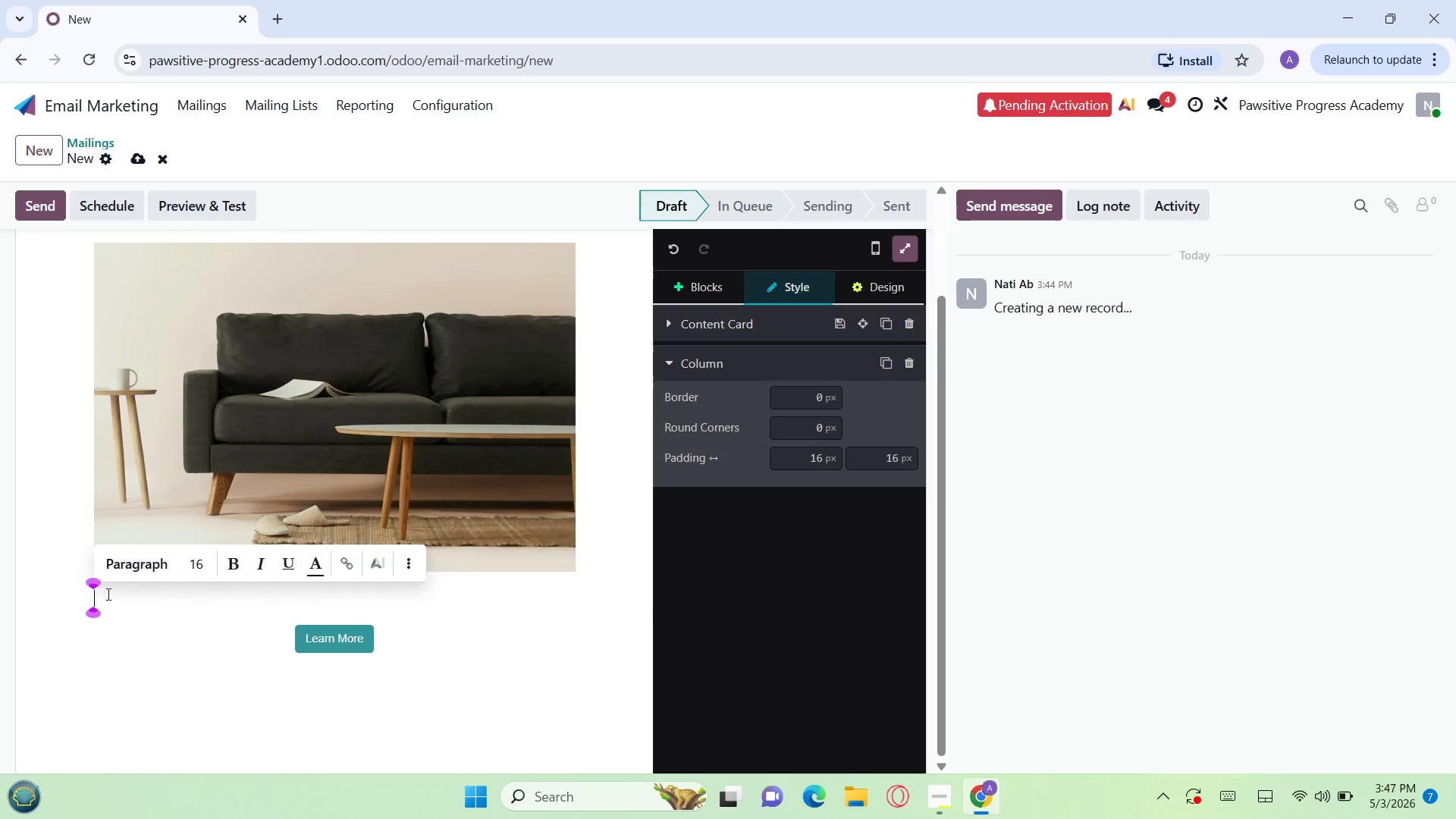 
key(Backspace)
 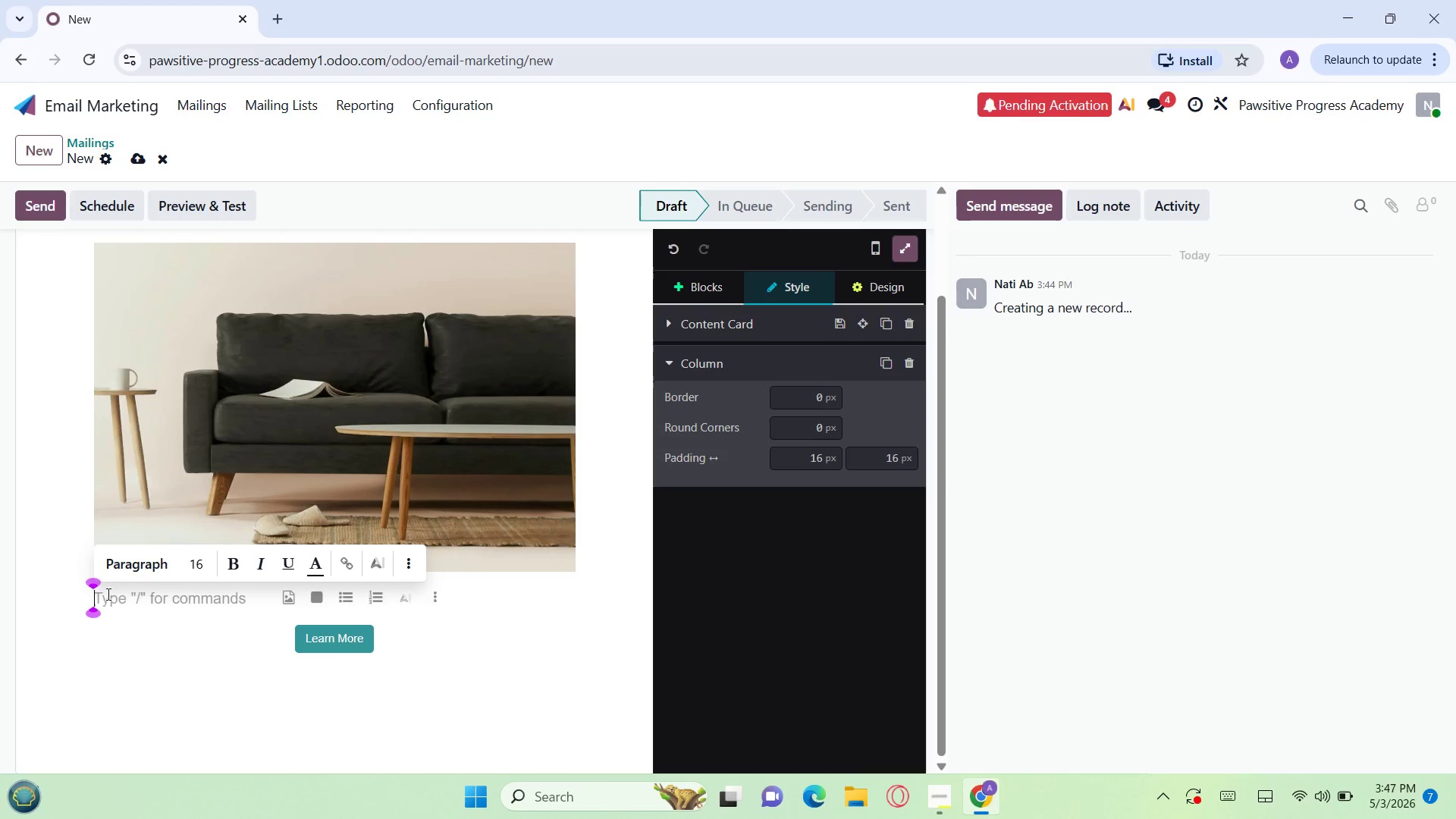 
key(Backspace)
 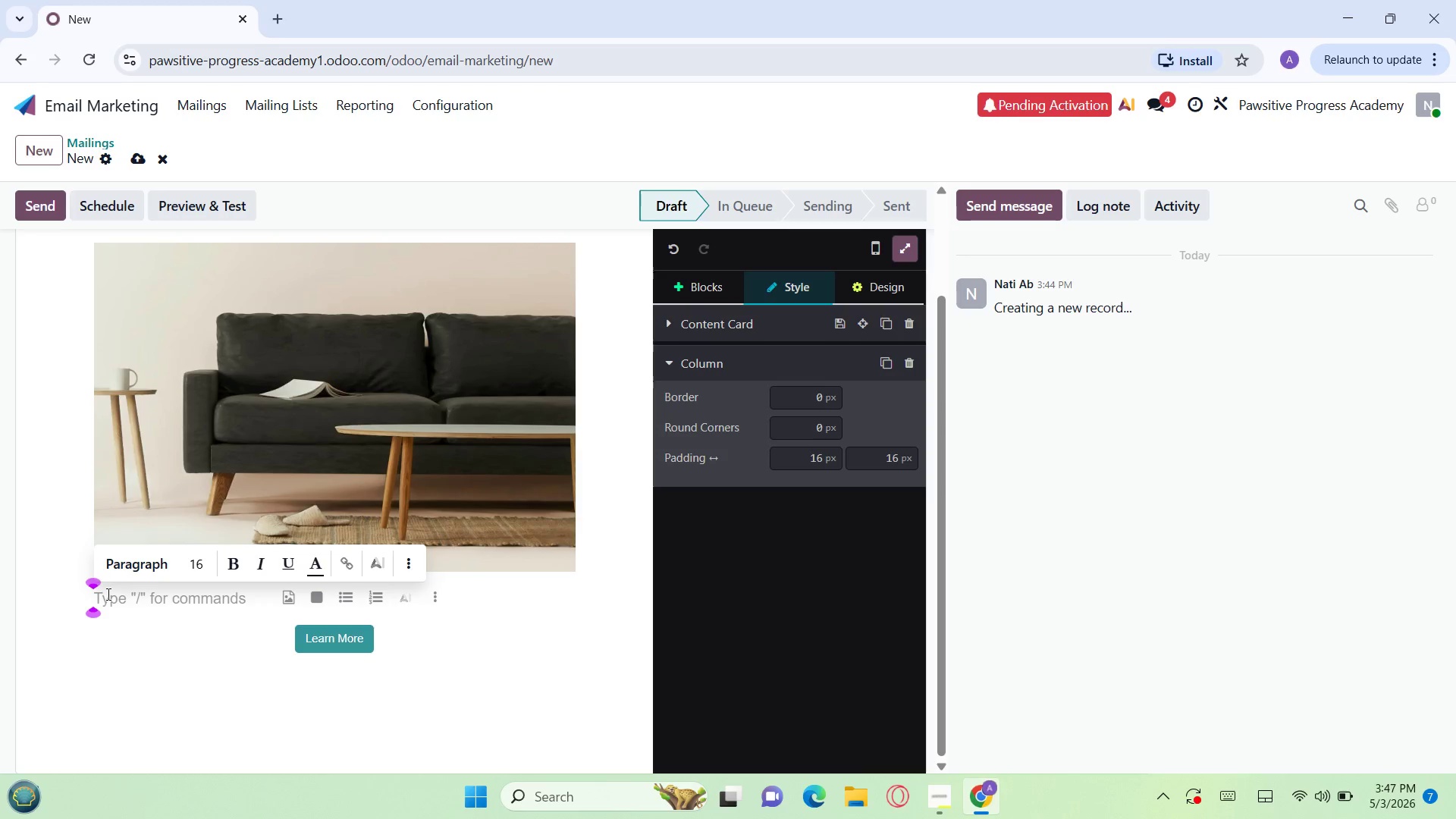 
type(Hi [[ object.name]],)
 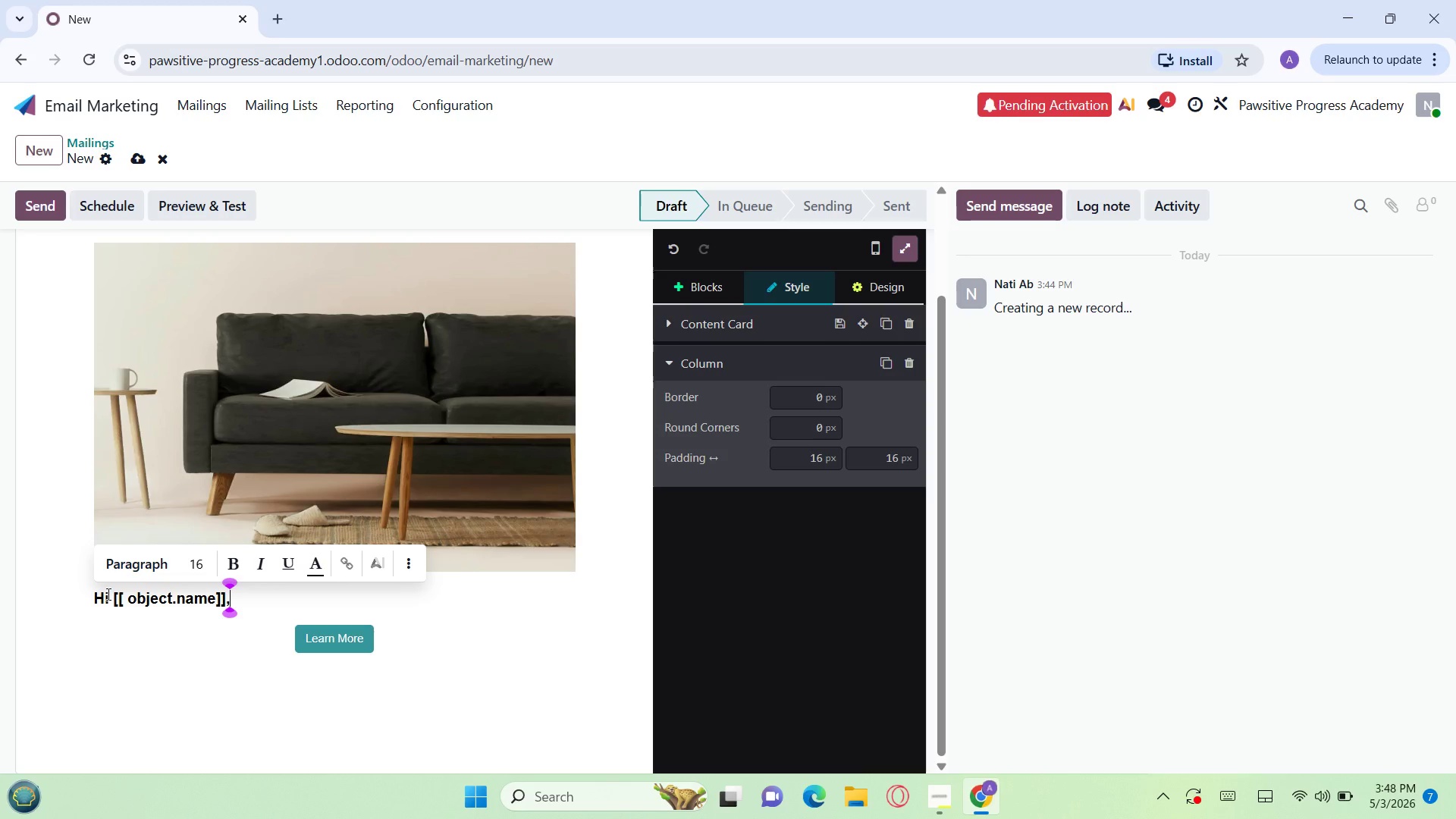 
key(Enter)
 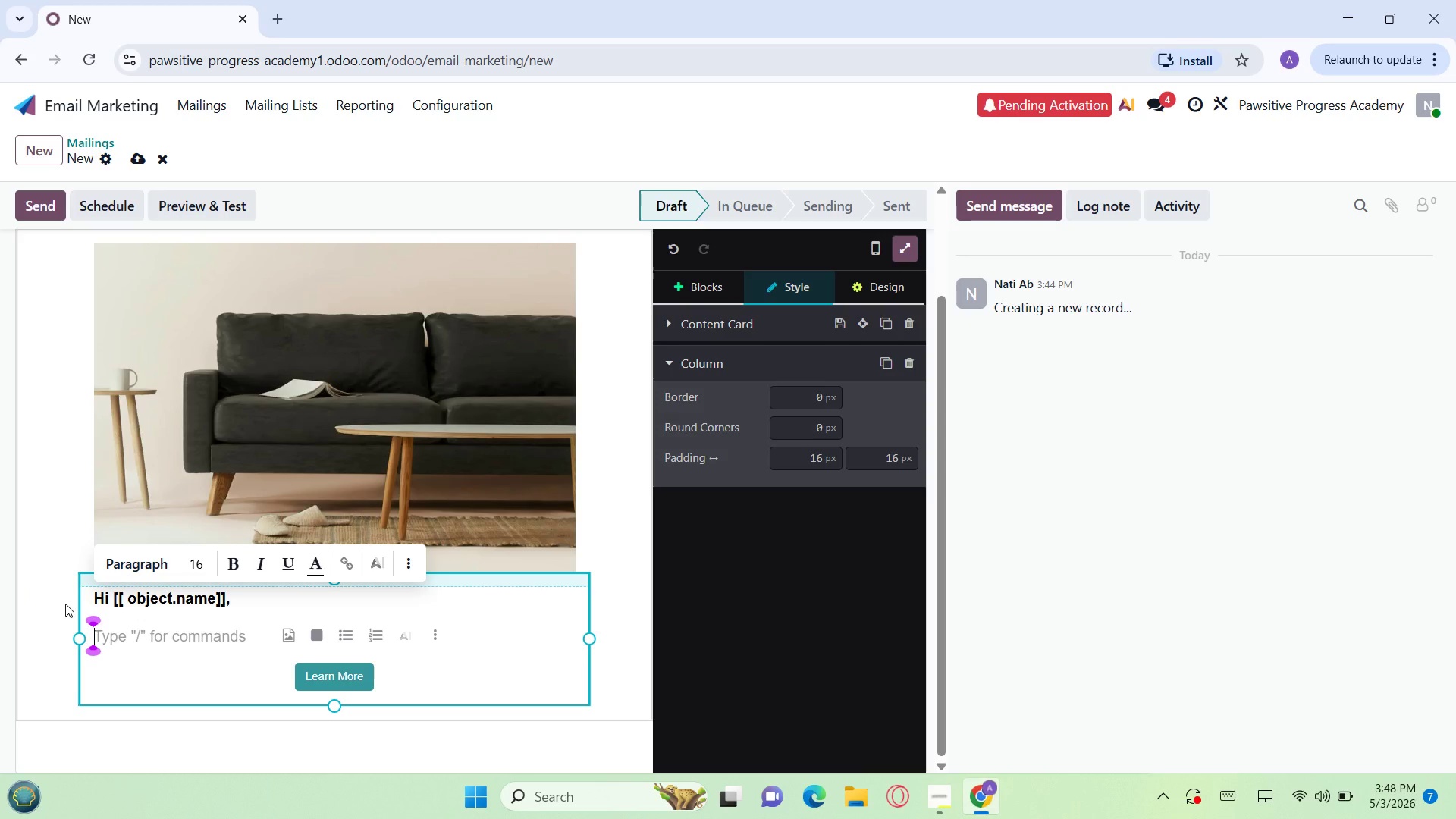 
wait(30.73)
 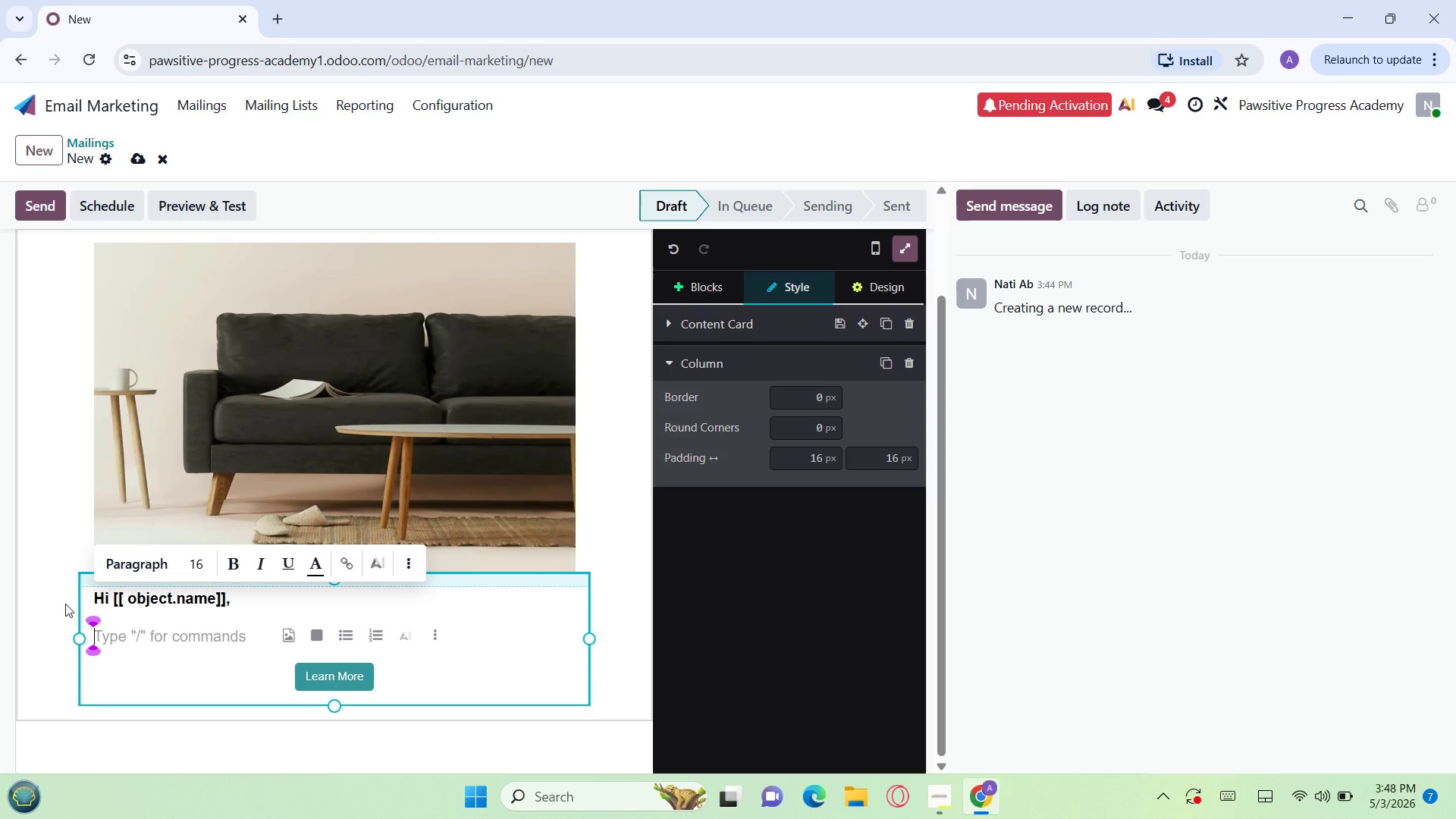 
hold_key(key=ShiftLeft, duration=0.5)
 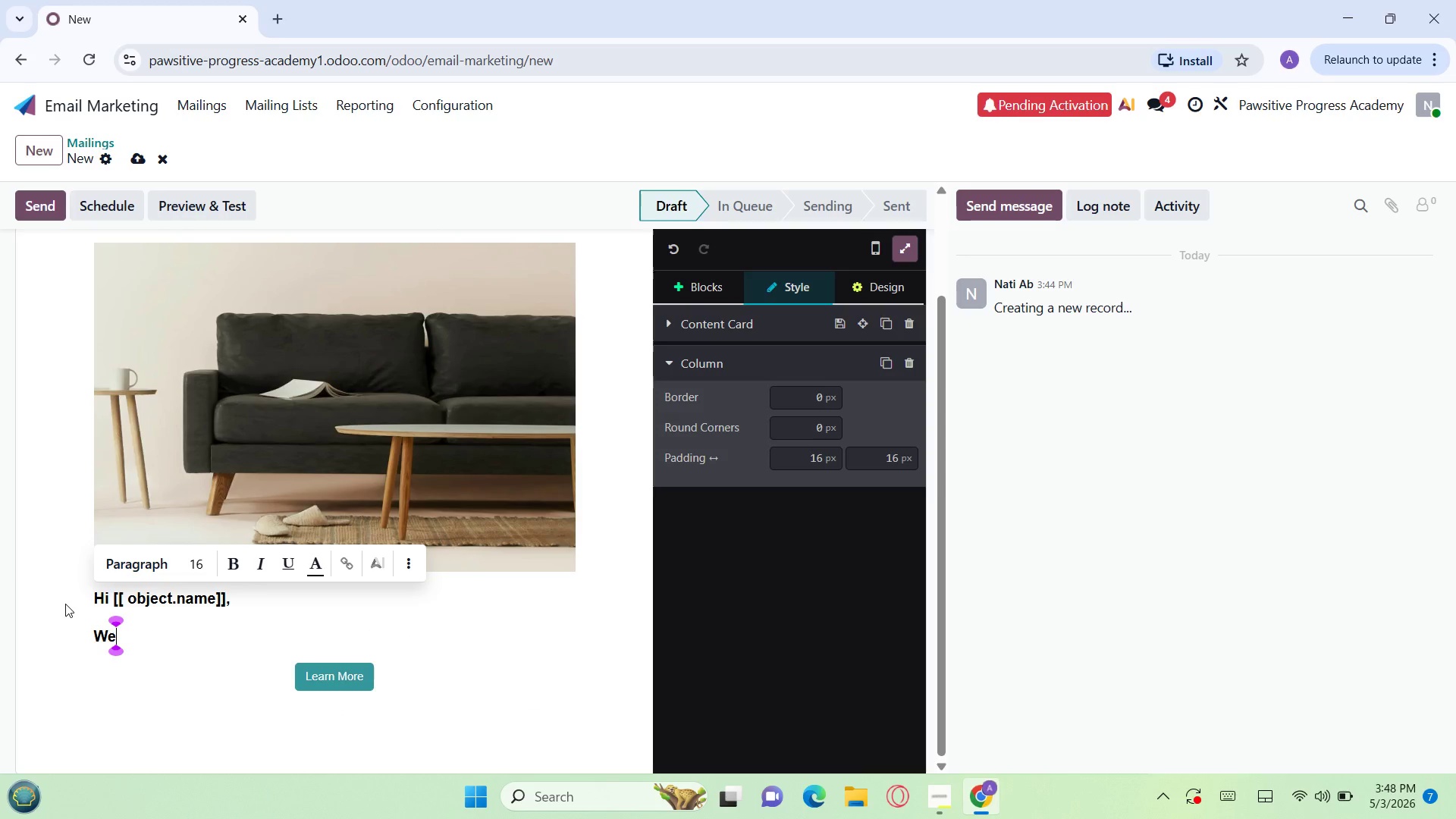 
hold_key(key=W, duration=0.36)
 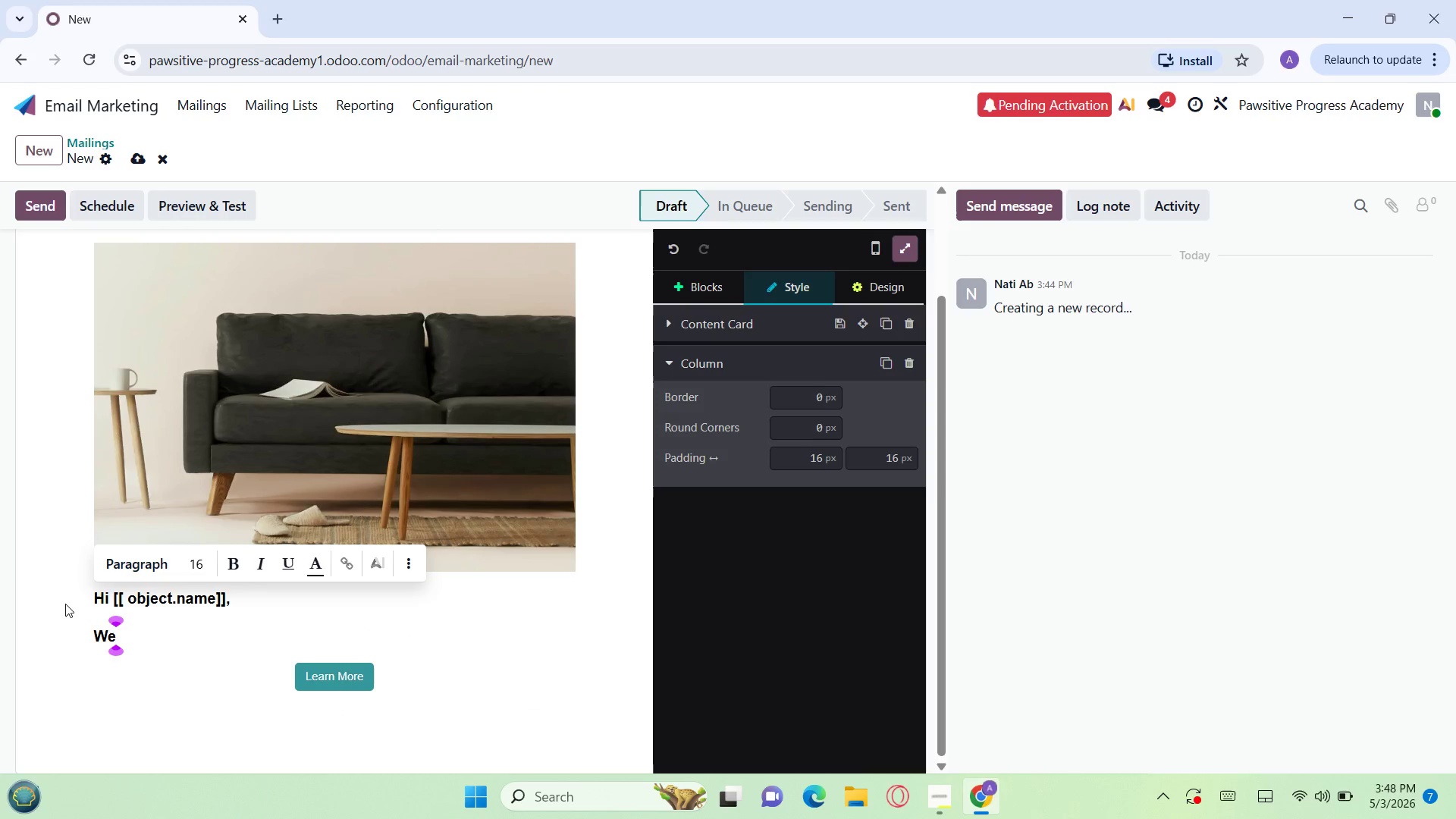 
key(E)
 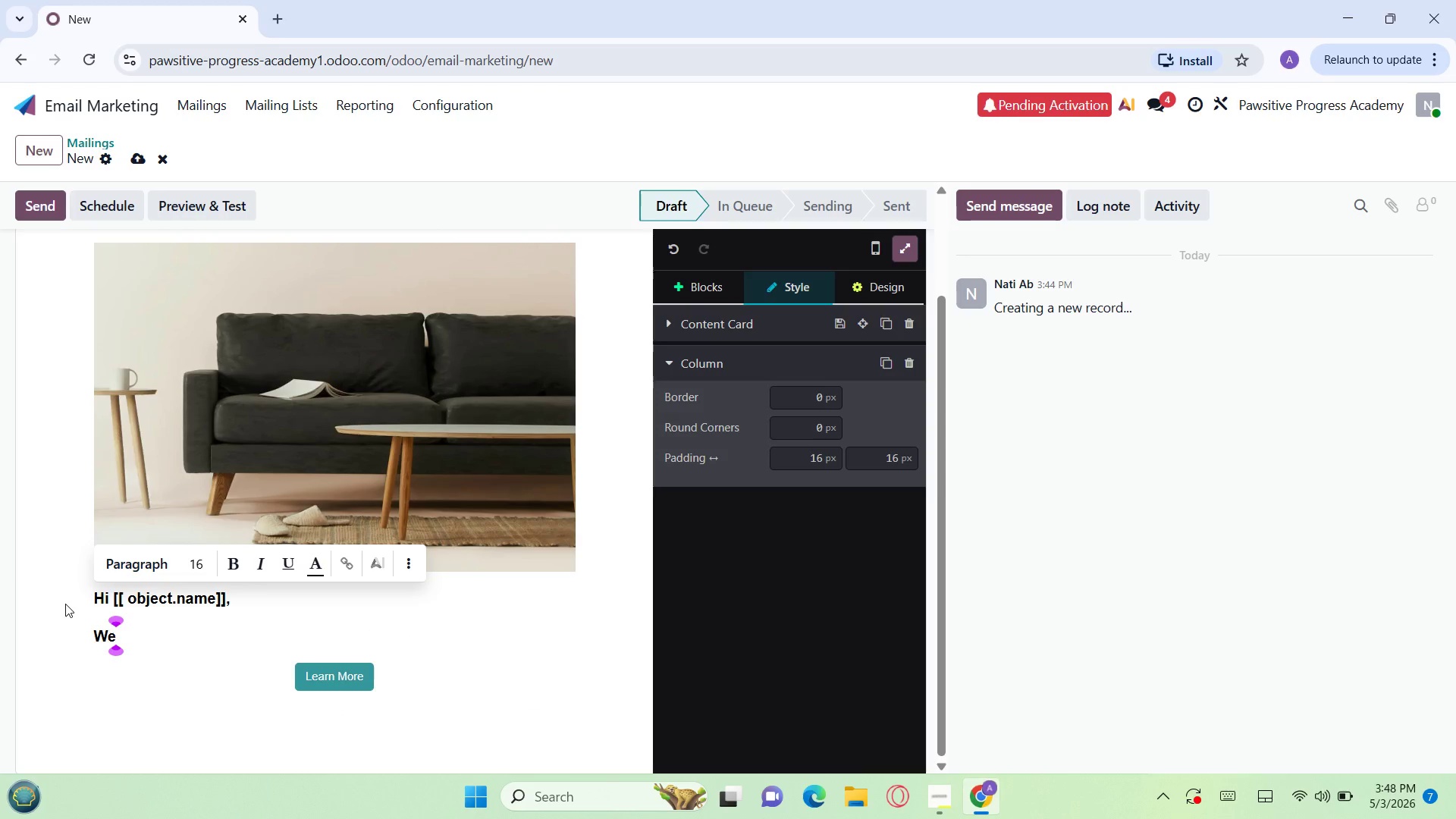 
key(Comma)
 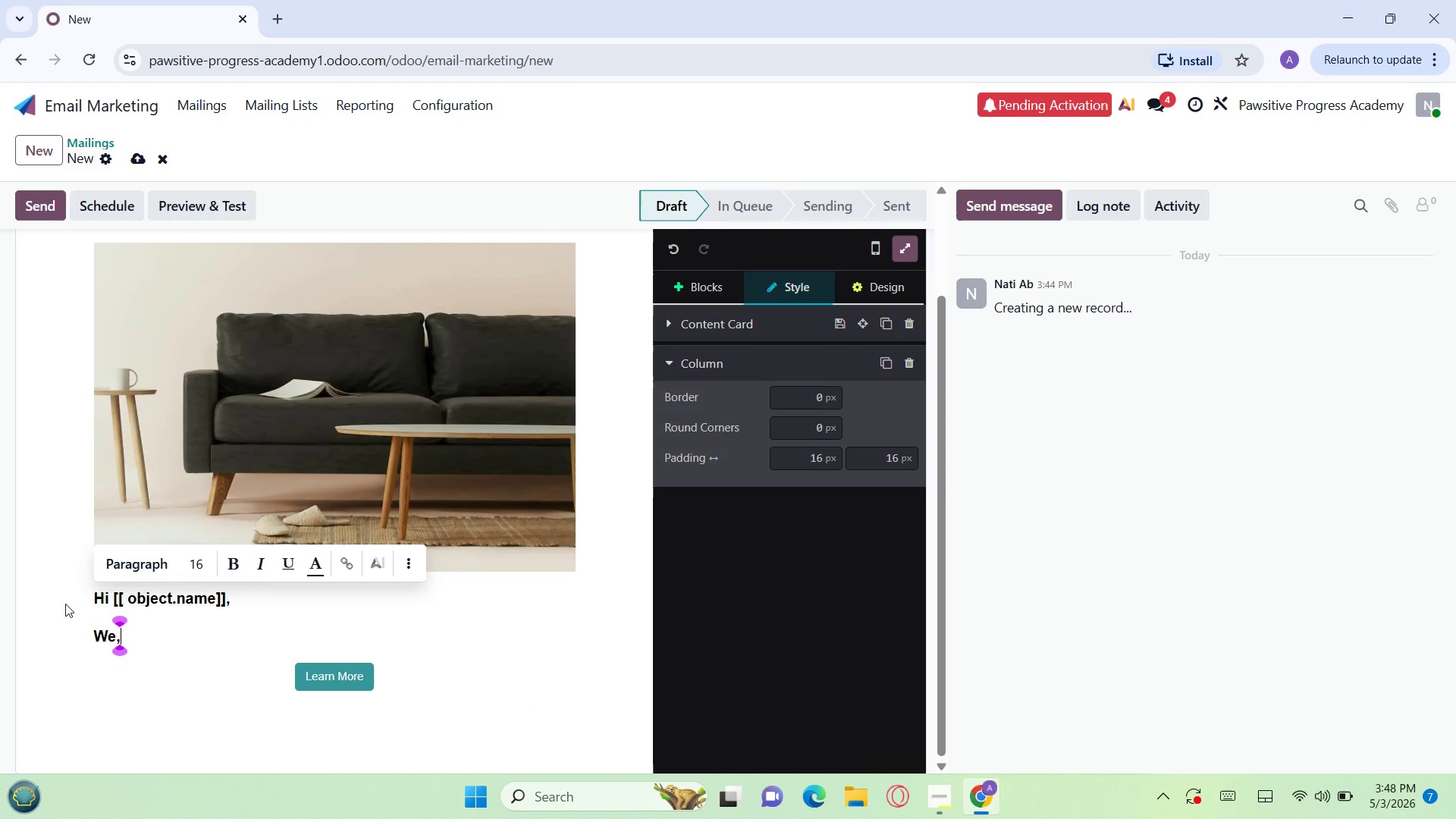 
key(D)
 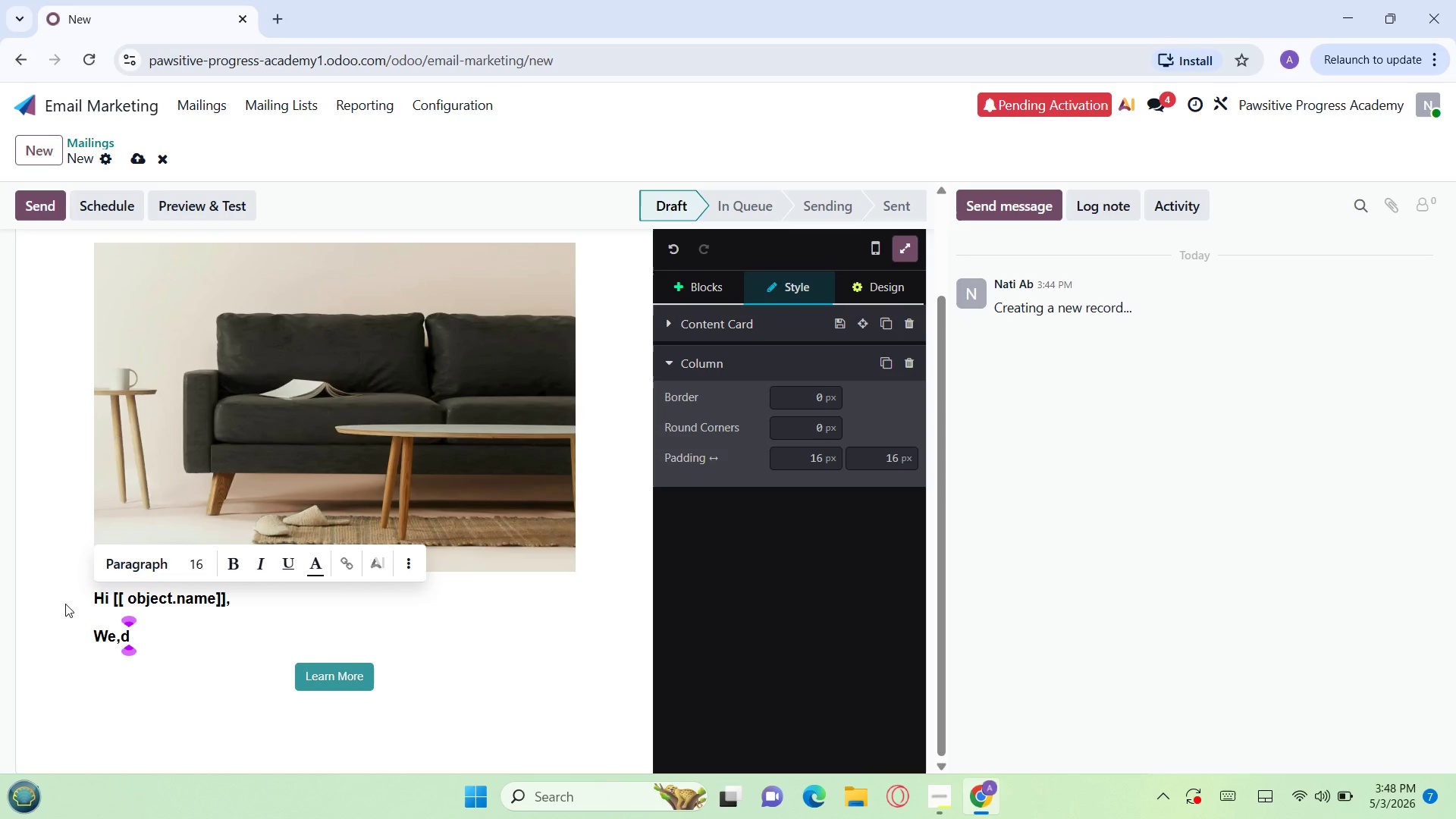 
wait(9.06)
 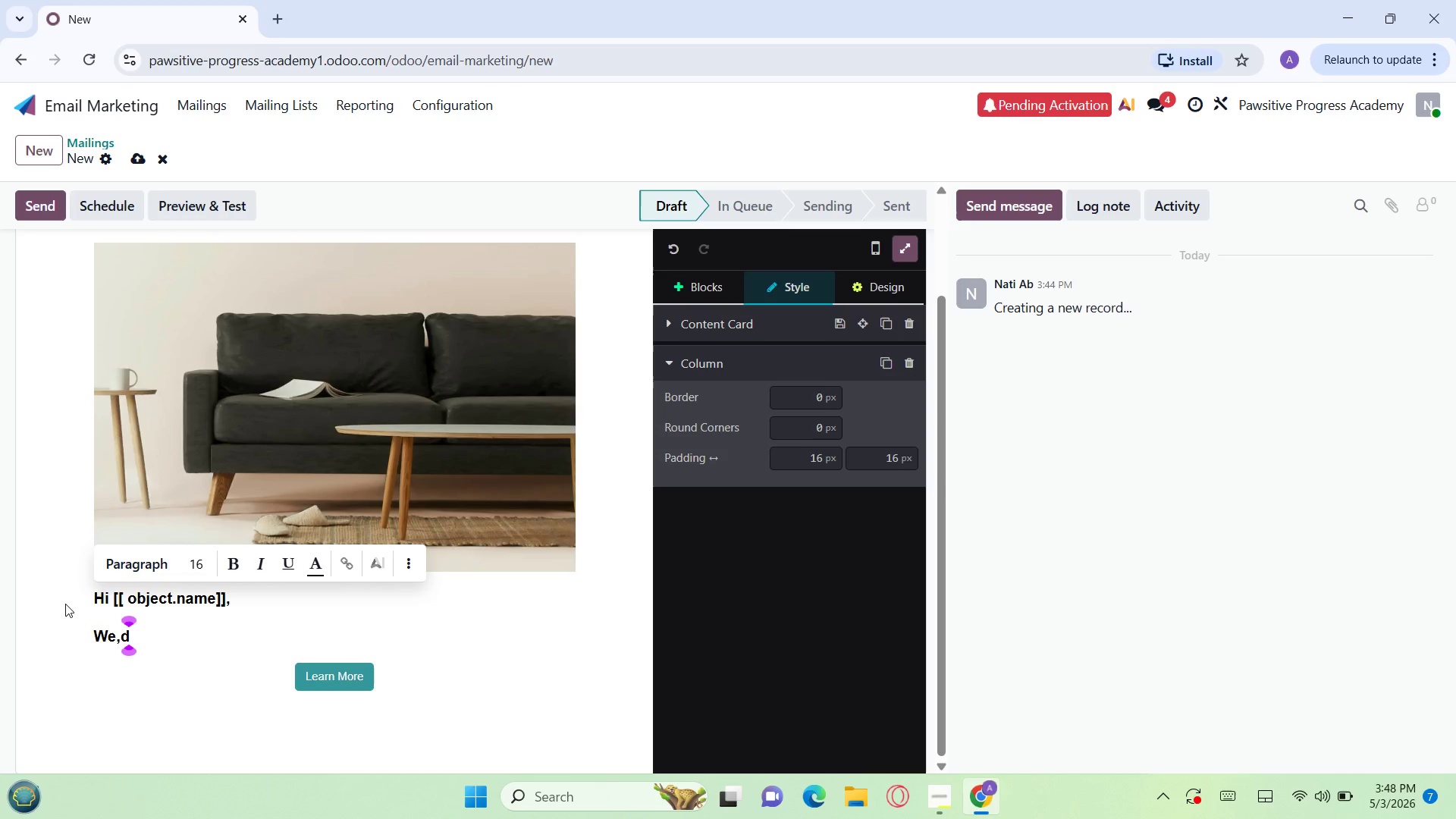 
left_click([234, 560])
 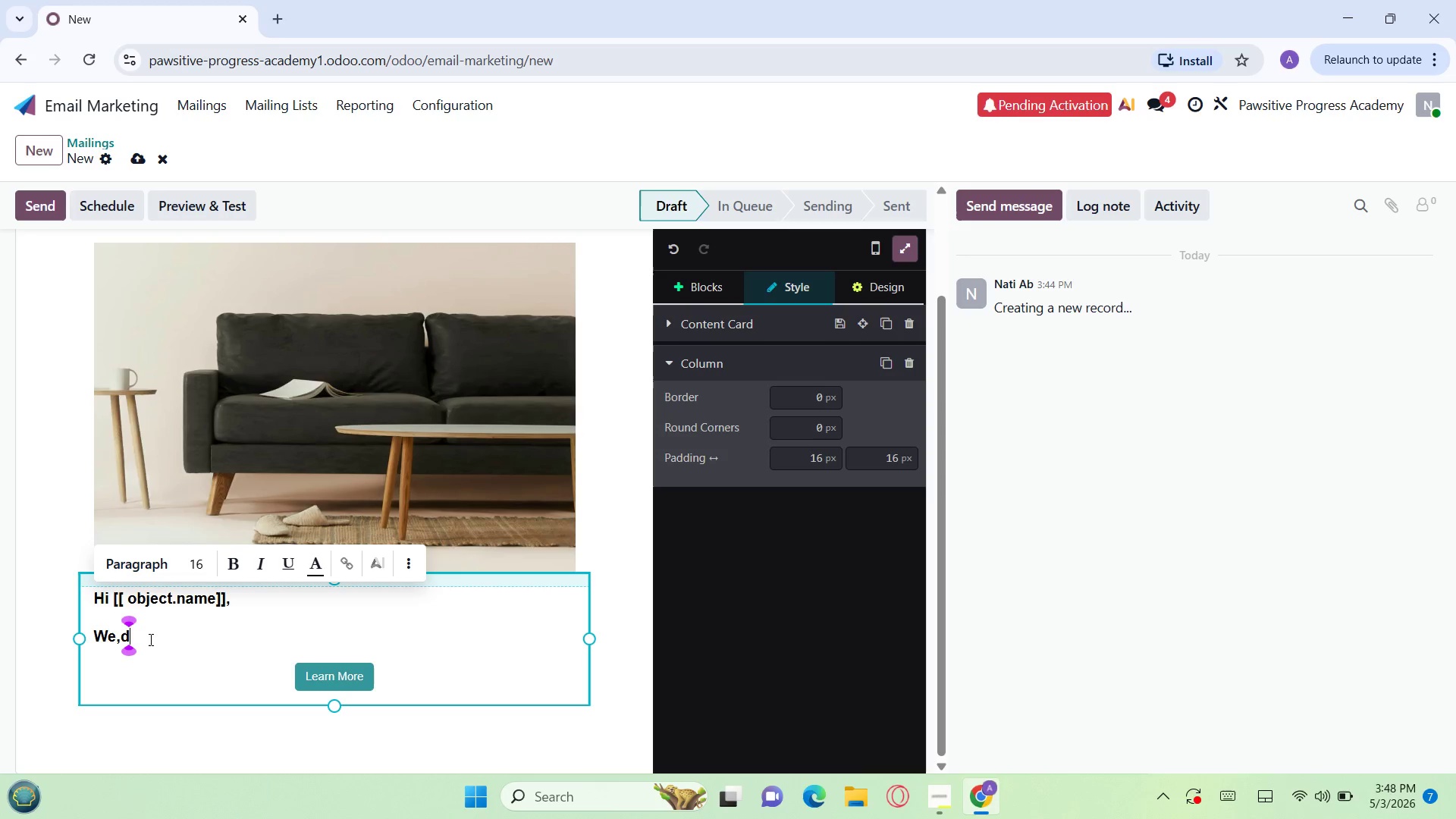 
wait(15.2)
 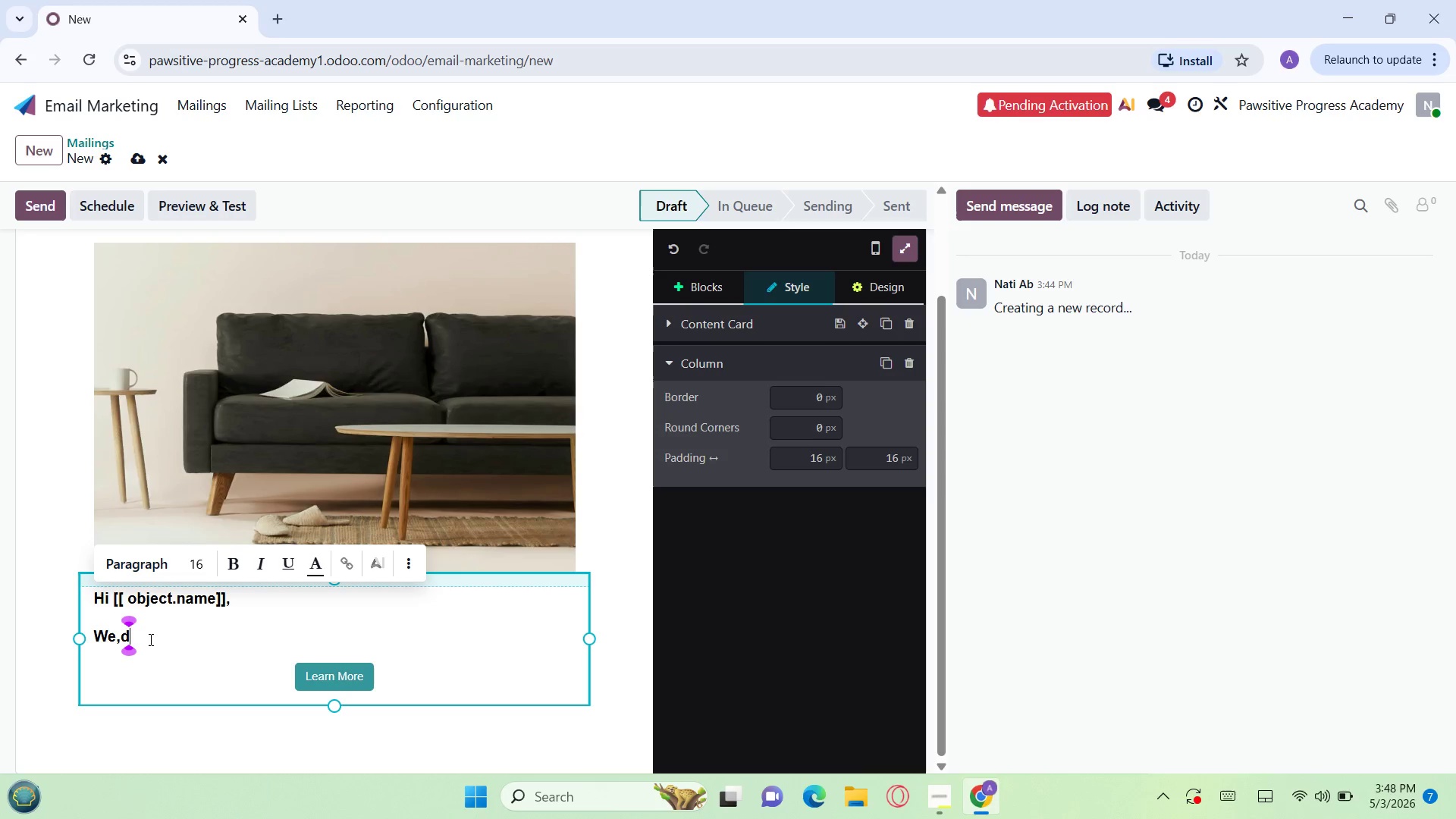 
key(Space)
 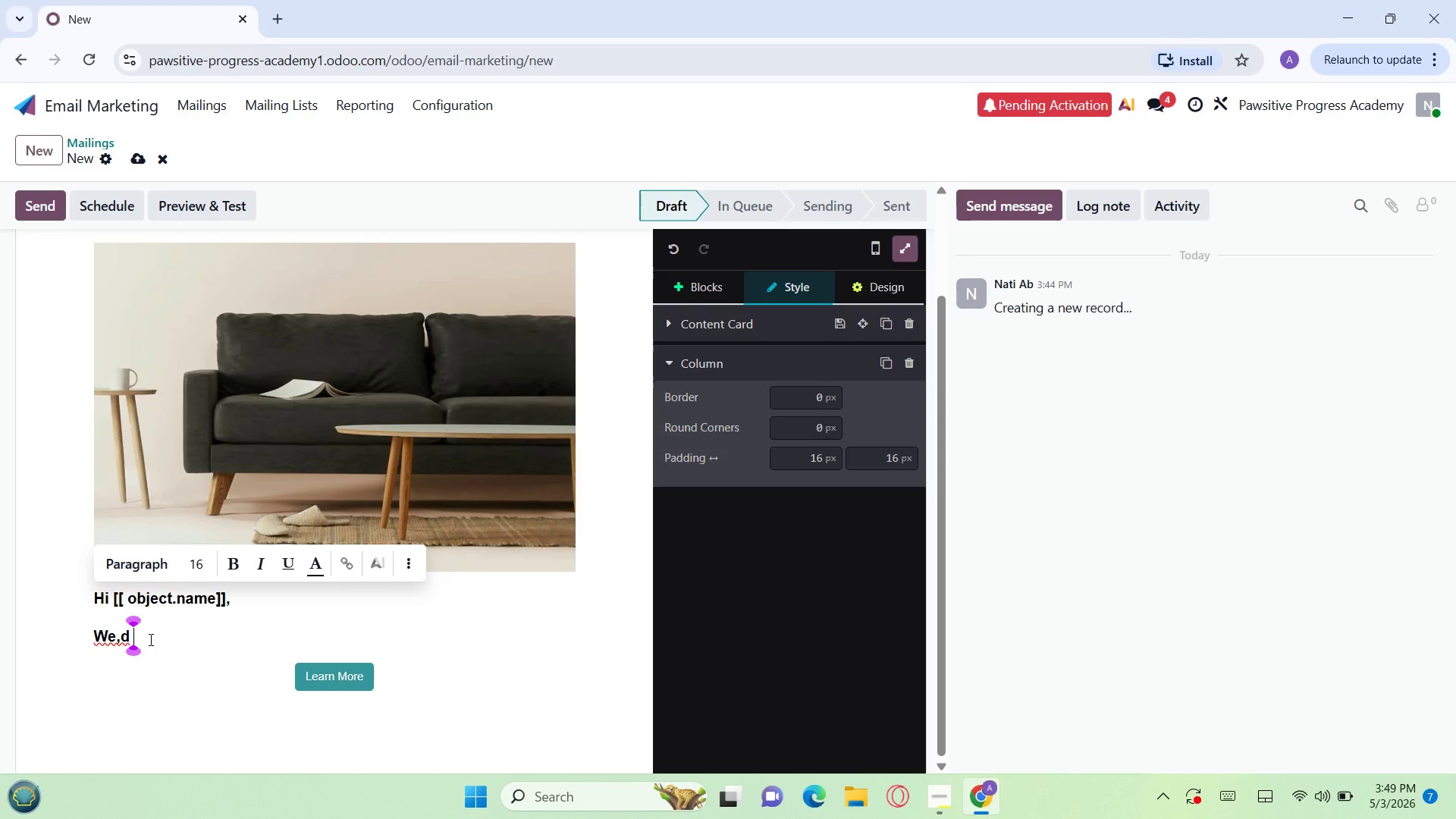 
key(ArrowLeft)
 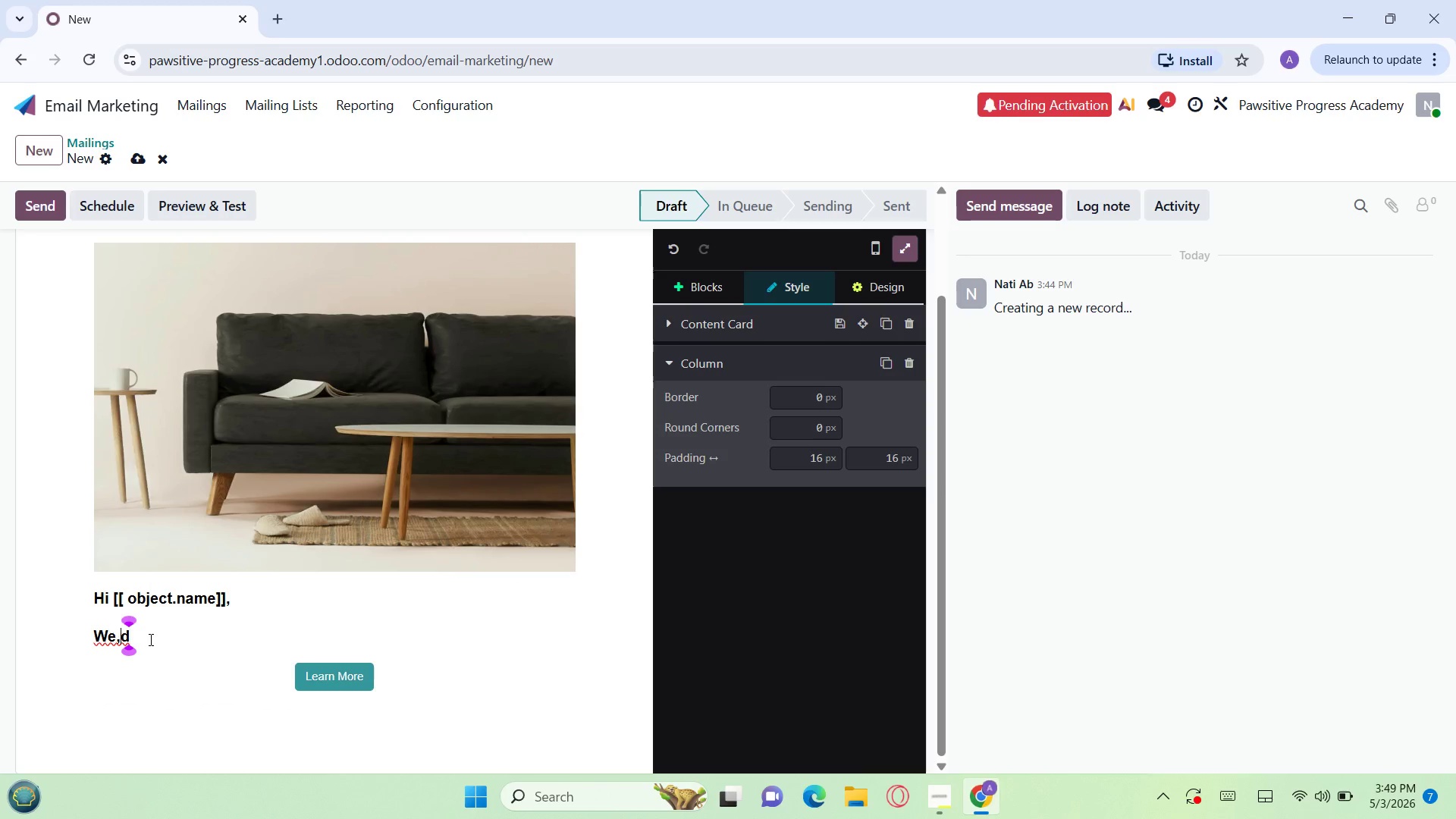 
key(ArrowLeft)
 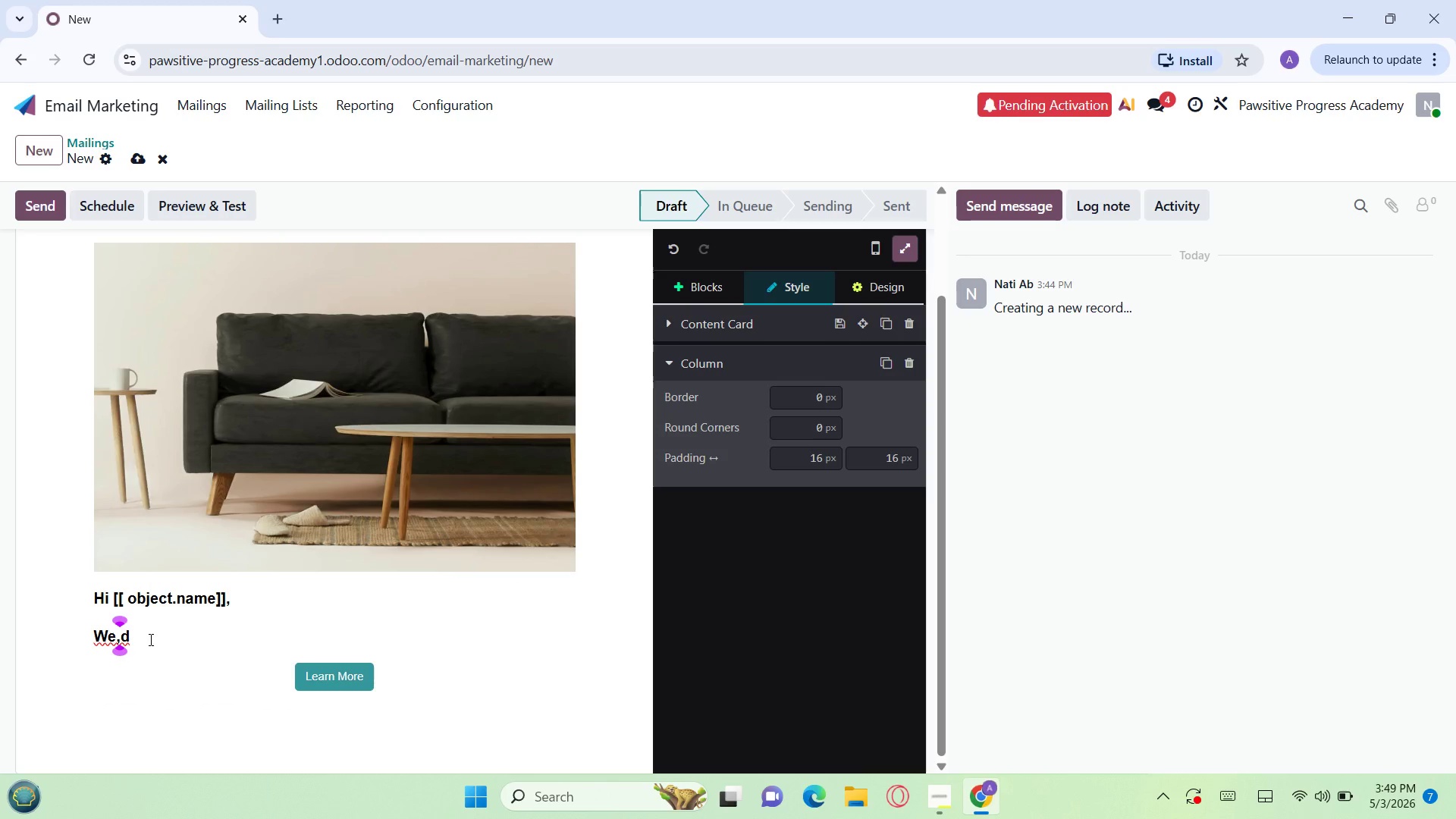 
key(Backspace)
 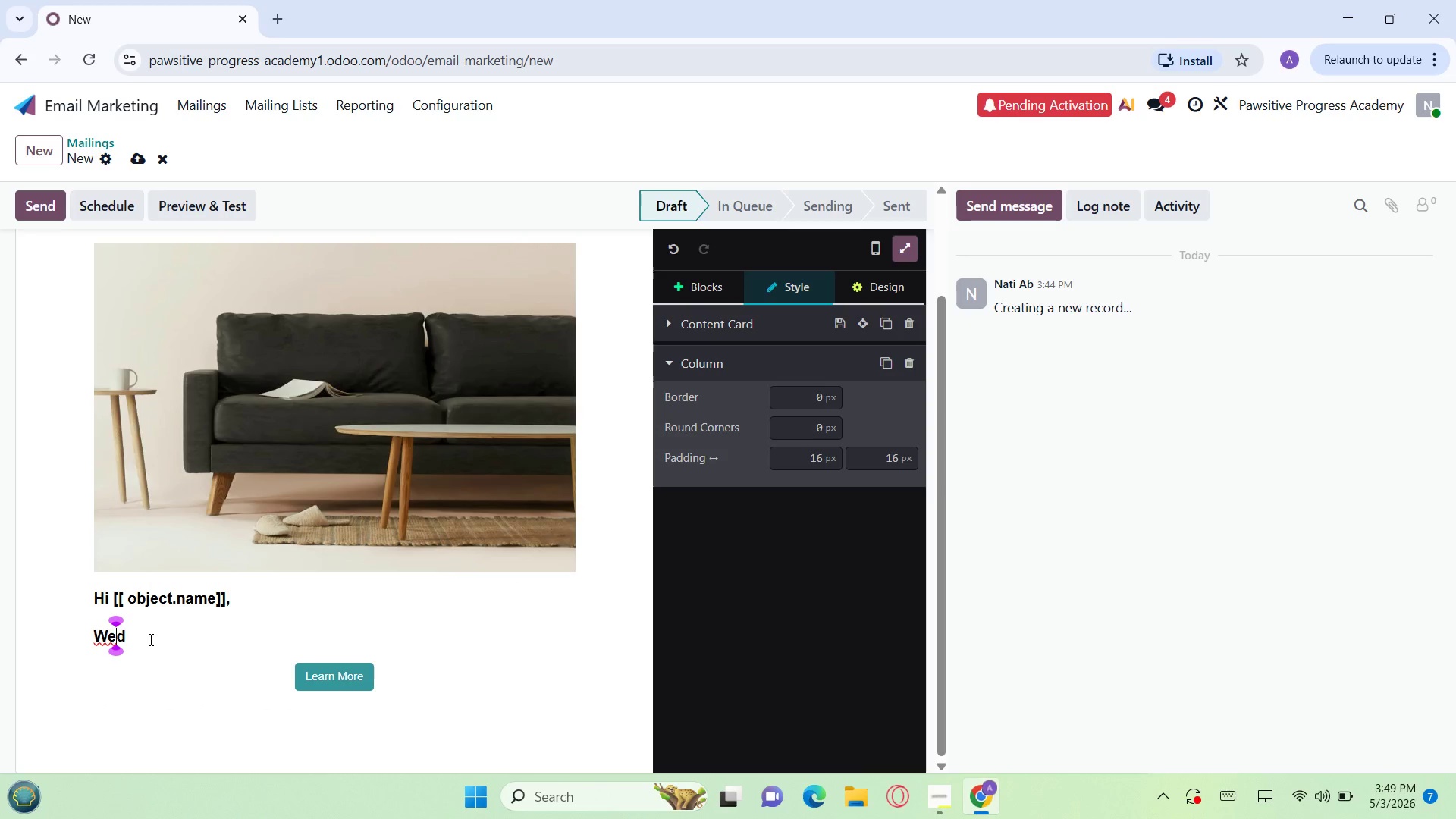 
key(Quote)
 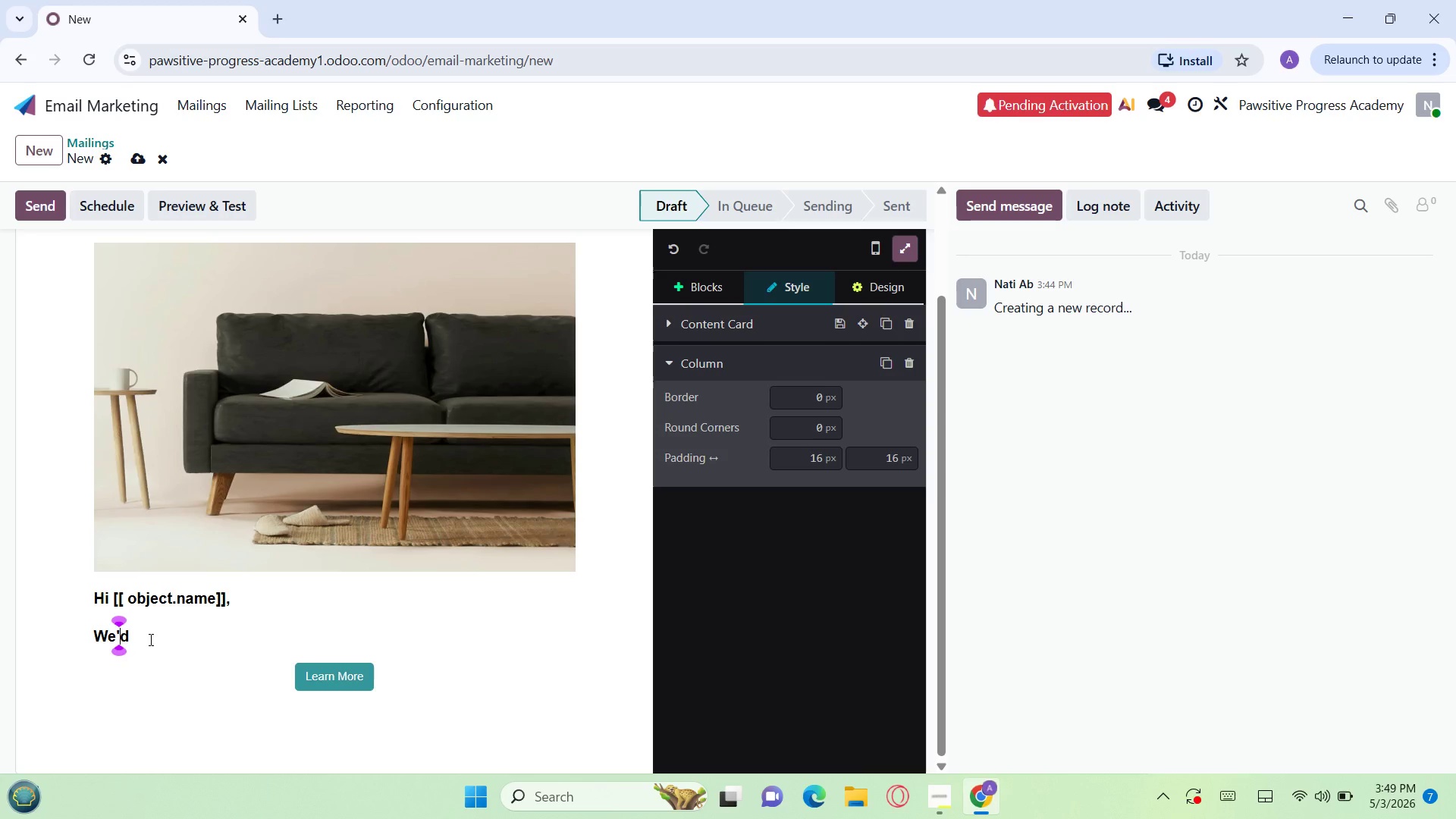 
key(ArrowRight)
 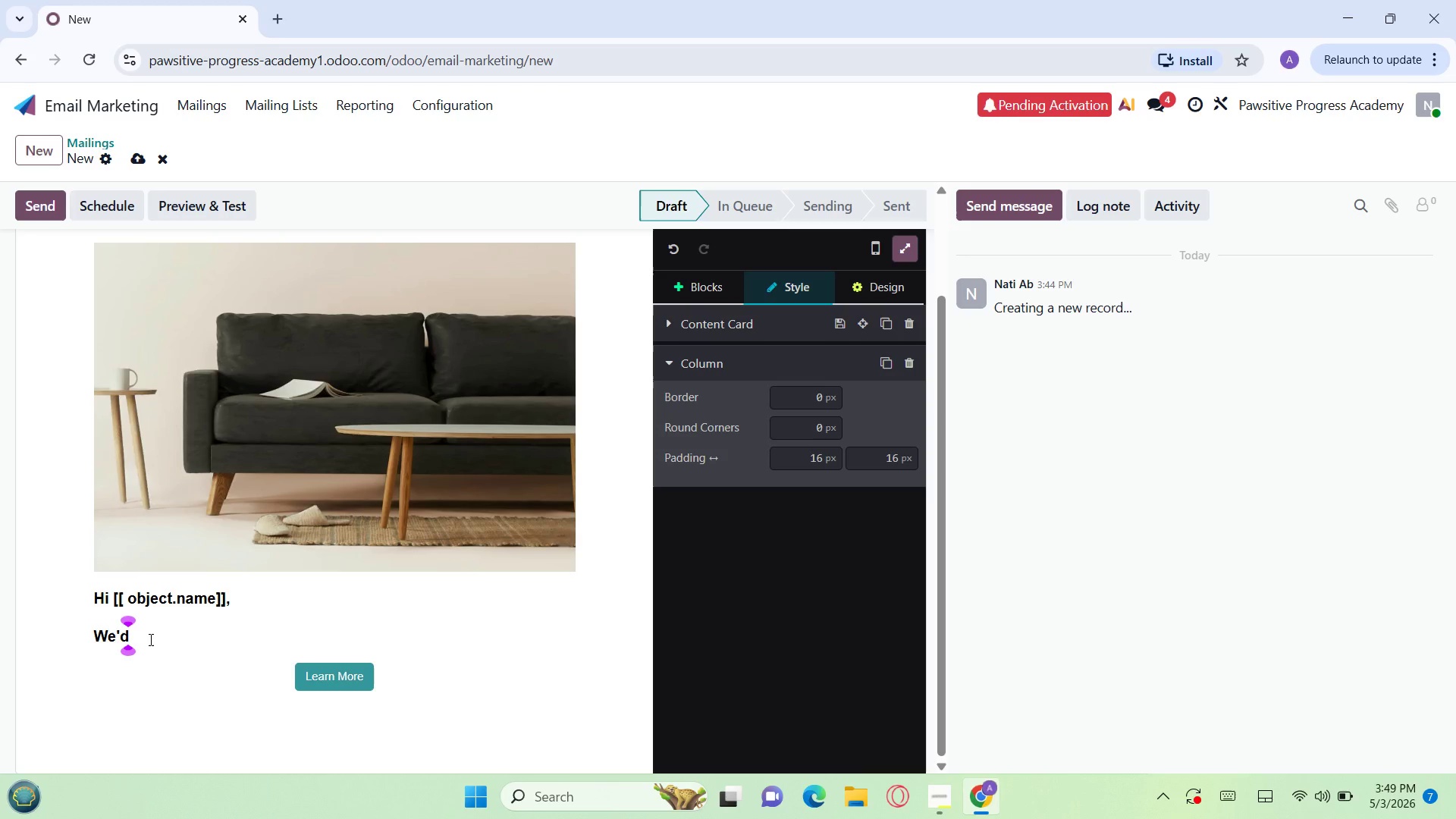 
key(Space)
 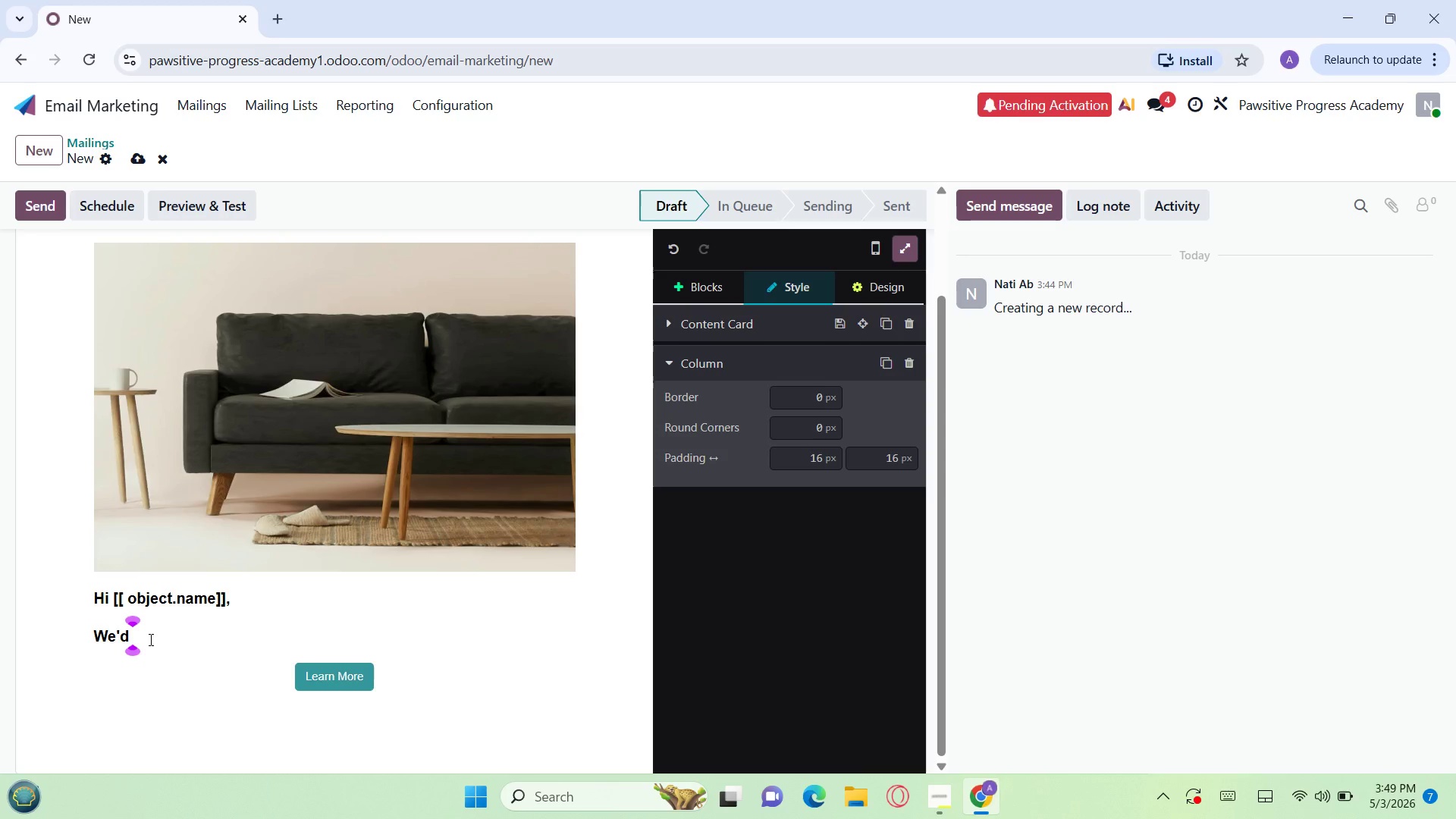 
type(love to welcome [[ object)
 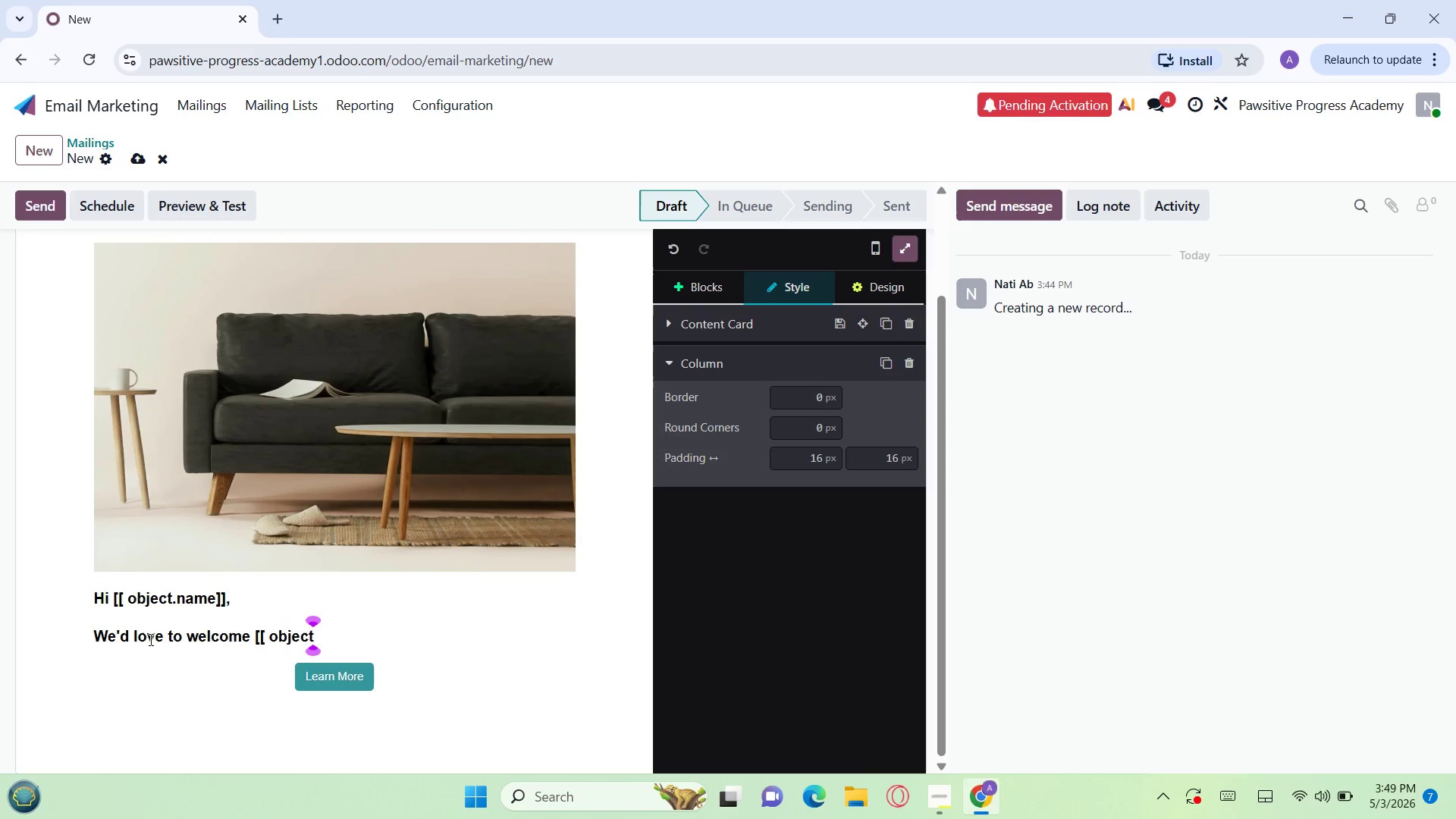 
key(Period)
 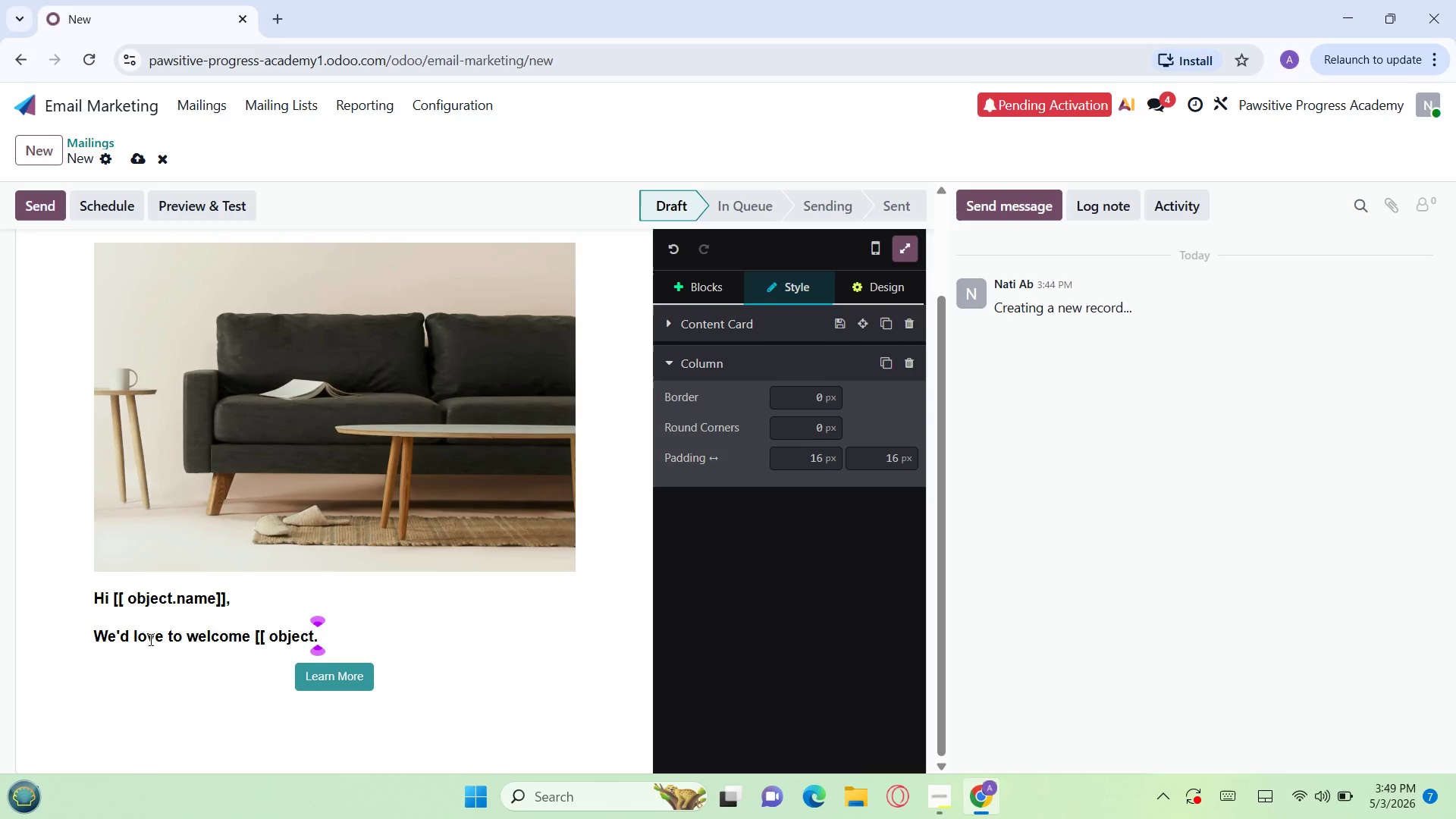 
key(X)
 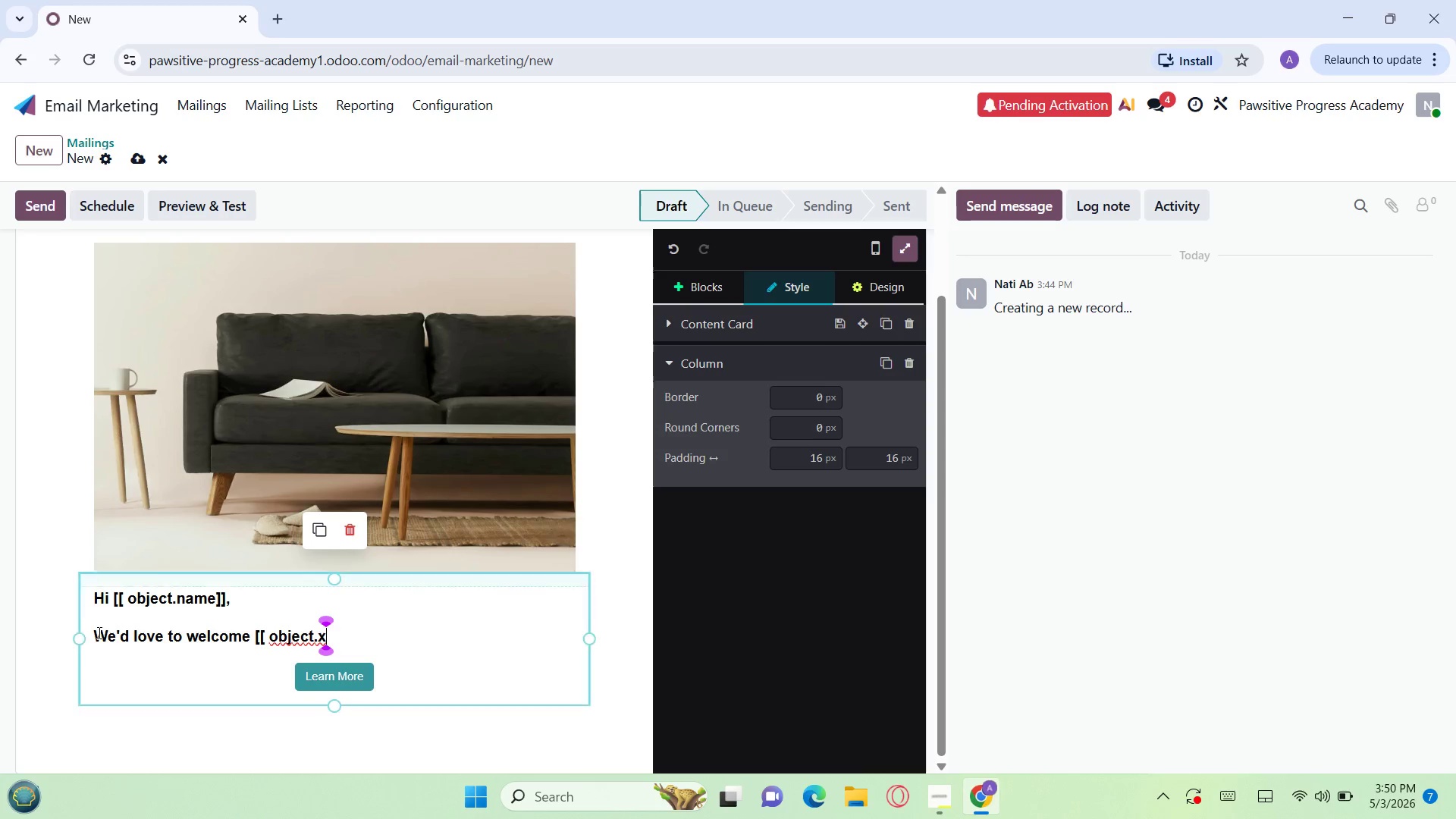 
wait(30.95)
 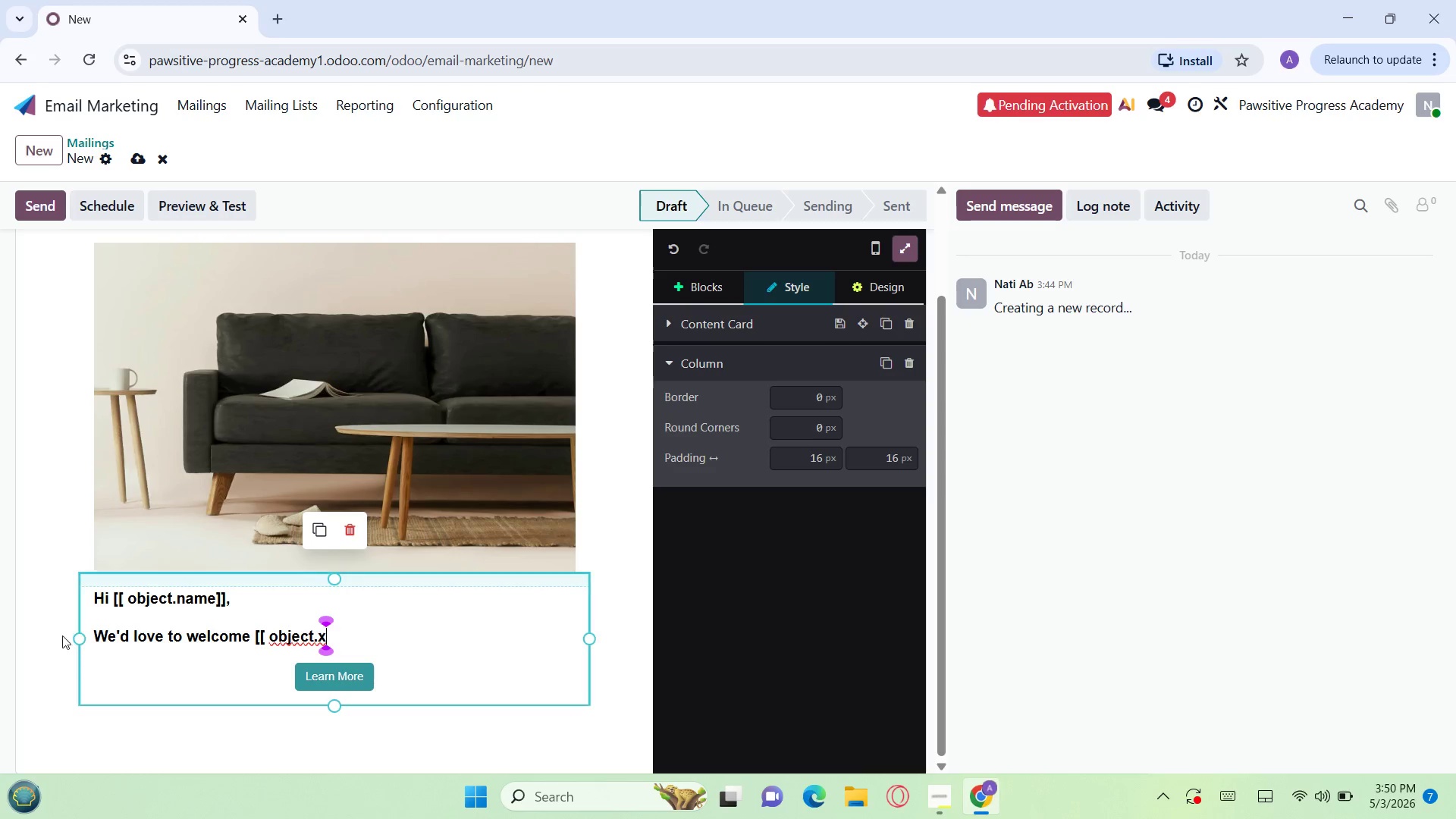 
type(_pet_name]] back)
 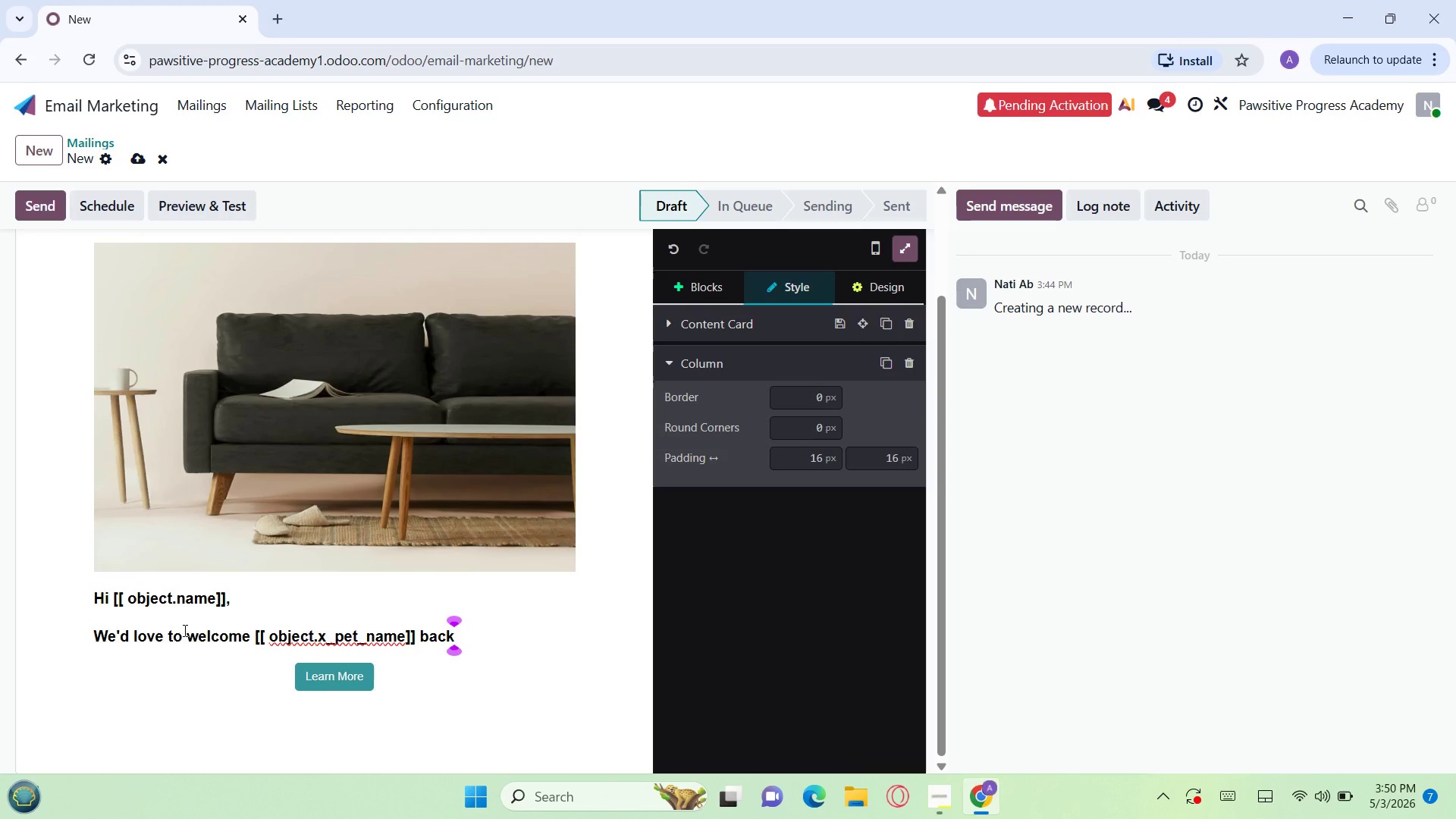 
type(for )
 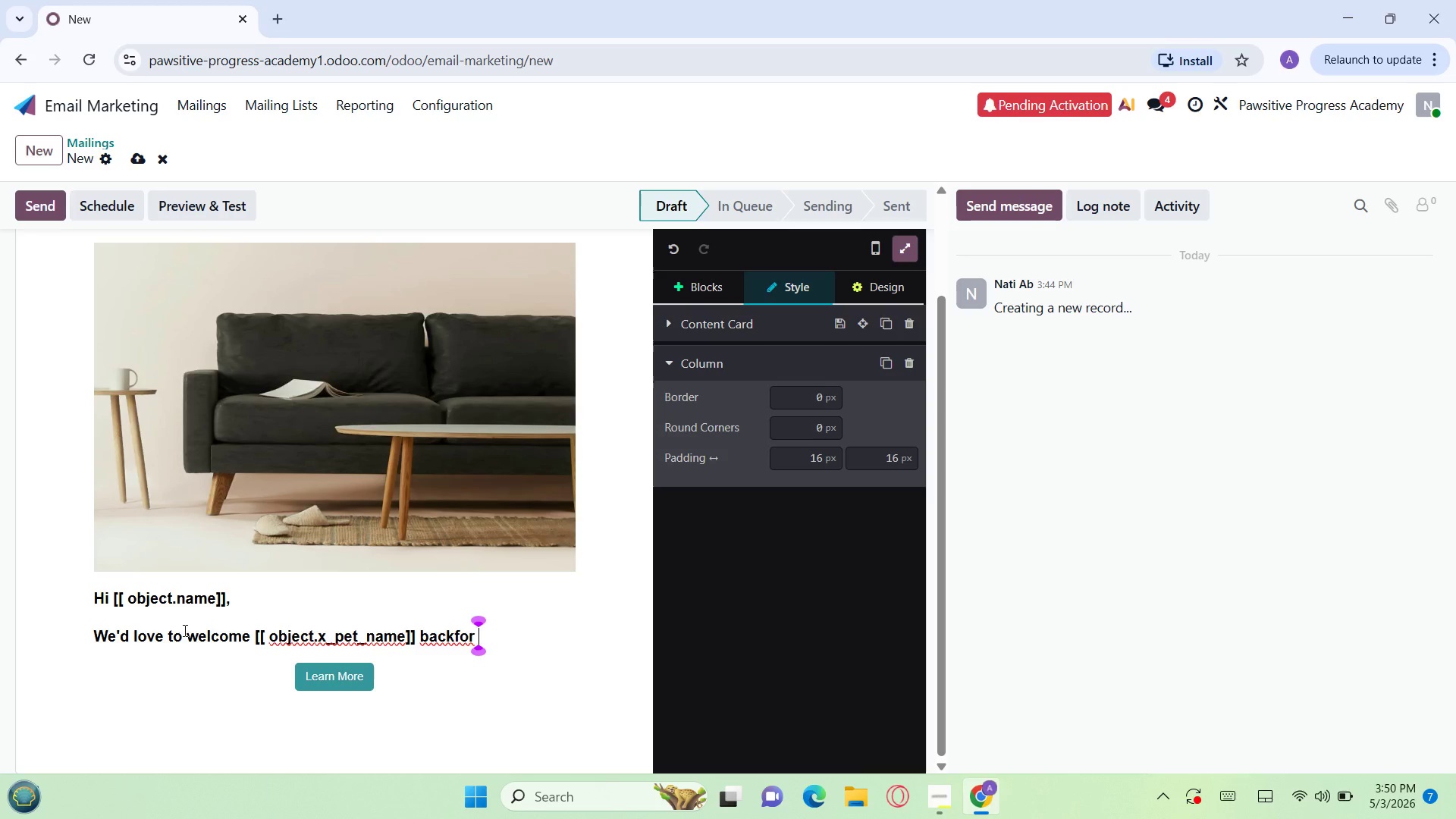 
key(ArrowLeft)
 